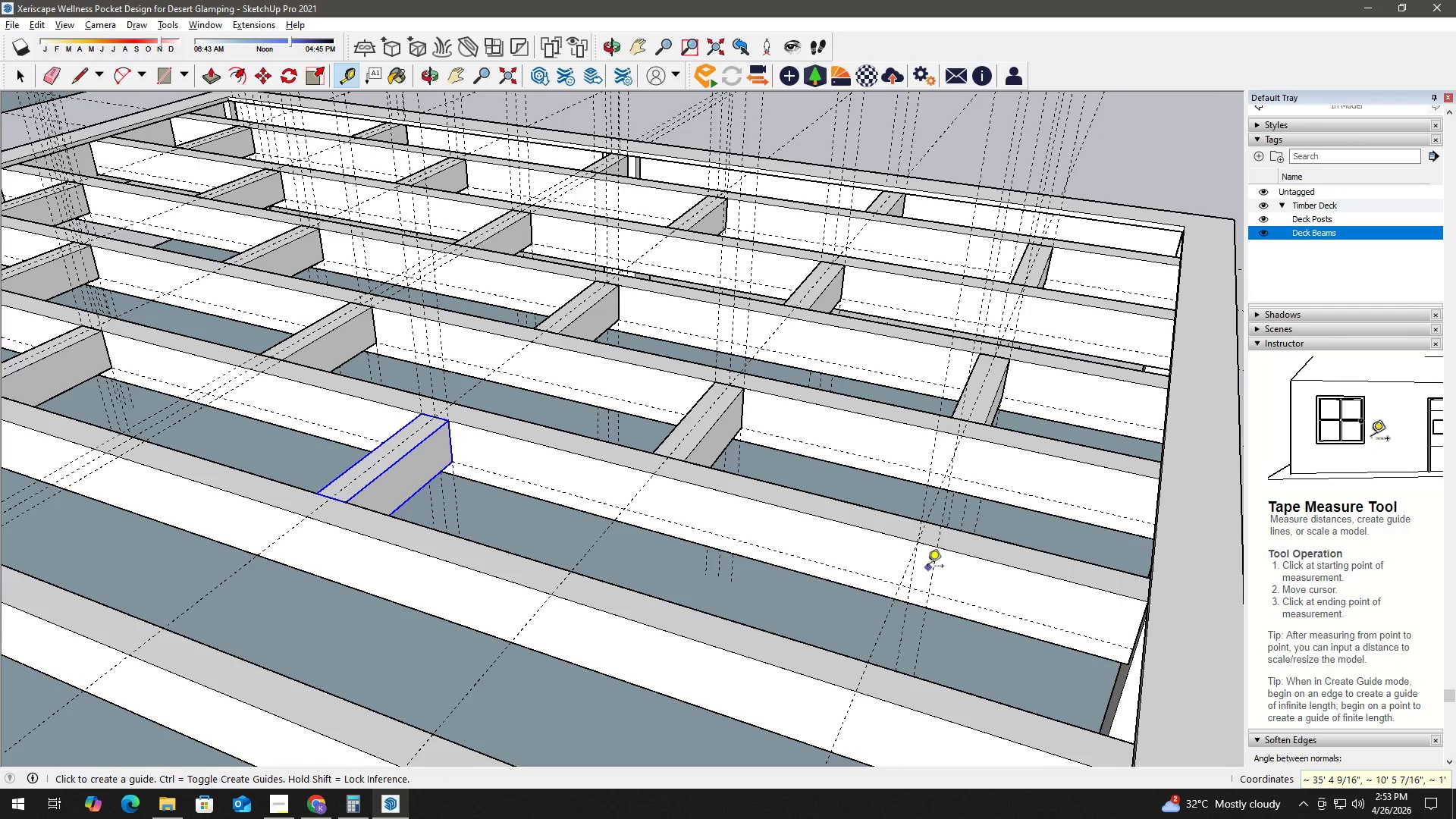 
key(Space)
 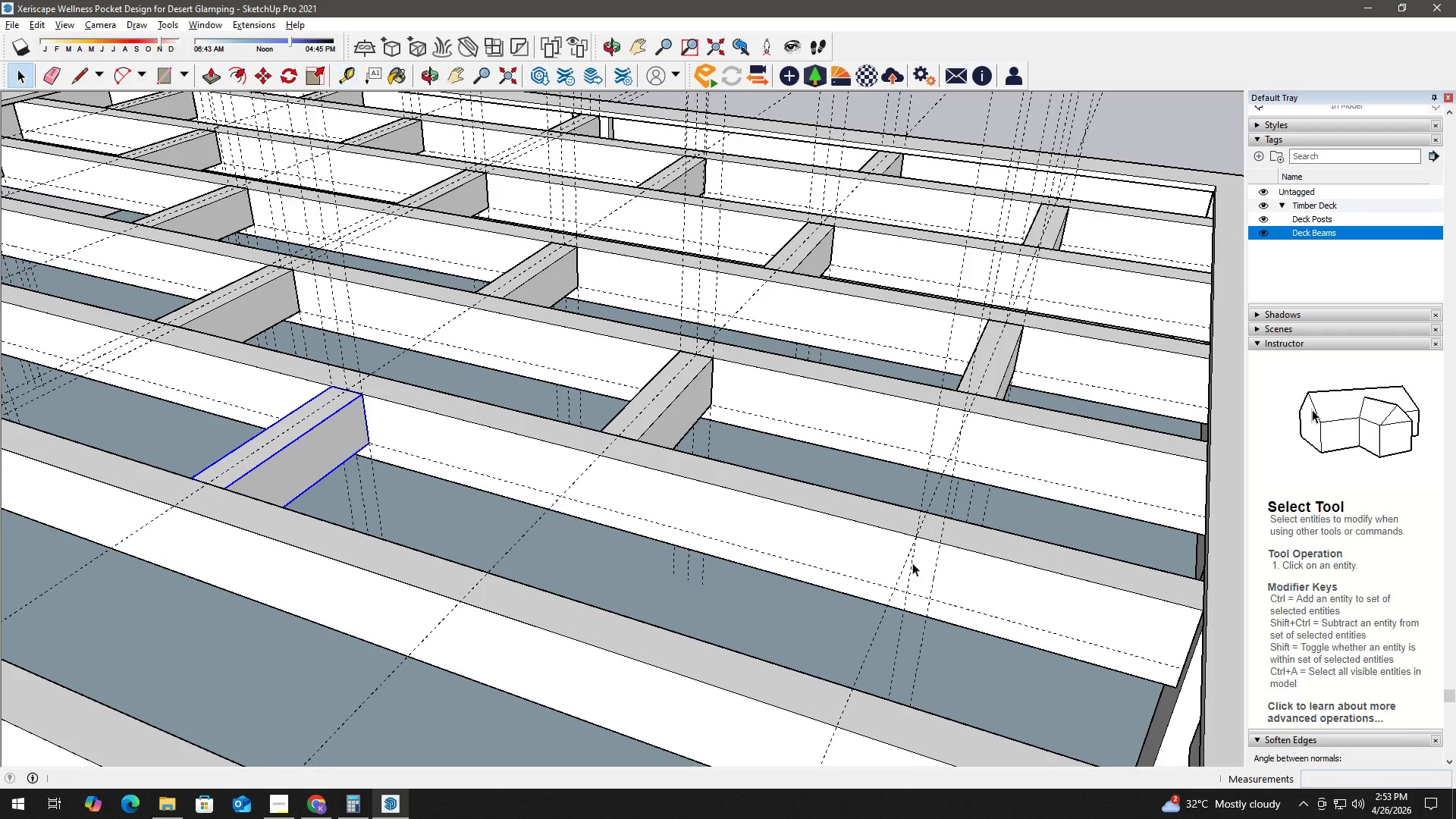 
key(T)
 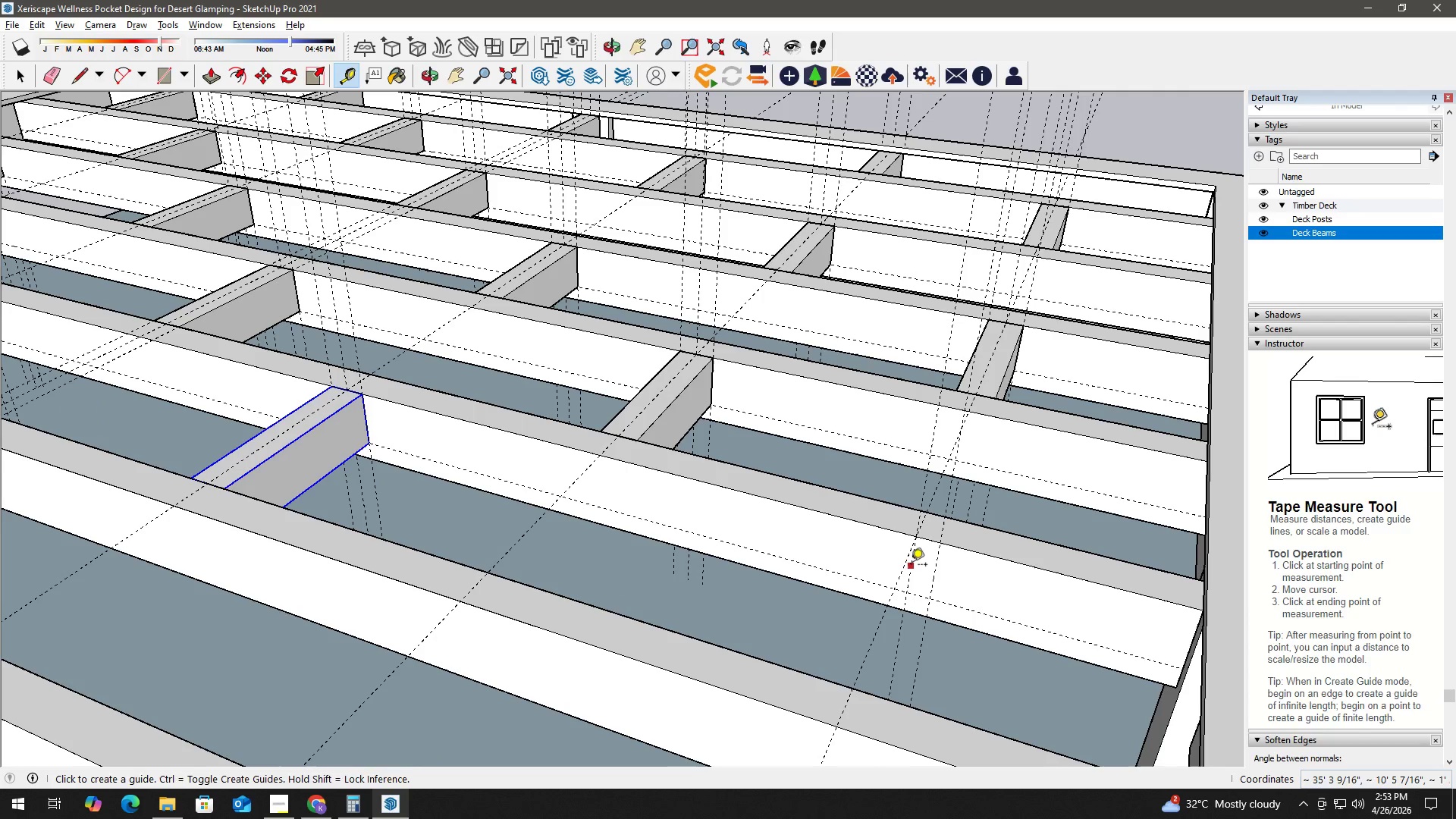 
scroll: coordinate [924, 566], scroll_direction: up, amount: 2.0
 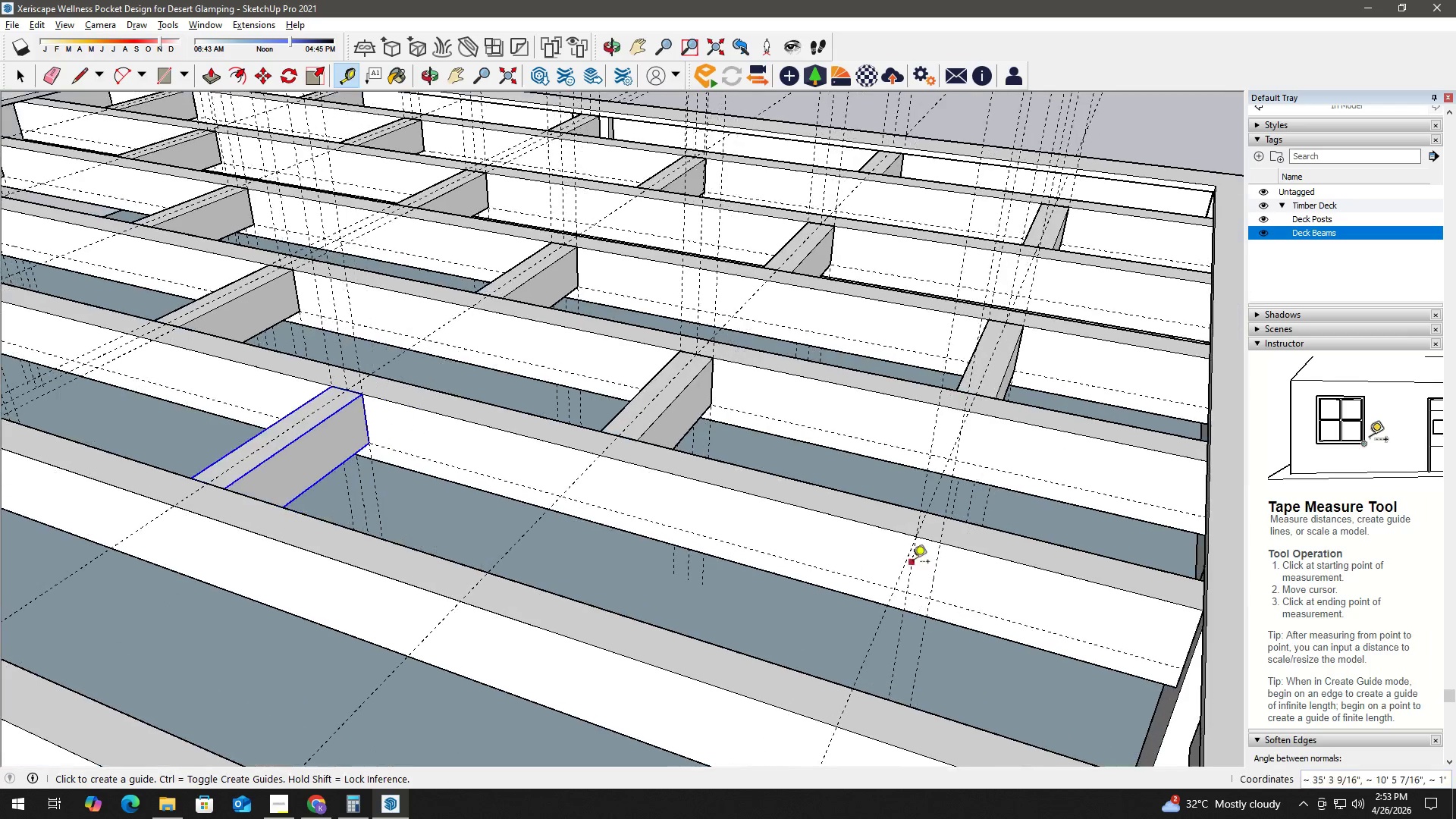 
left_click([911, 566])
 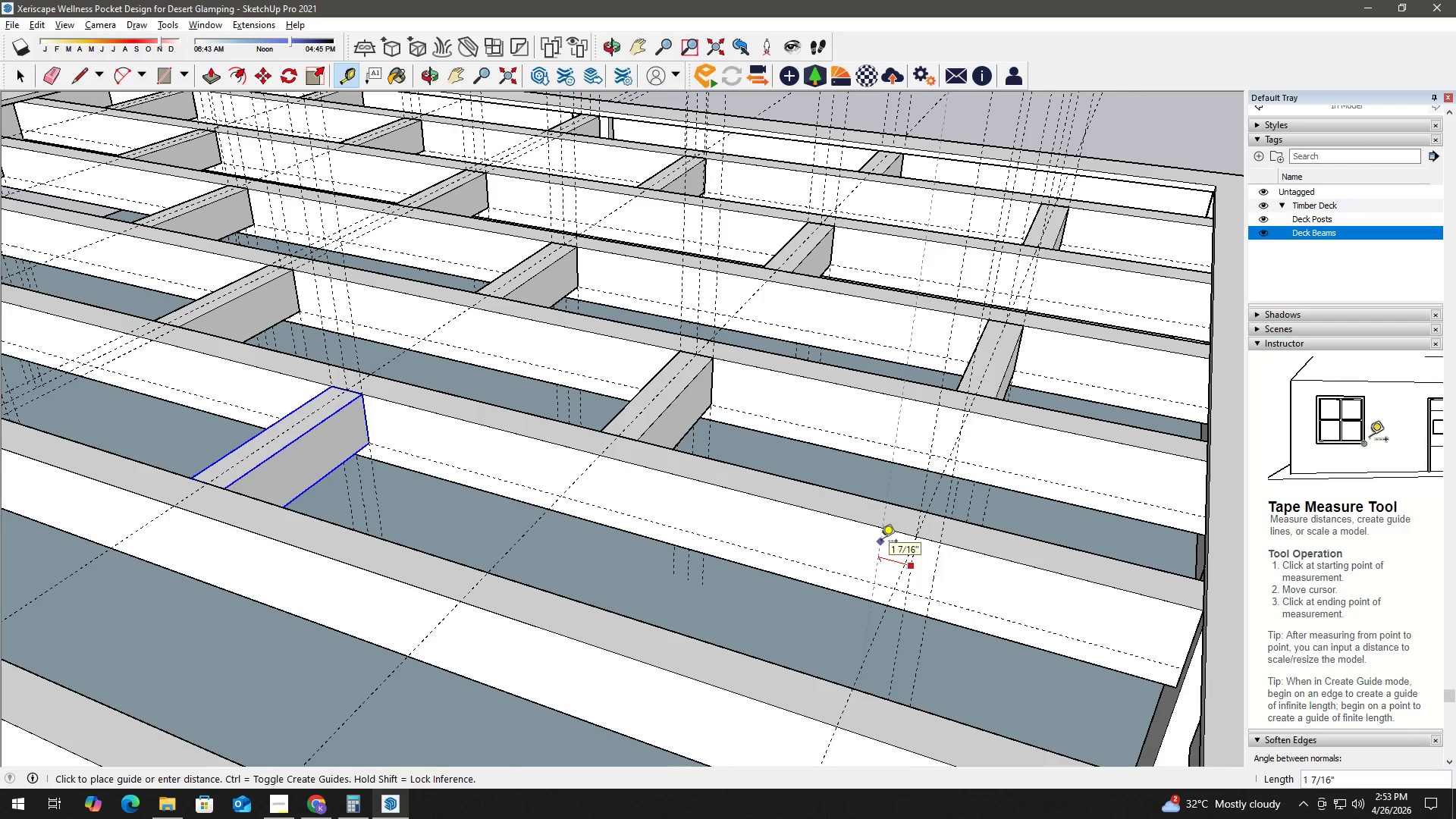 
key(Numpad1)
 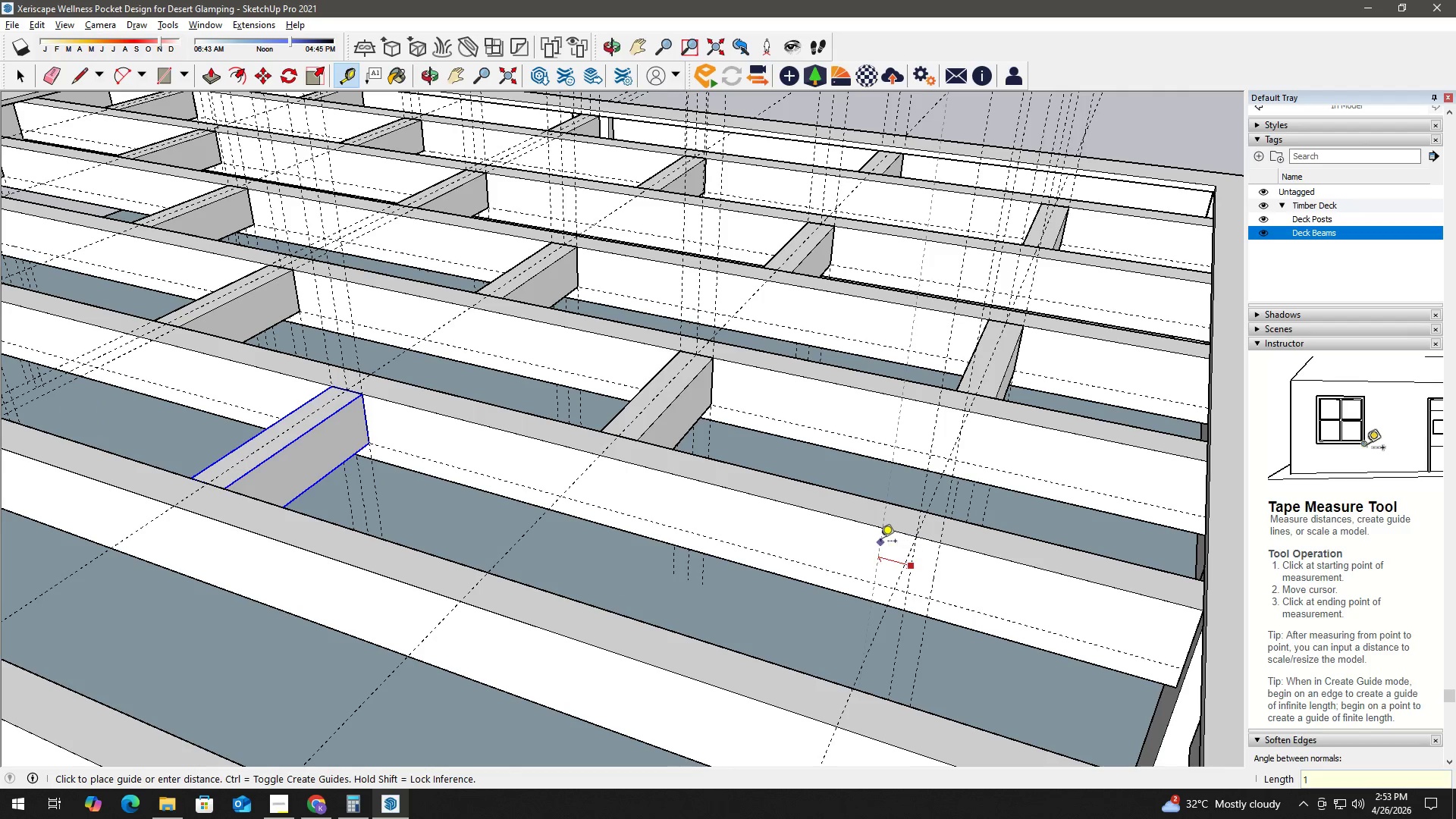 
key(NumpadEnter)
 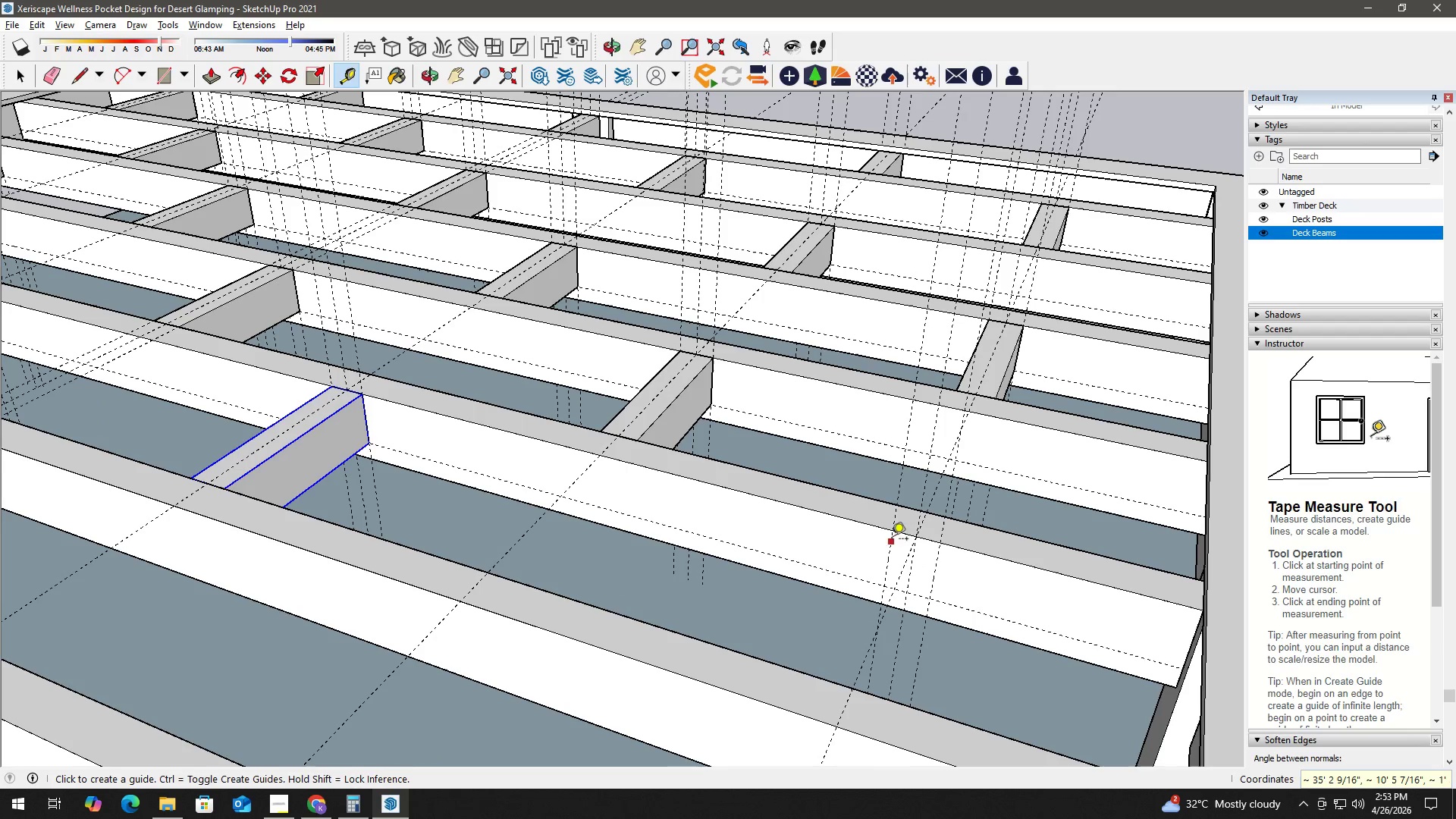 
key(Space)
 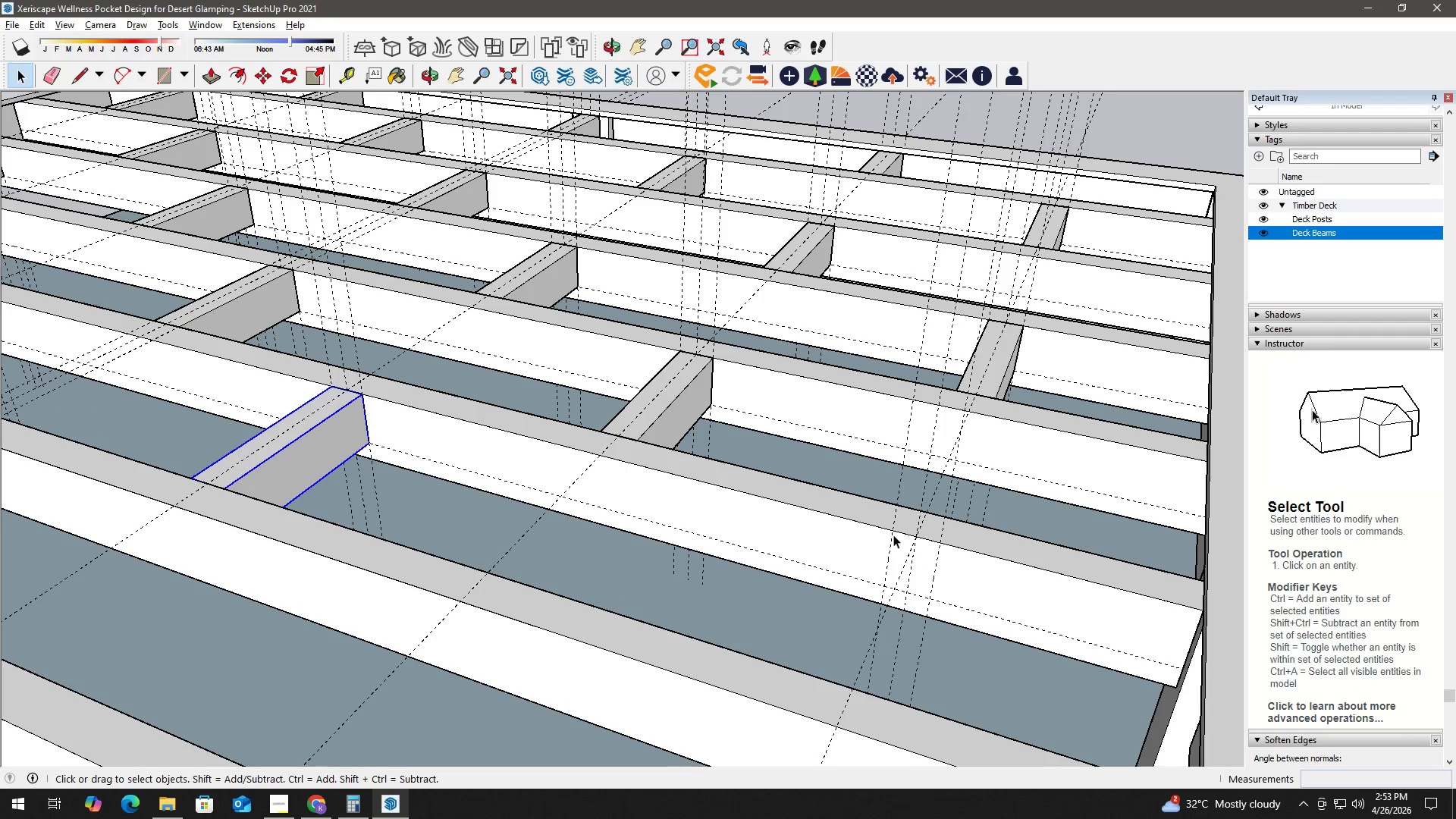 
key(R)
 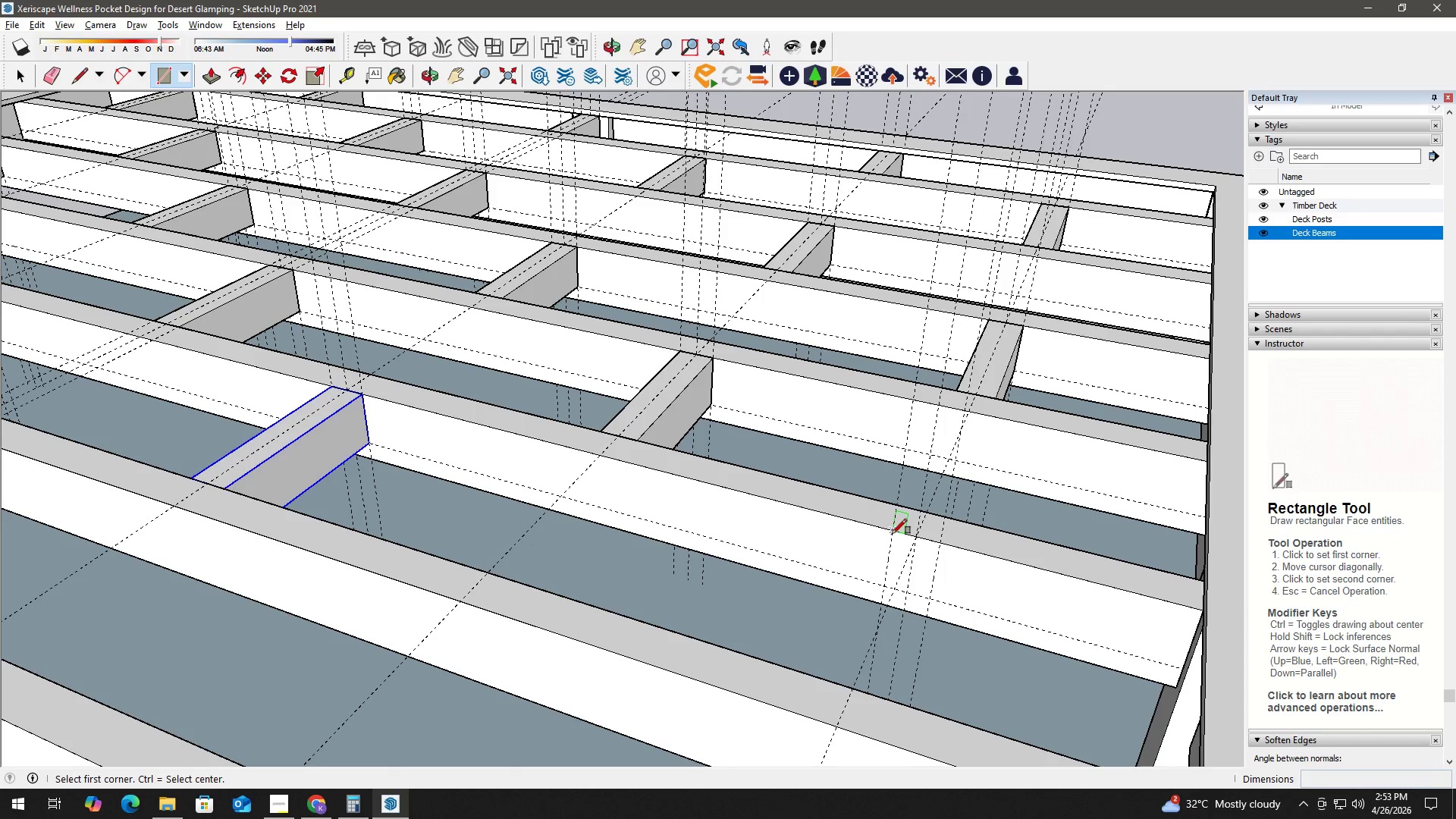 
left_click([891, 534])
 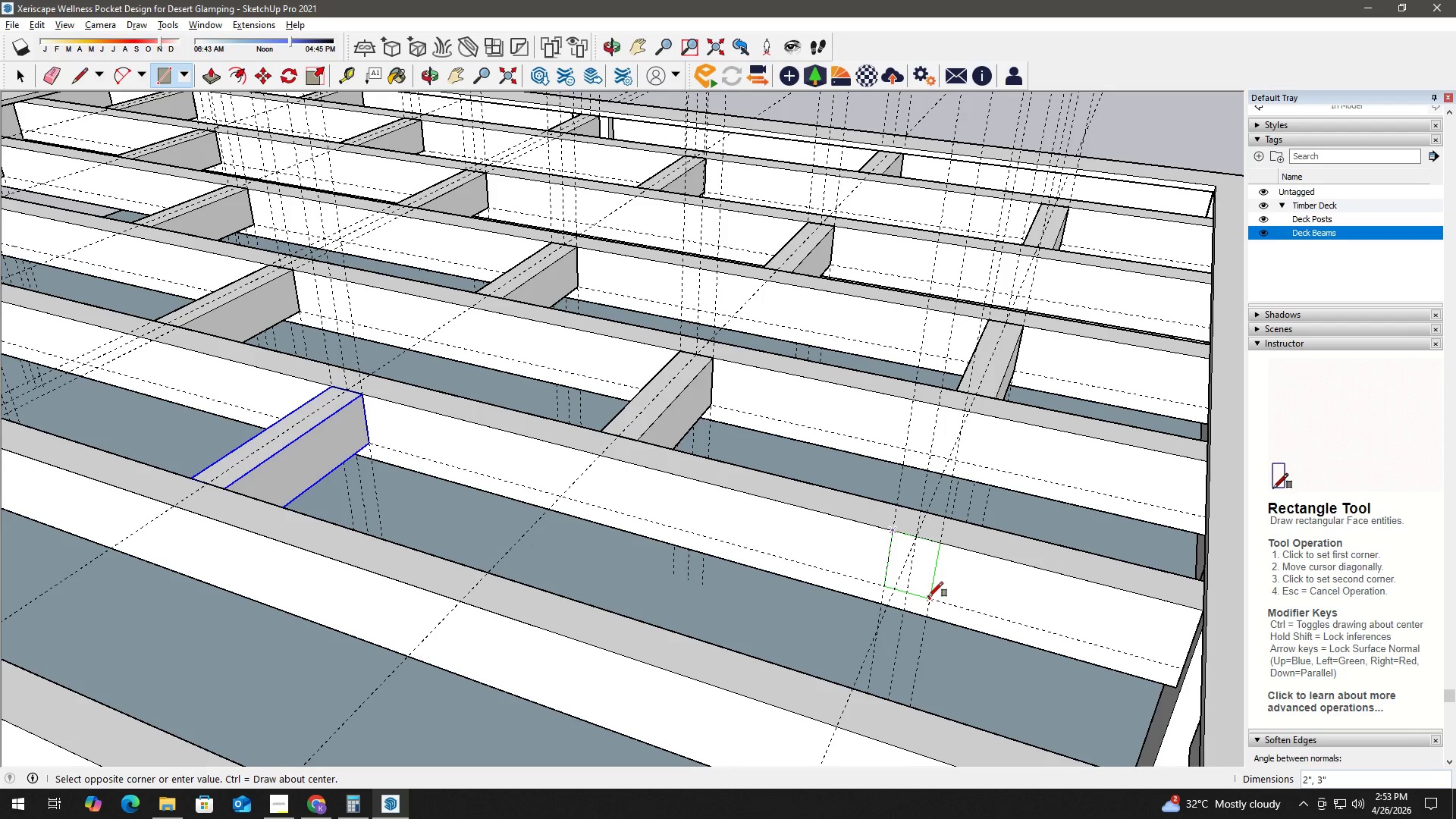 
left_click([928, 597])
 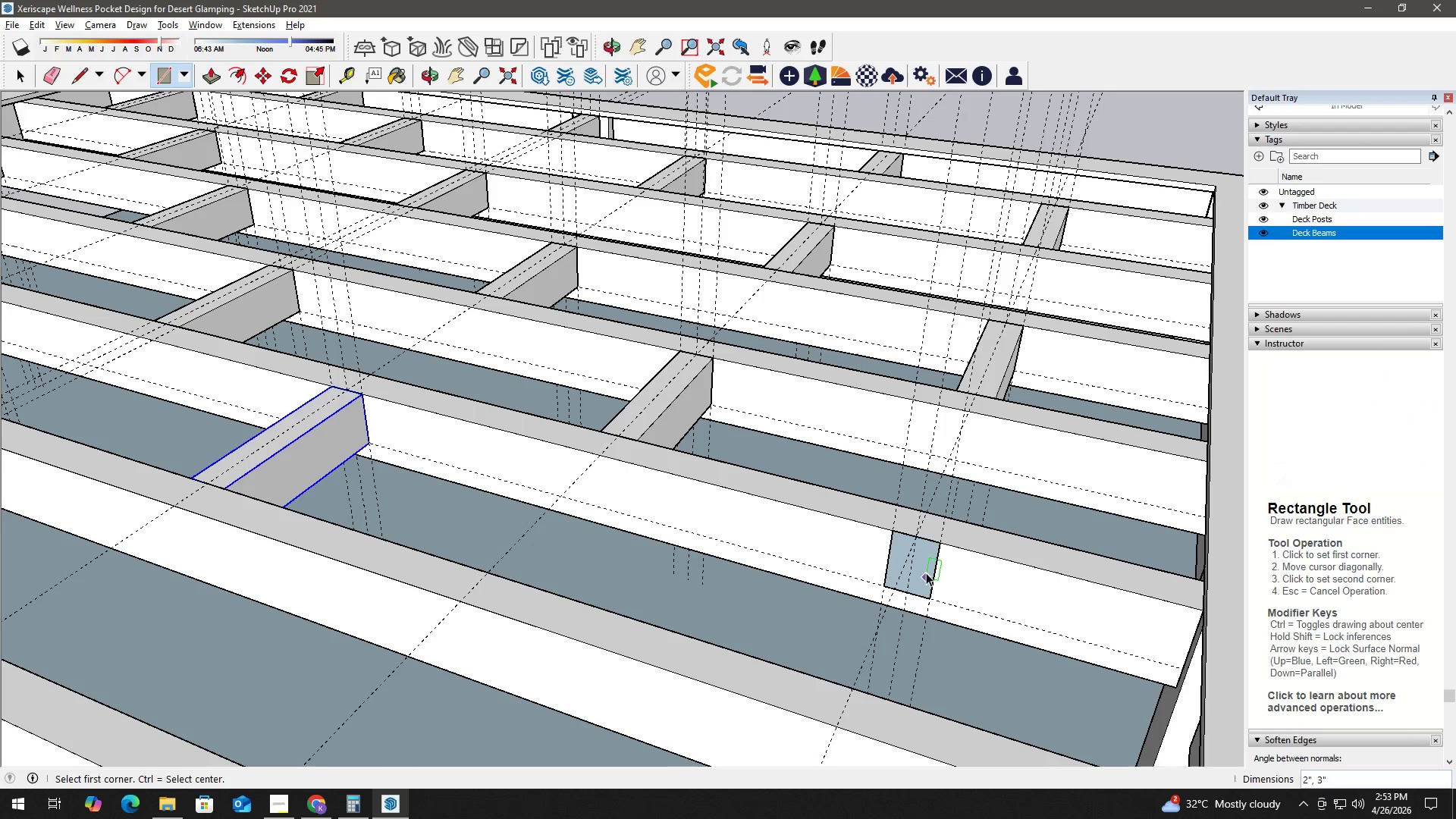 
key(Space)
 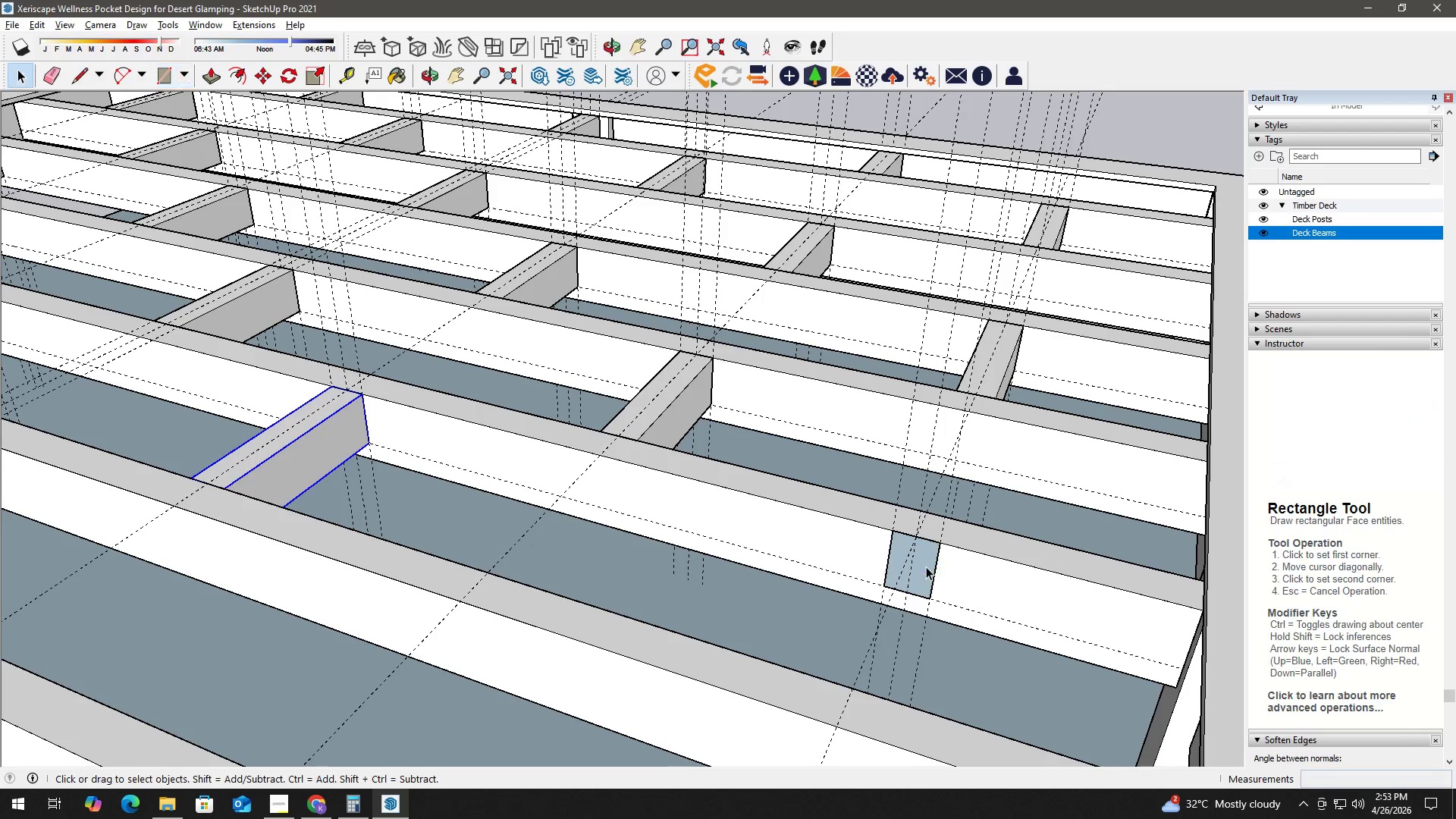 
double_click([926, 566])
 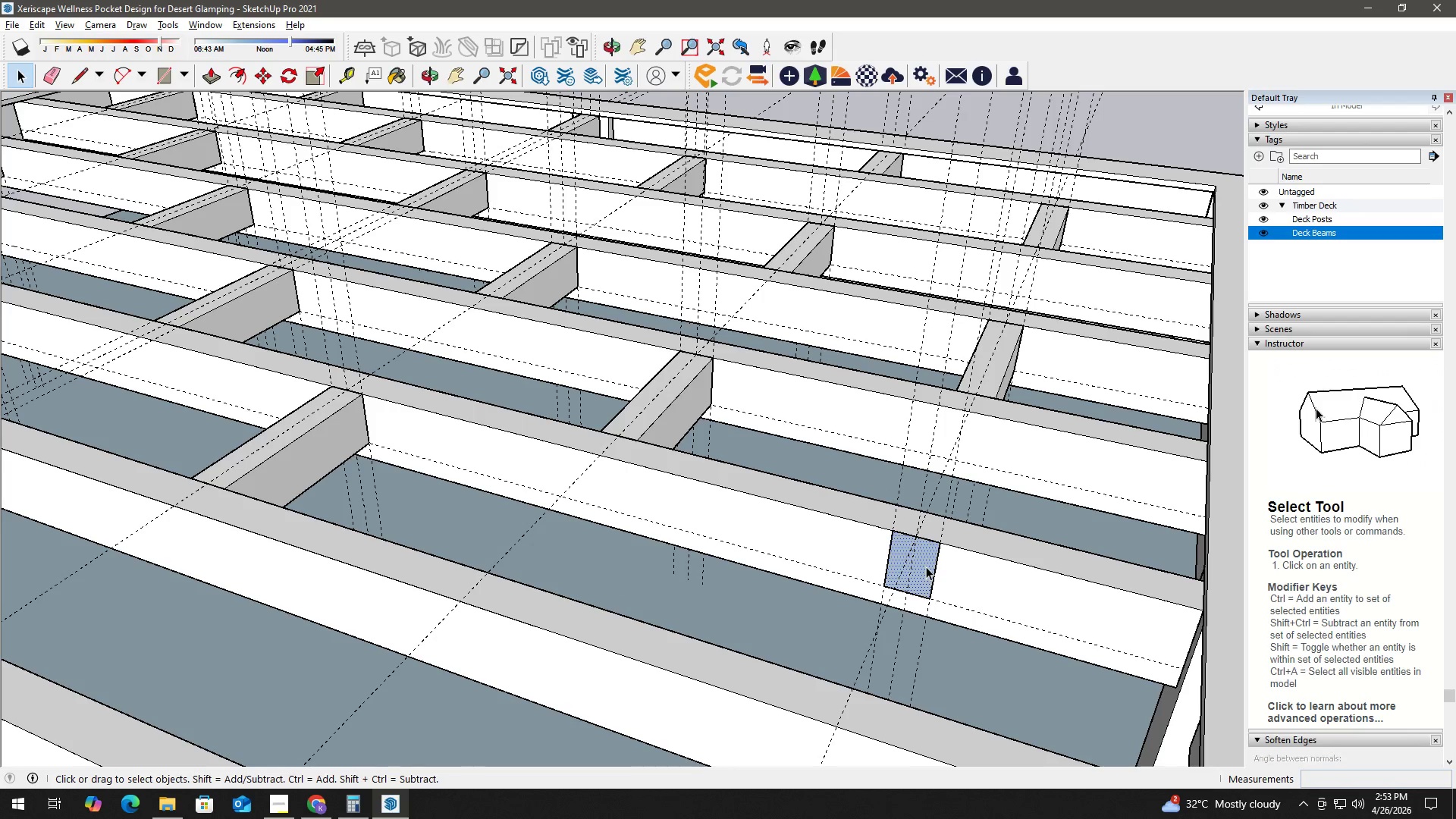 
key(P)
 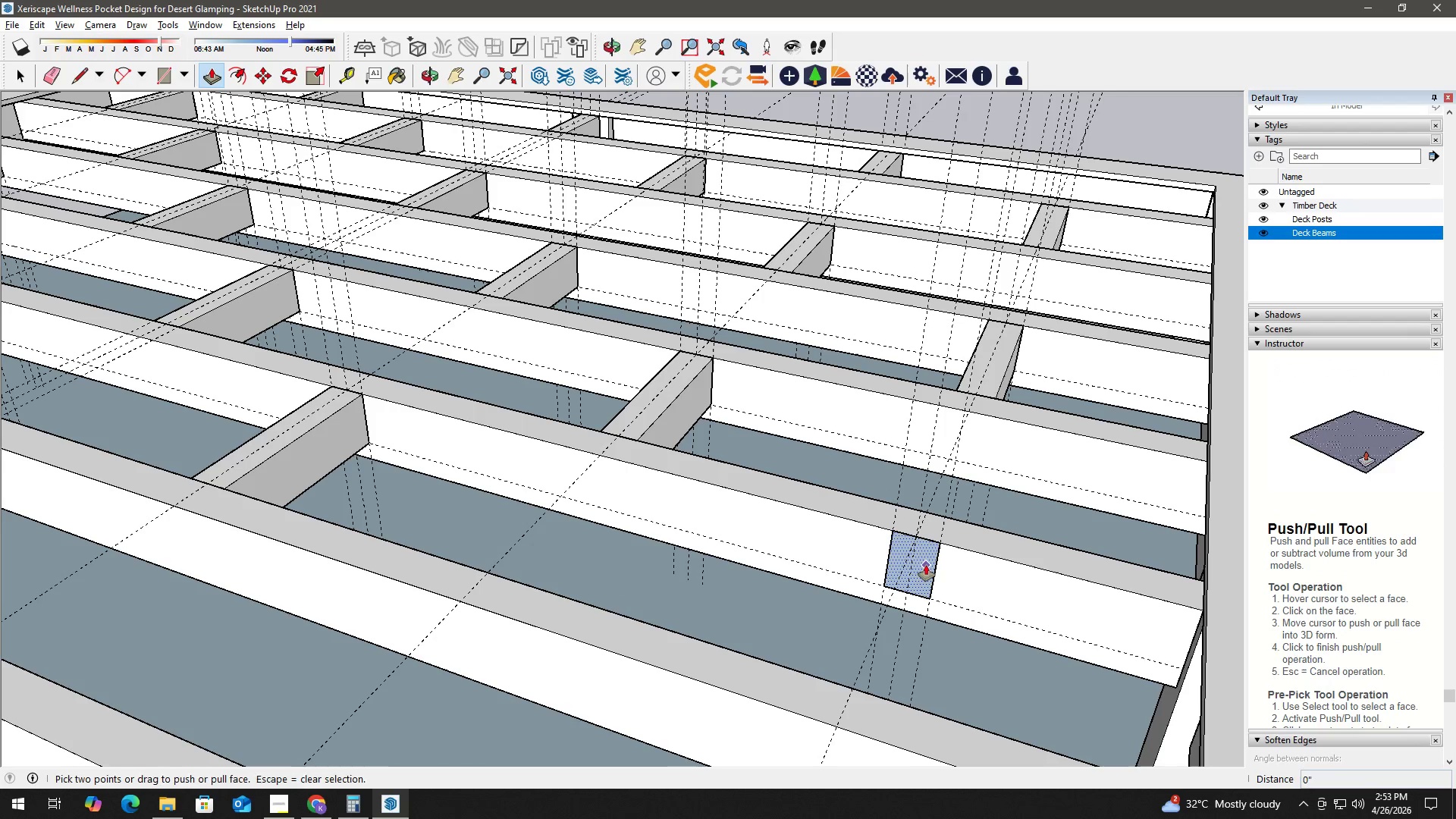 
left_click([926, 565])
 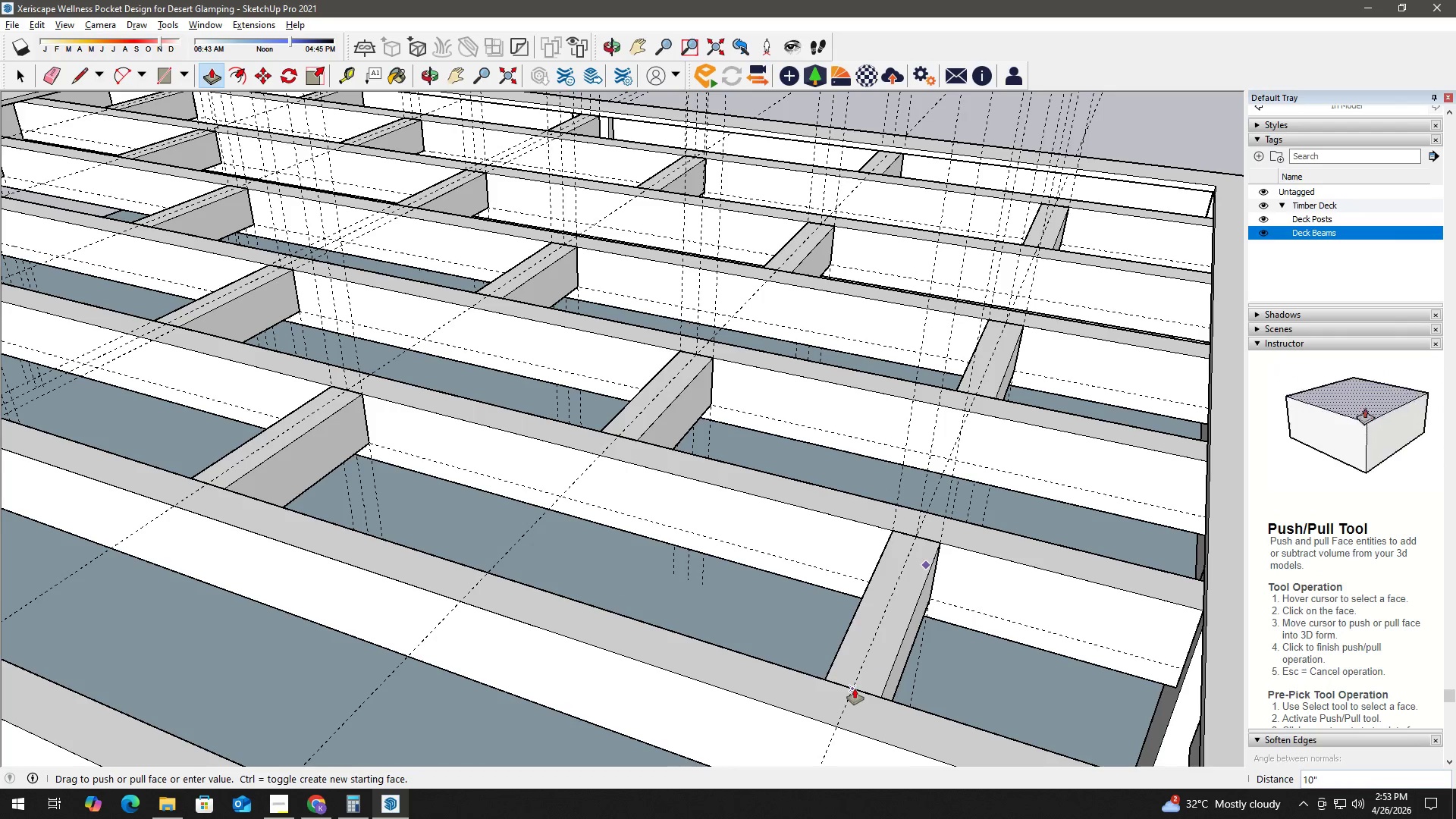 
key(Space)
 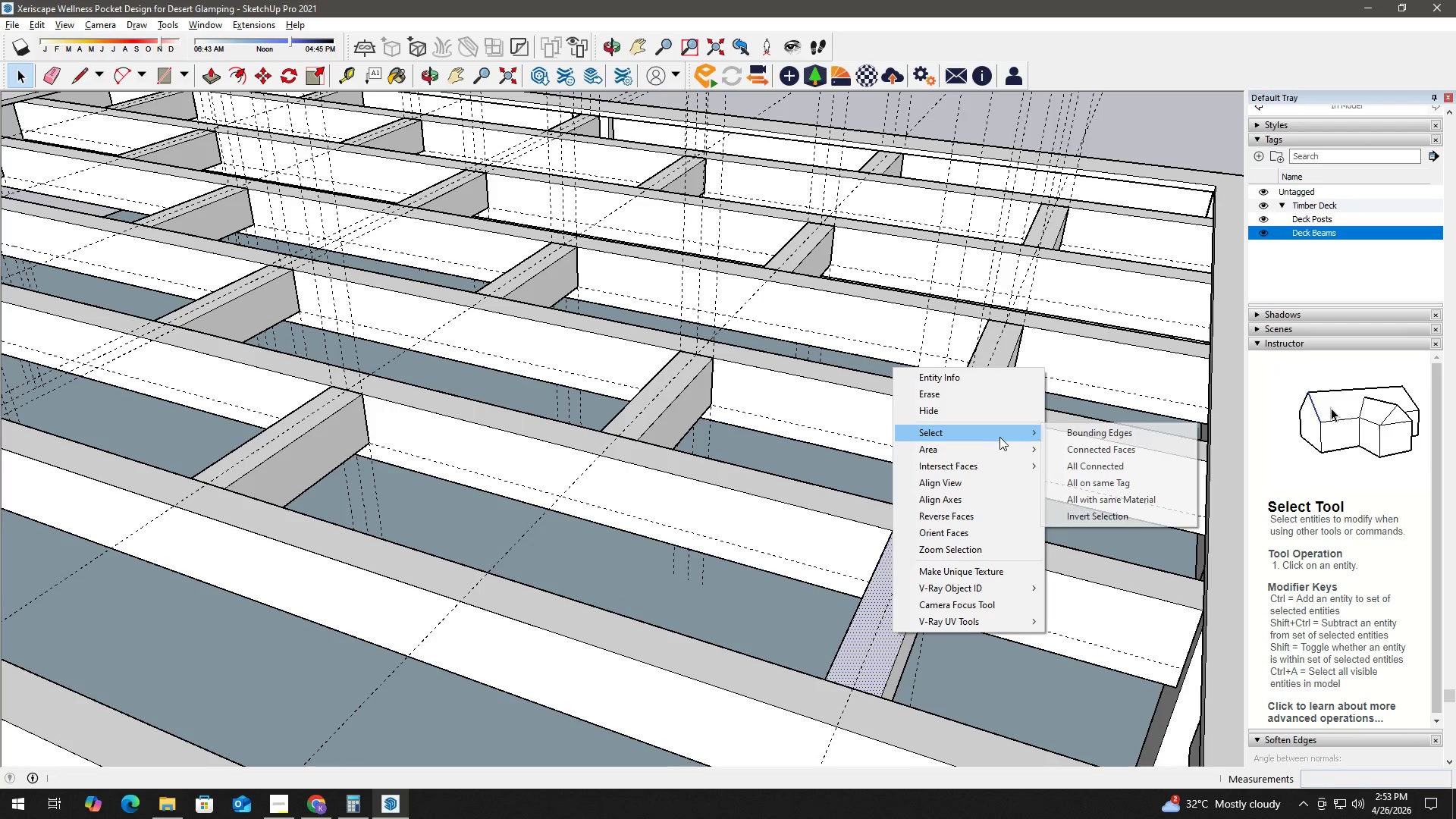 
left_click([1100, 460])
 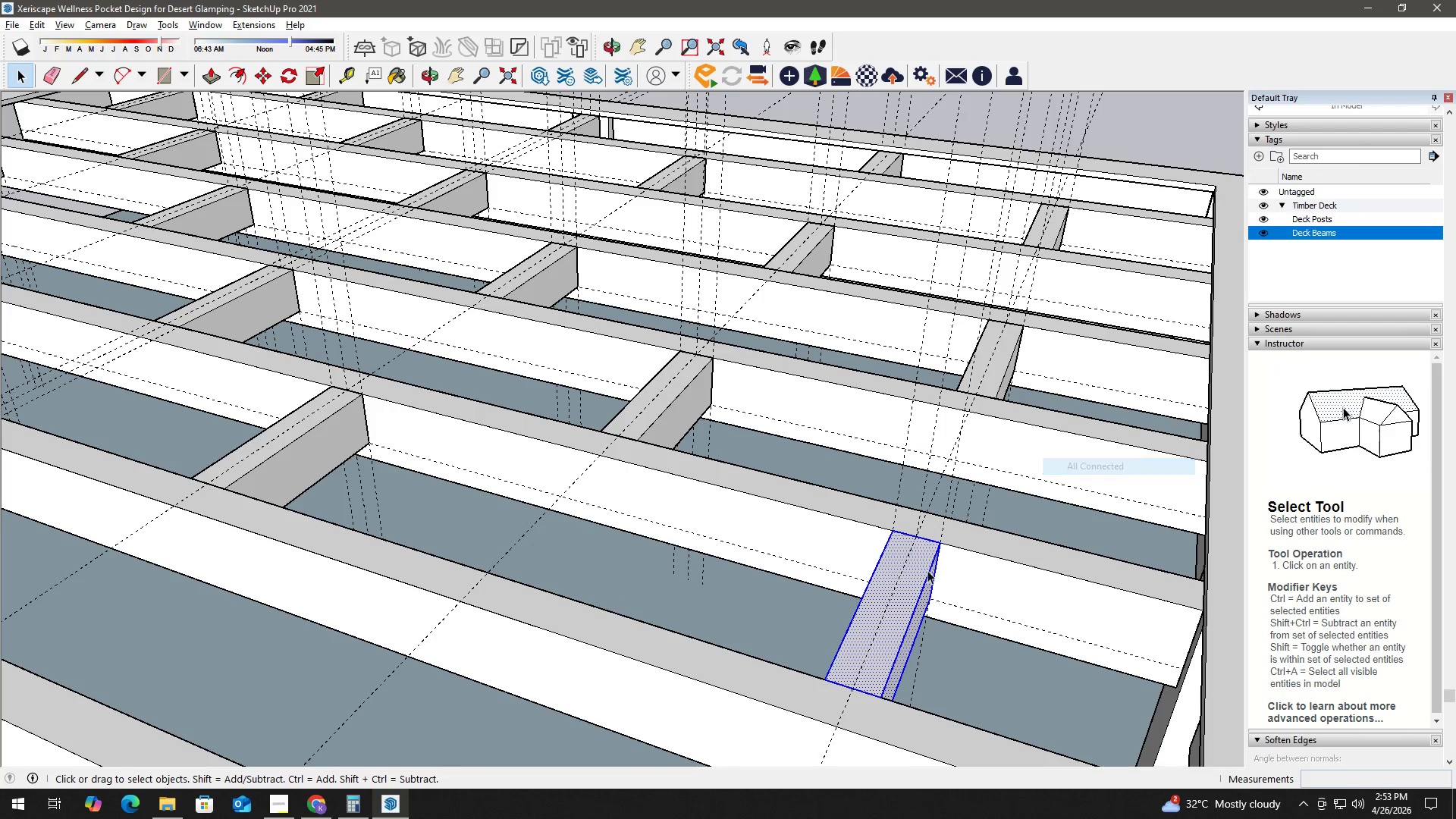 
right_click([915, 585])
 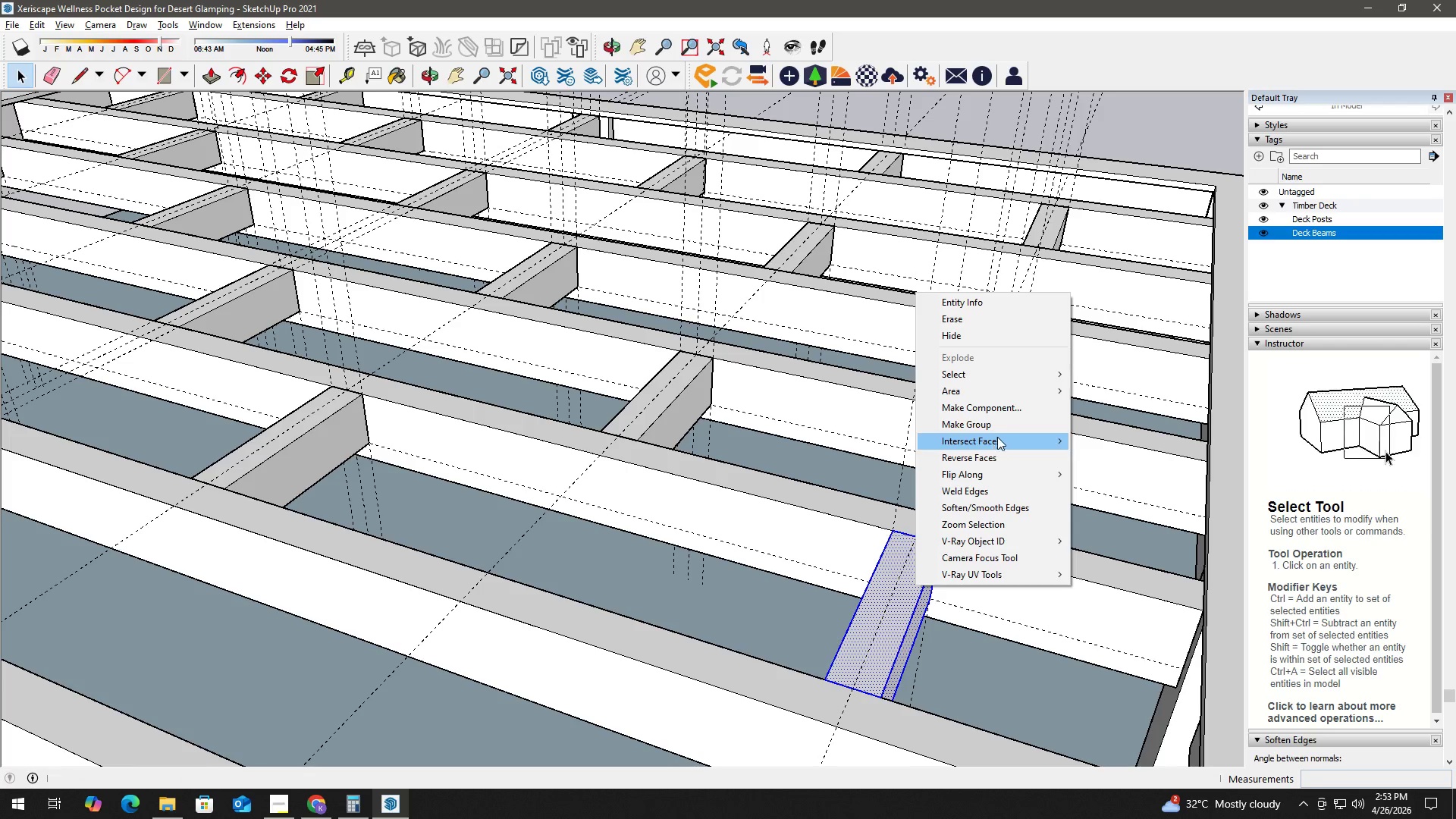 
left_click([1008, 421])
 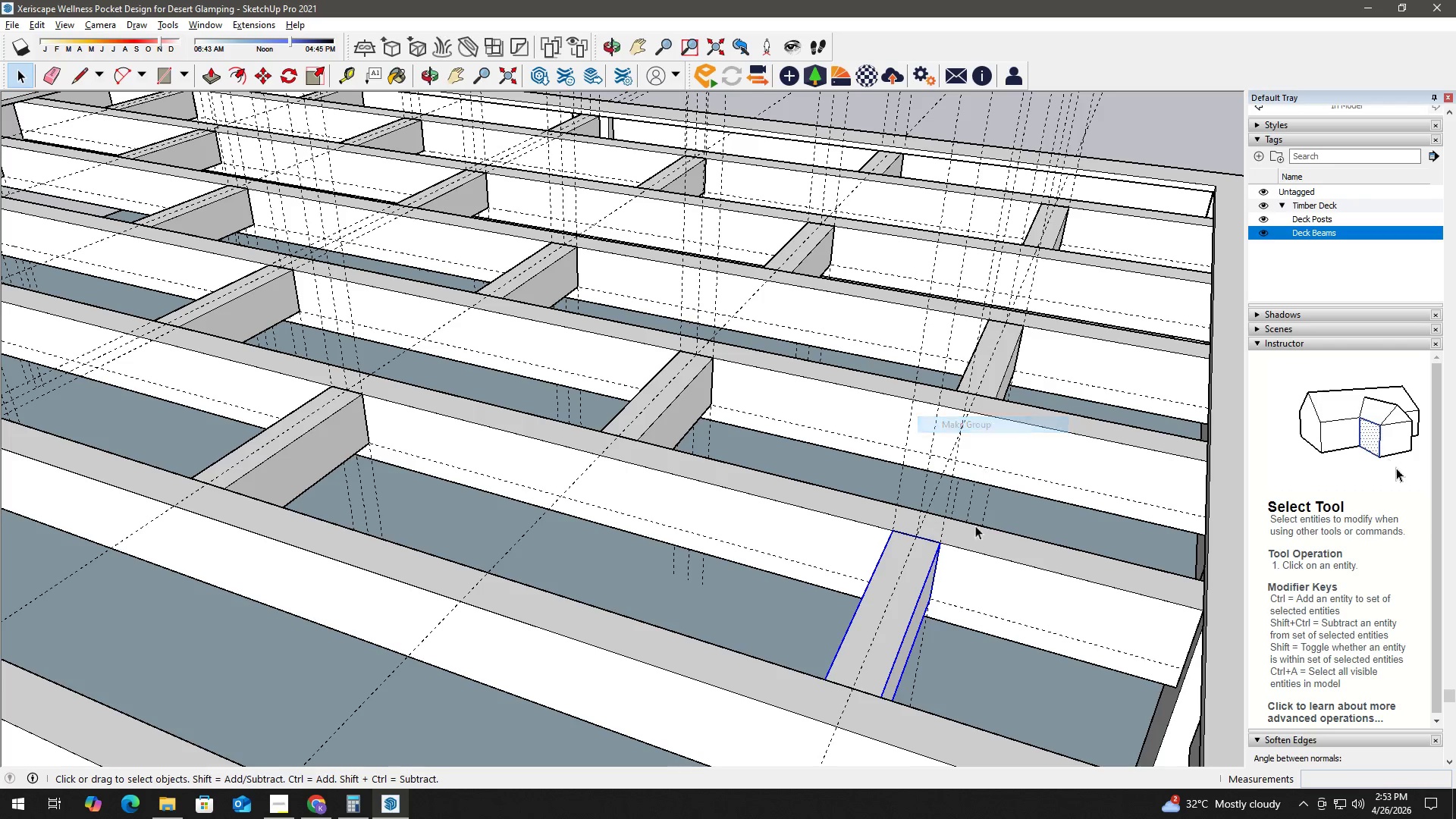 
left_click([1191, 588])
 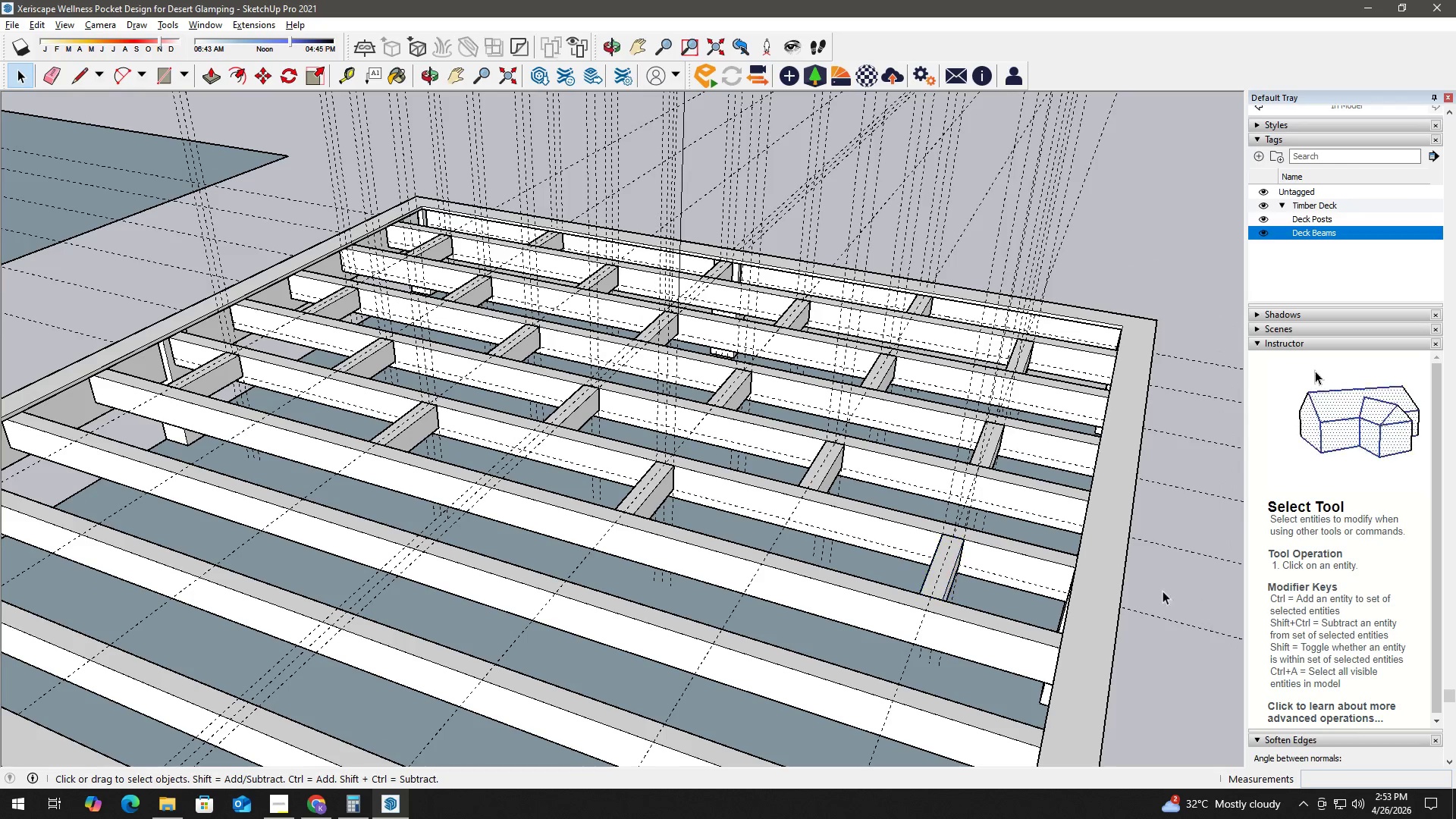 
scroll: coordinate [993, 542], scroll_direction: down, amount: 9.0
 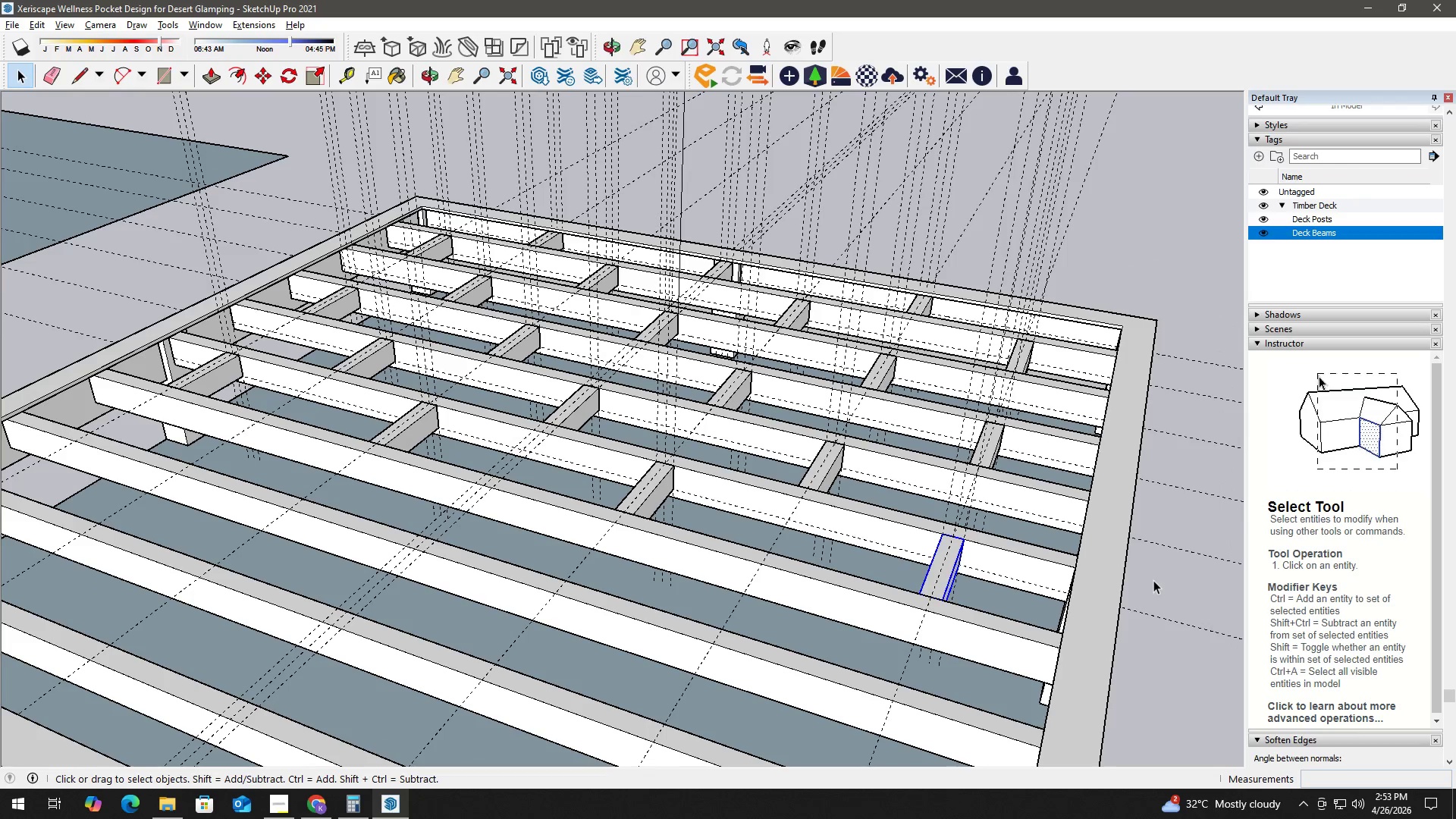 
type(hhhh t)
 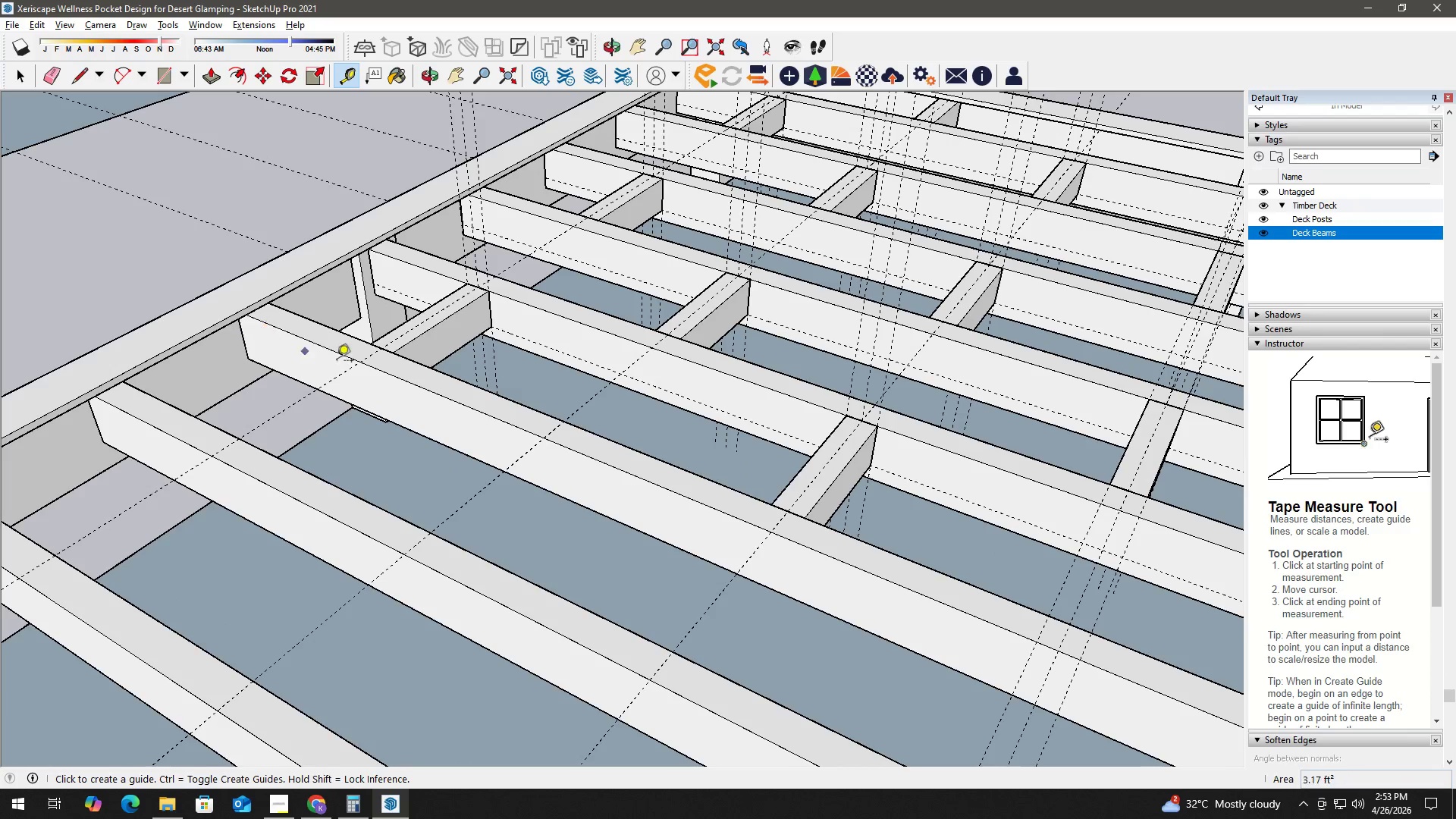 
left_click_drag(start_coordinate=[1015, 588], to_coordinate=[885, 430])
 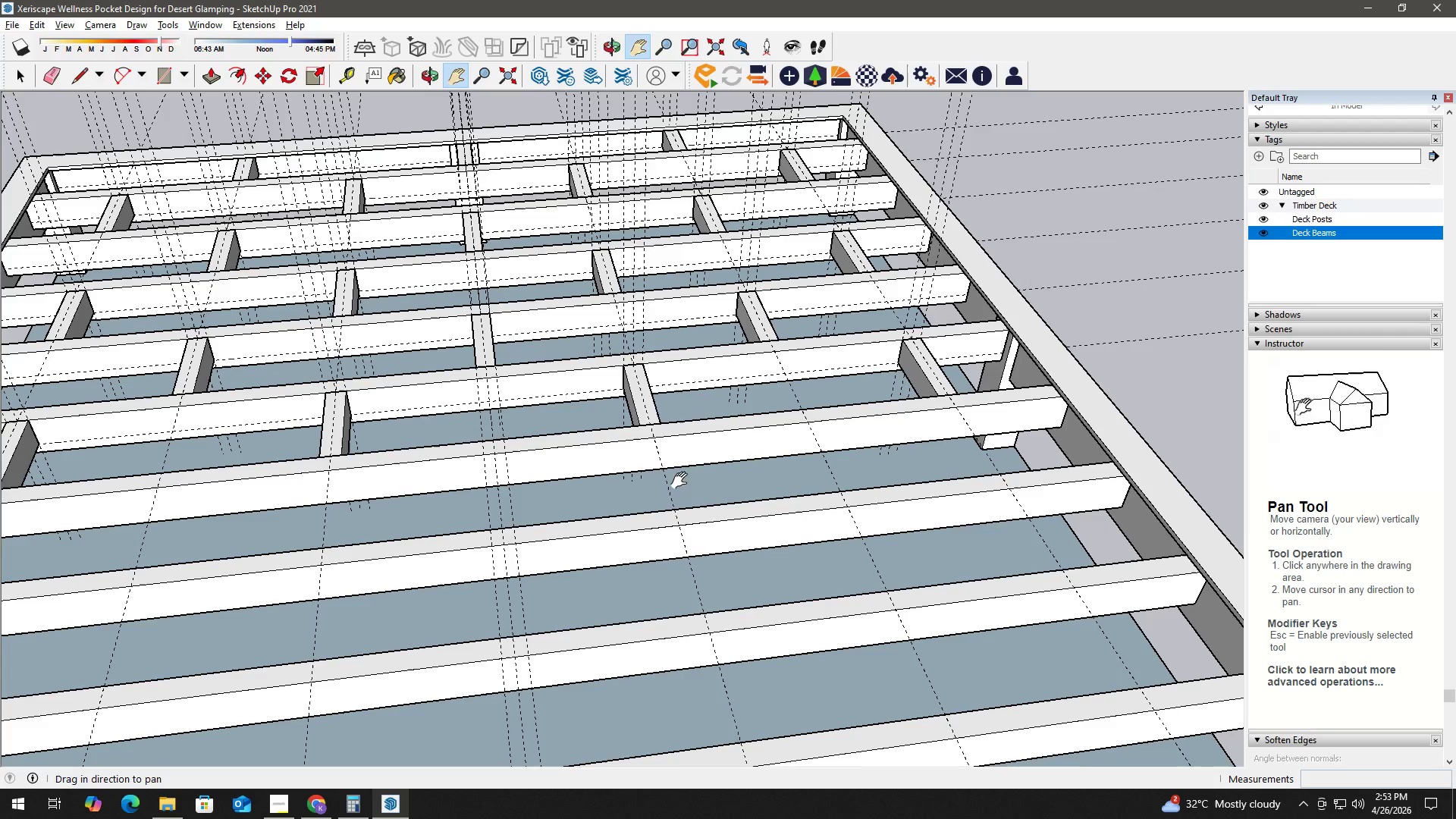 
left_click_drag(start_coordinate=[256, 476], to_coordinate=[487, 446])
 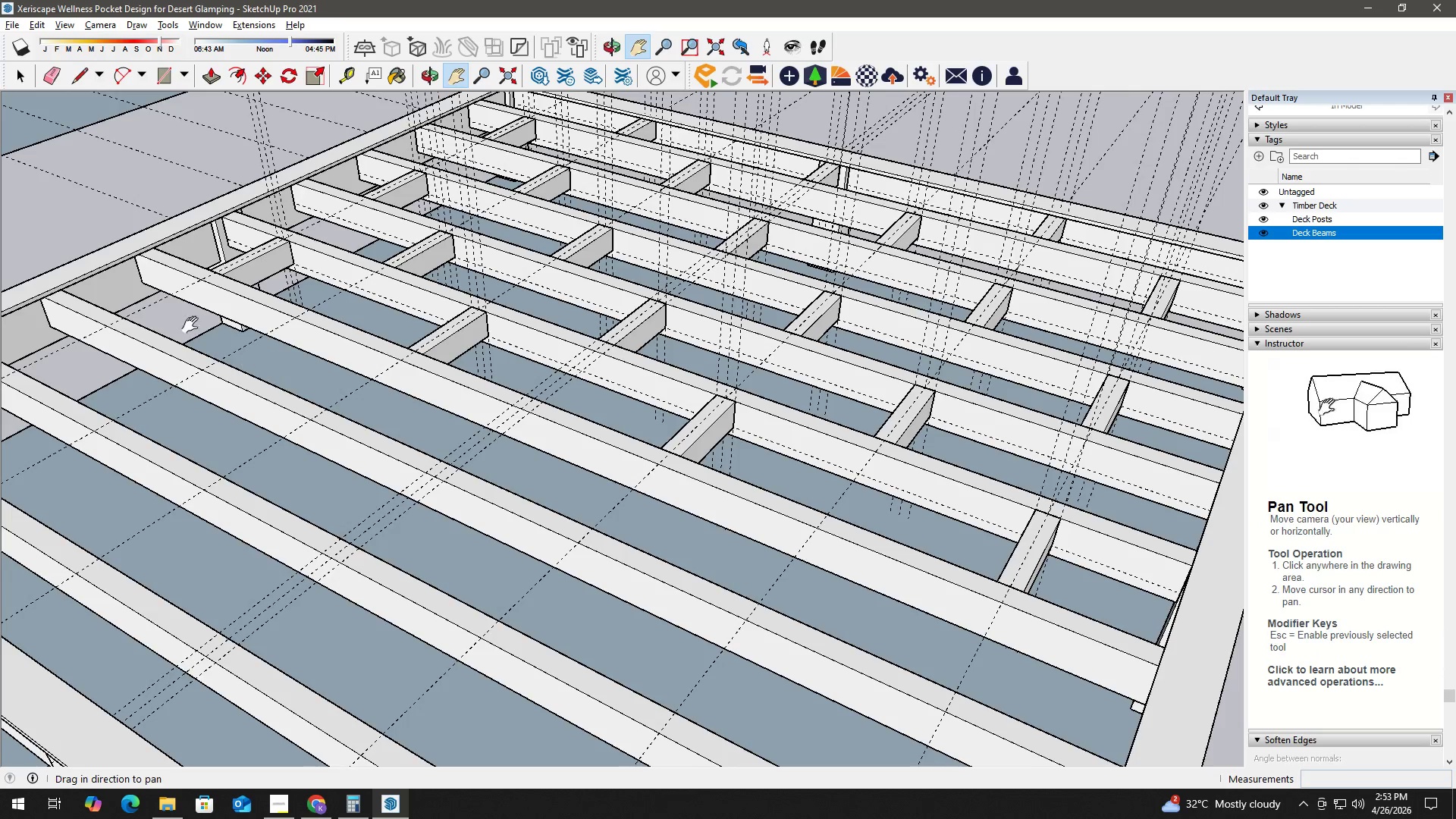 
left_click_drag(start_coordinate=[206, 315], to_coordinate=[325, 395])
 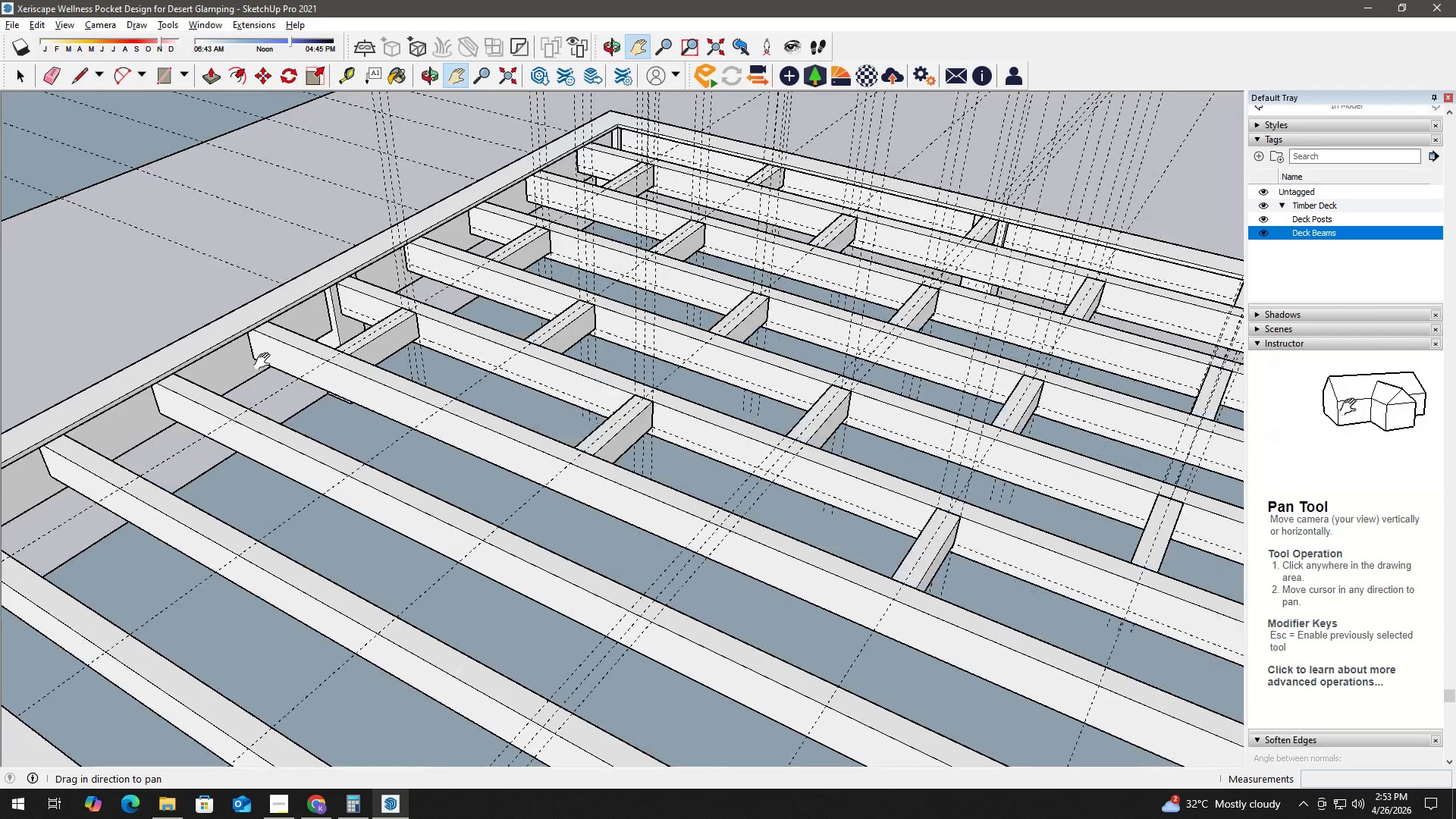 
scroll: coordinate [265, 353], scroll_direction: up, amount: 5.0
 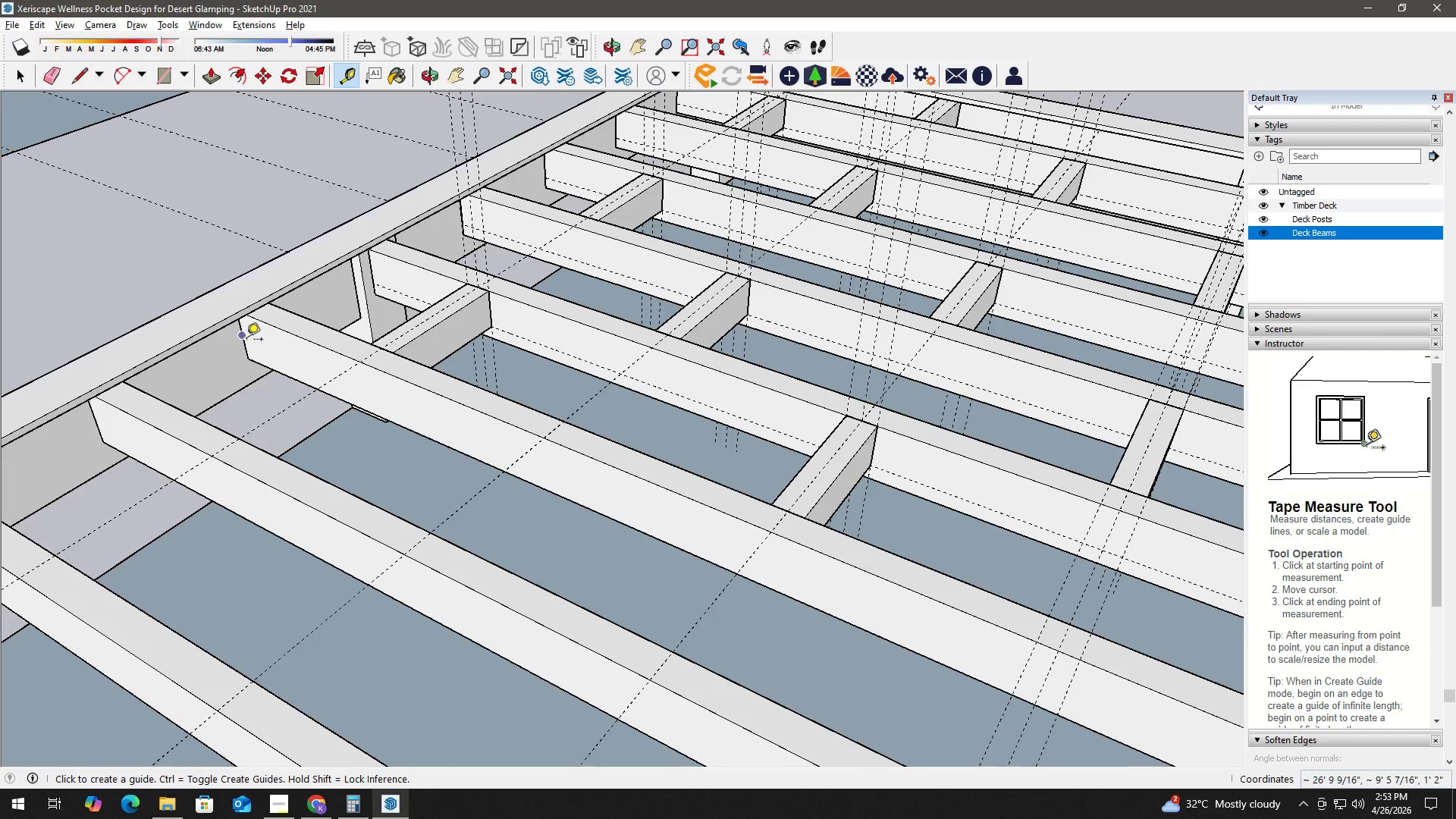 
left_click_drag(start_coordinate=[242, 339], to_coordinate=[246, 339])
 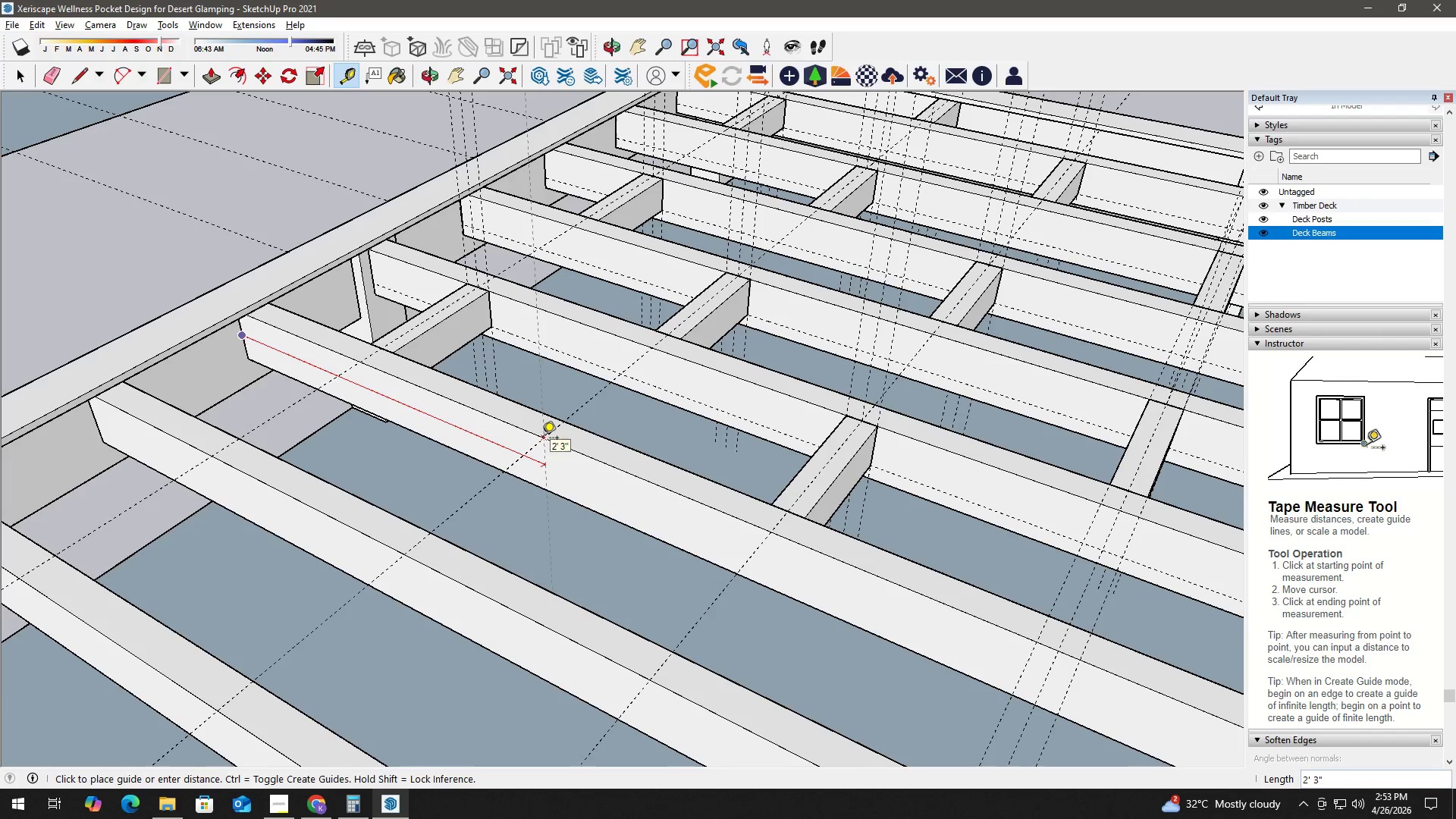 
key(Space)
 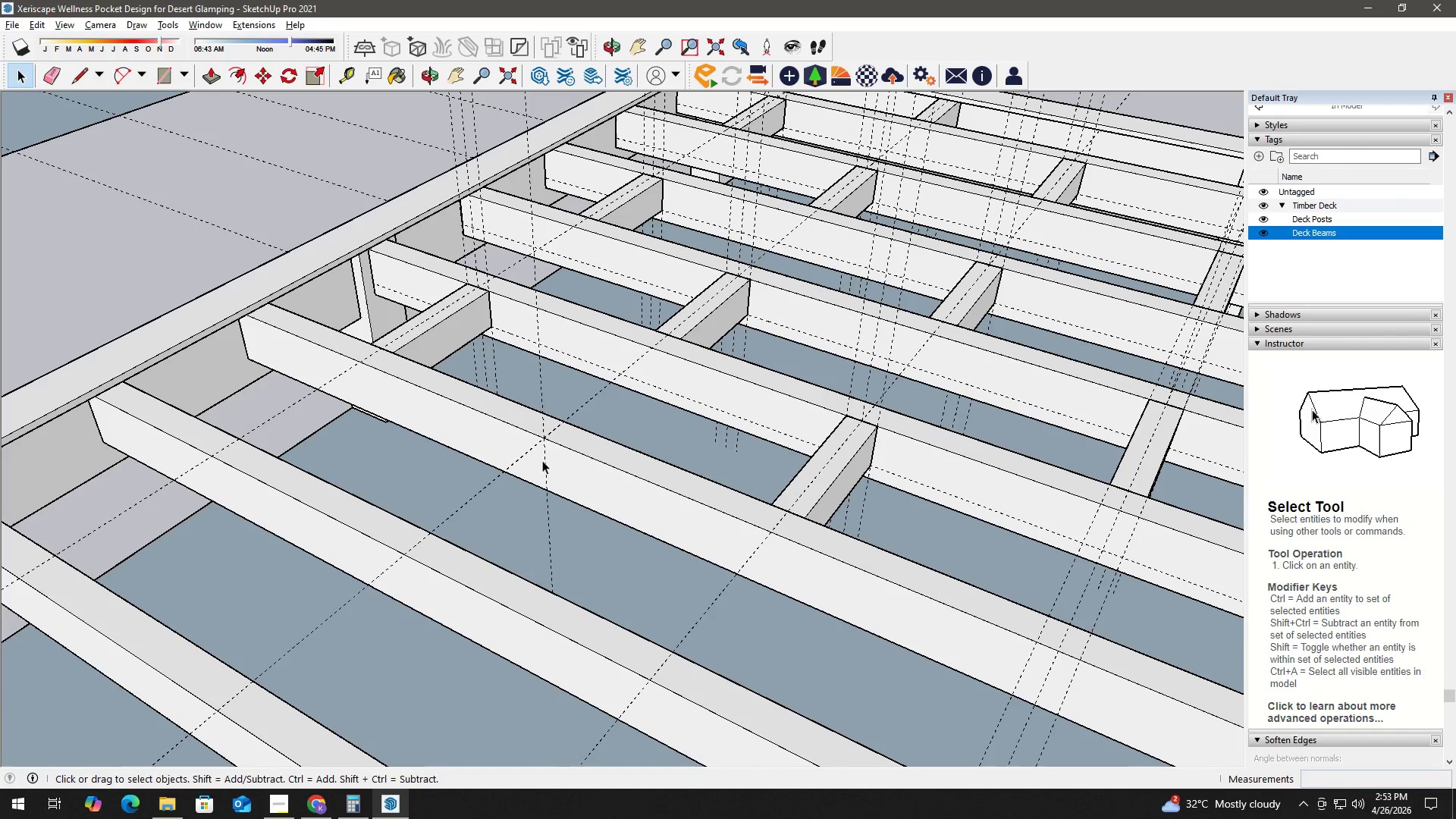 
key(T)
 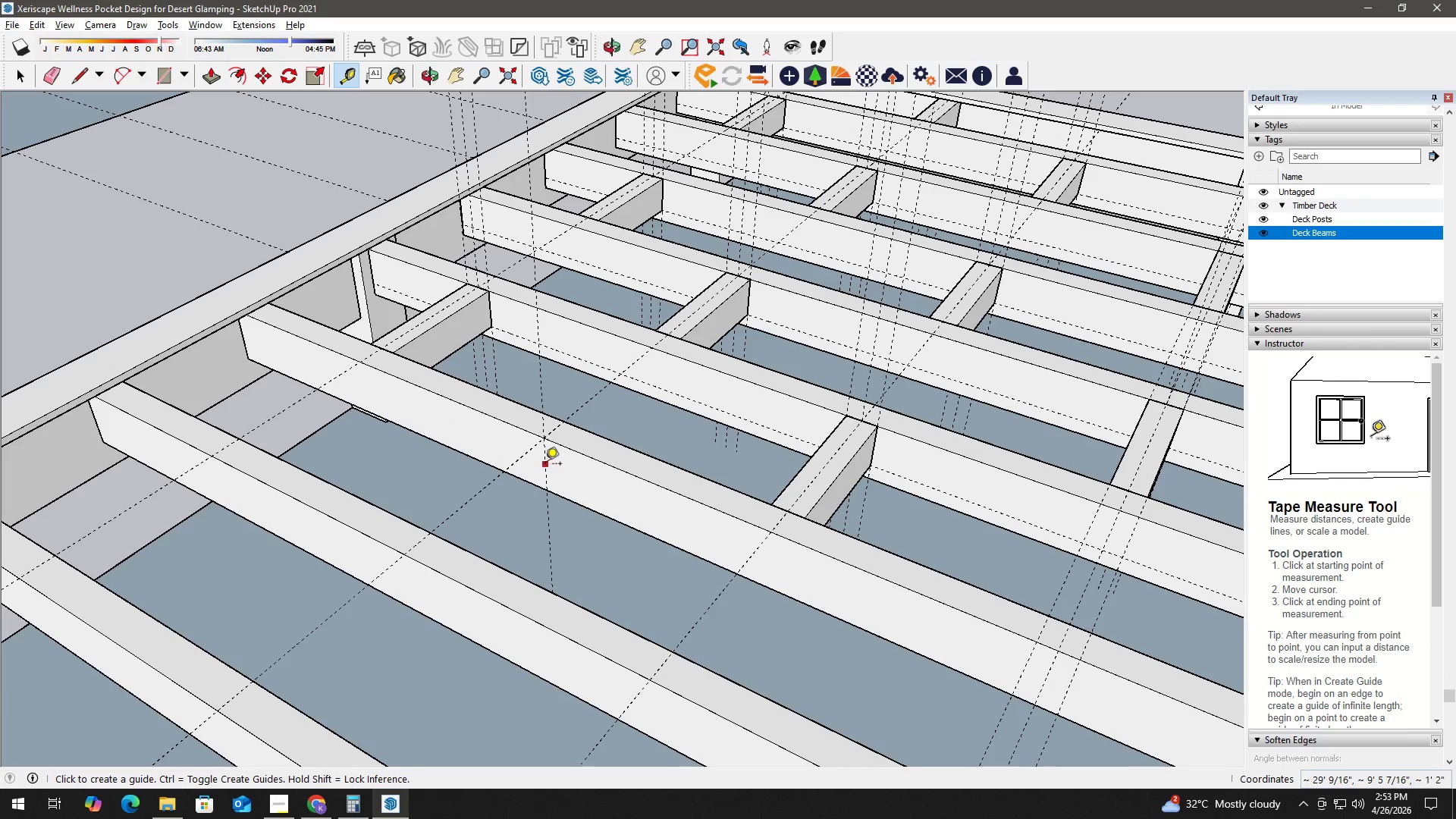 
left_click([545, 465])
 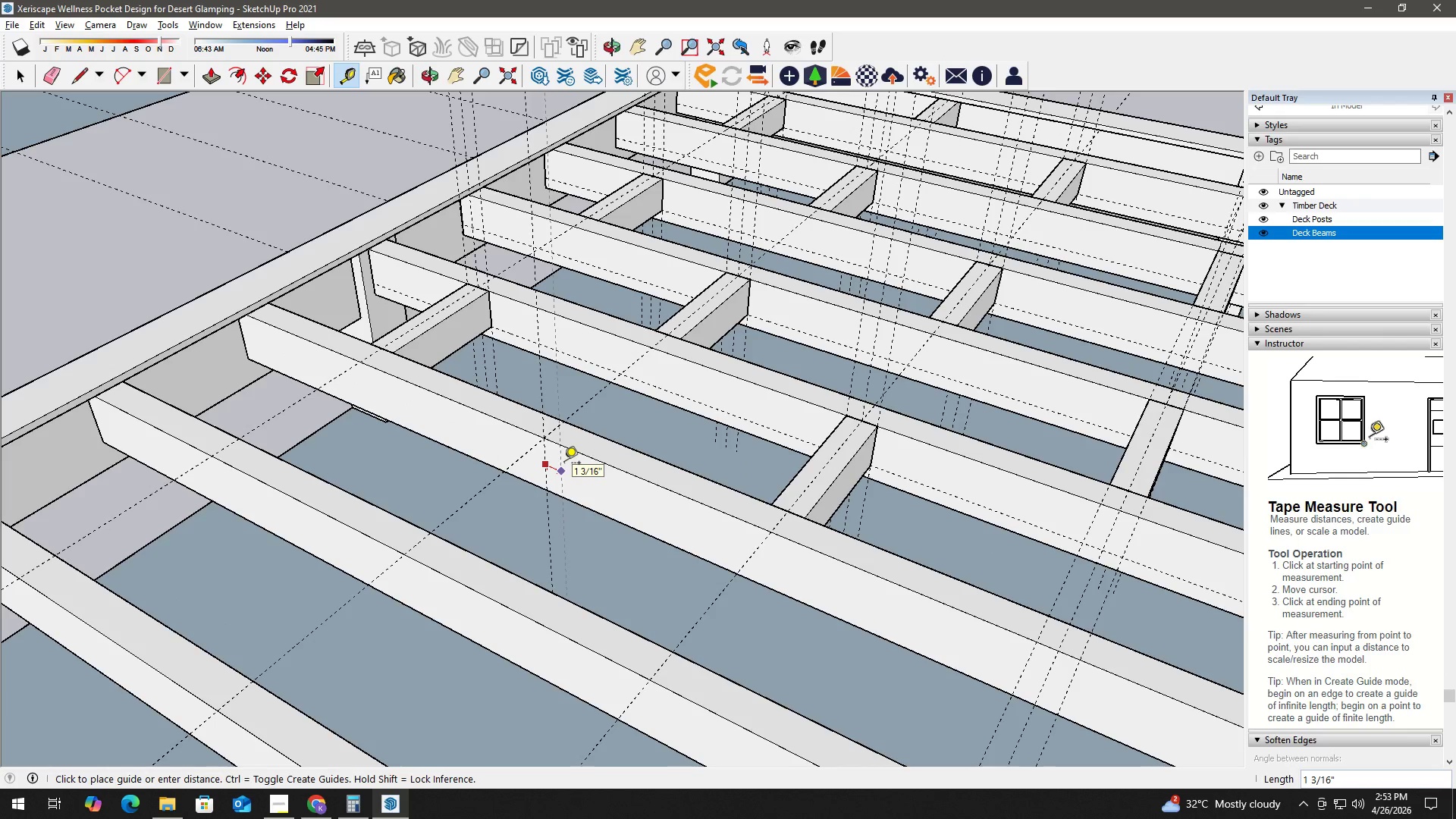 
key(Numpad1)
 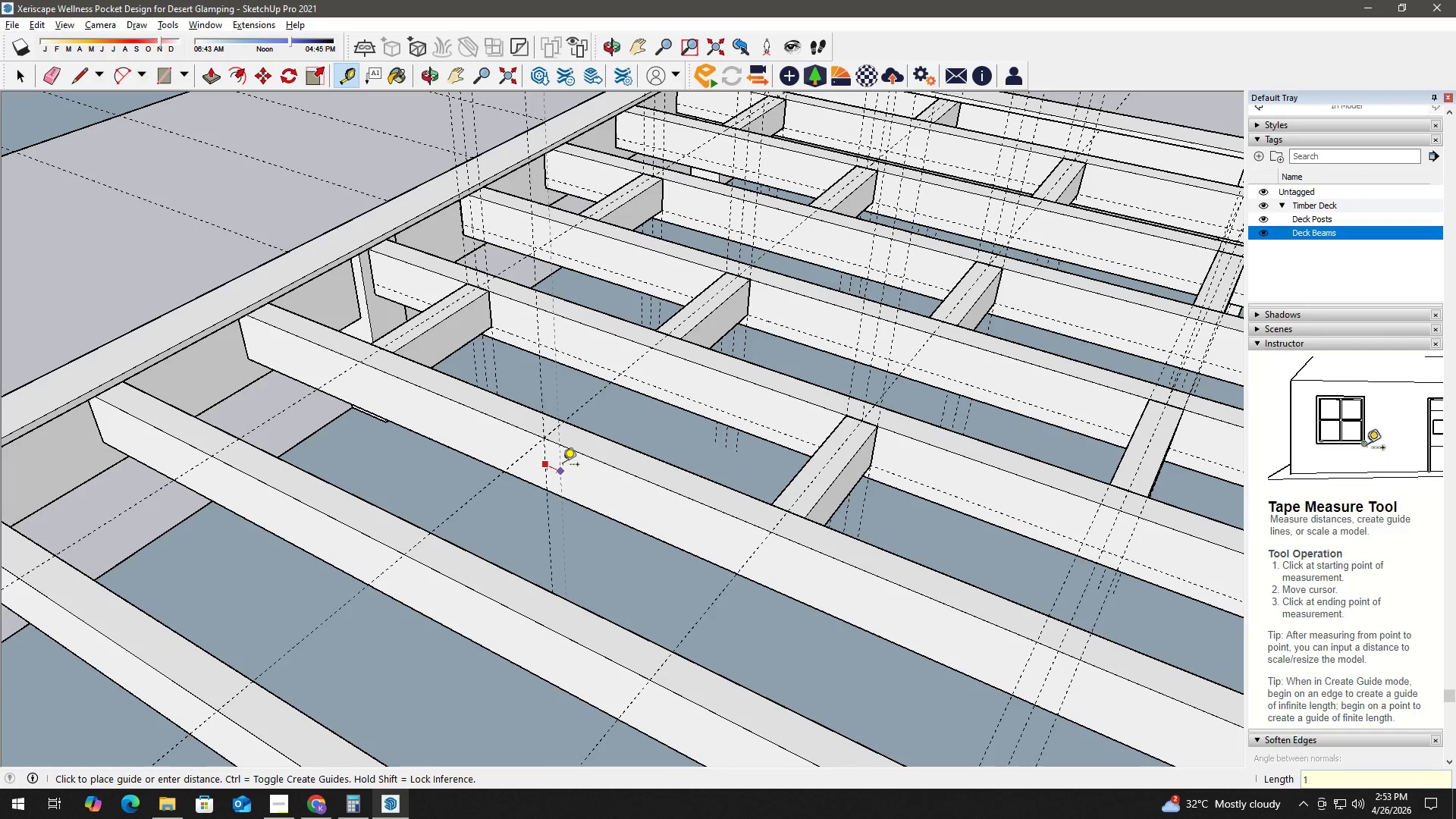 
key(NumpadEnter)
 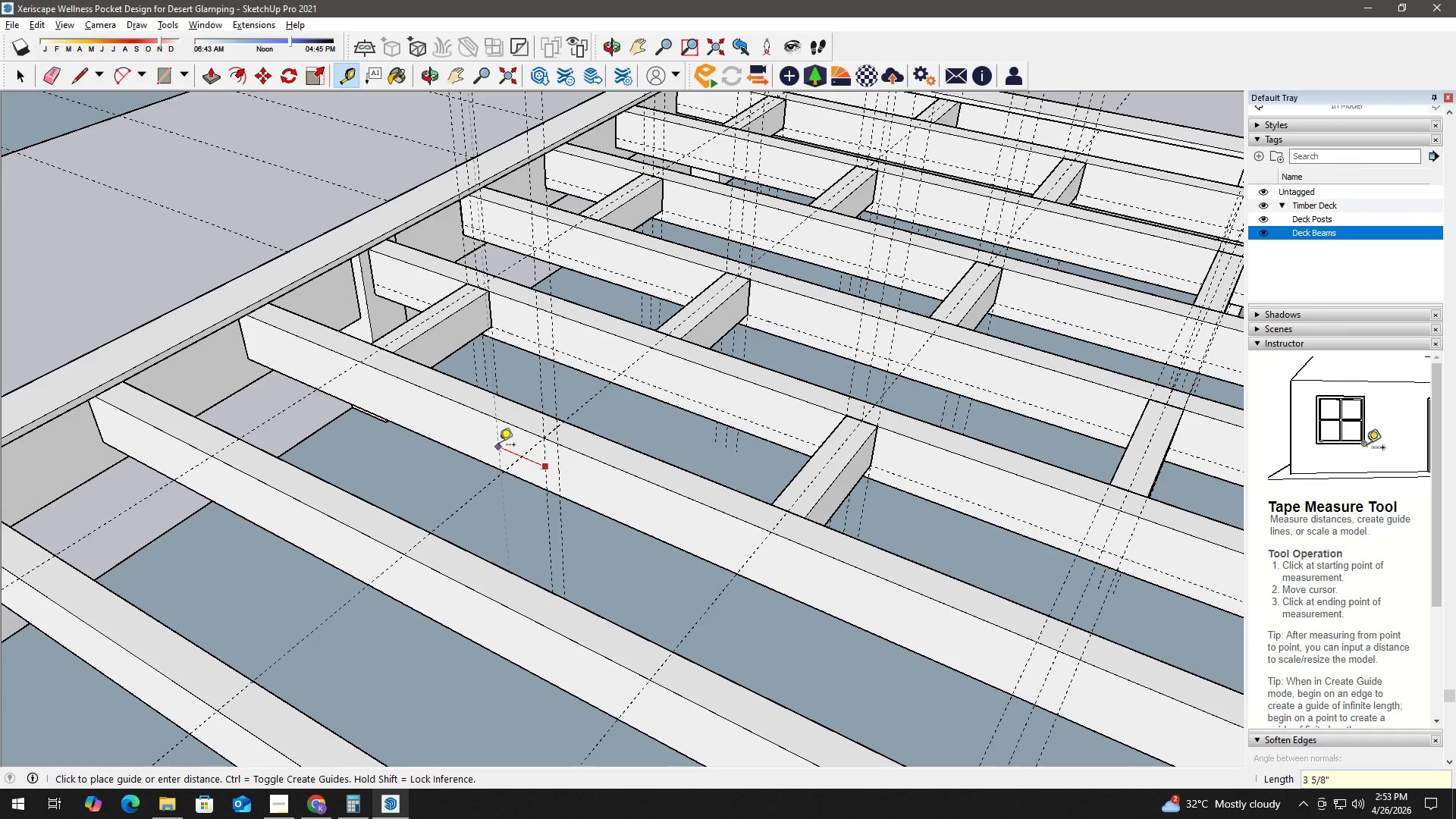 
key(Numpad1)
 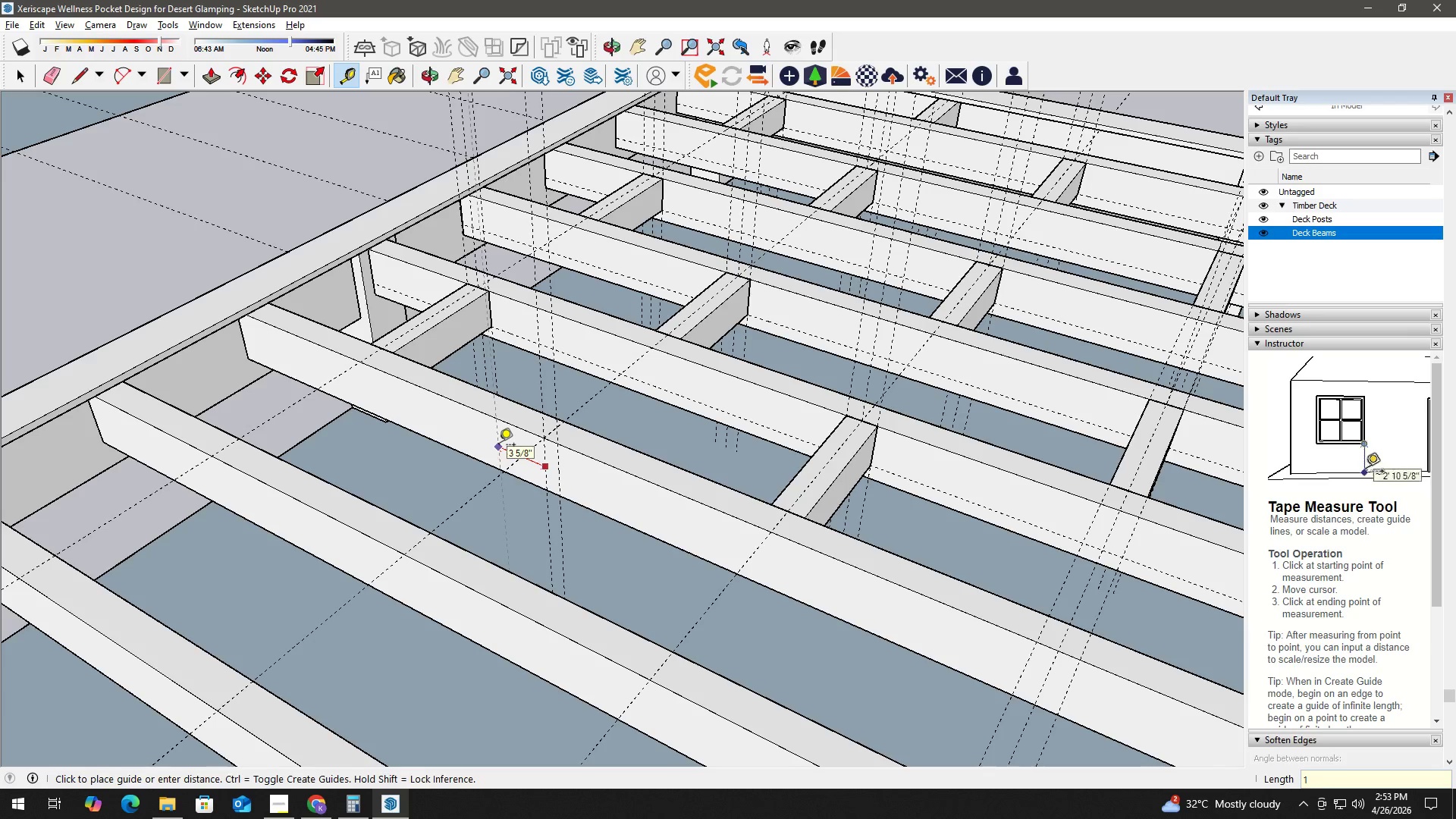 
key(NumpadEnter)
 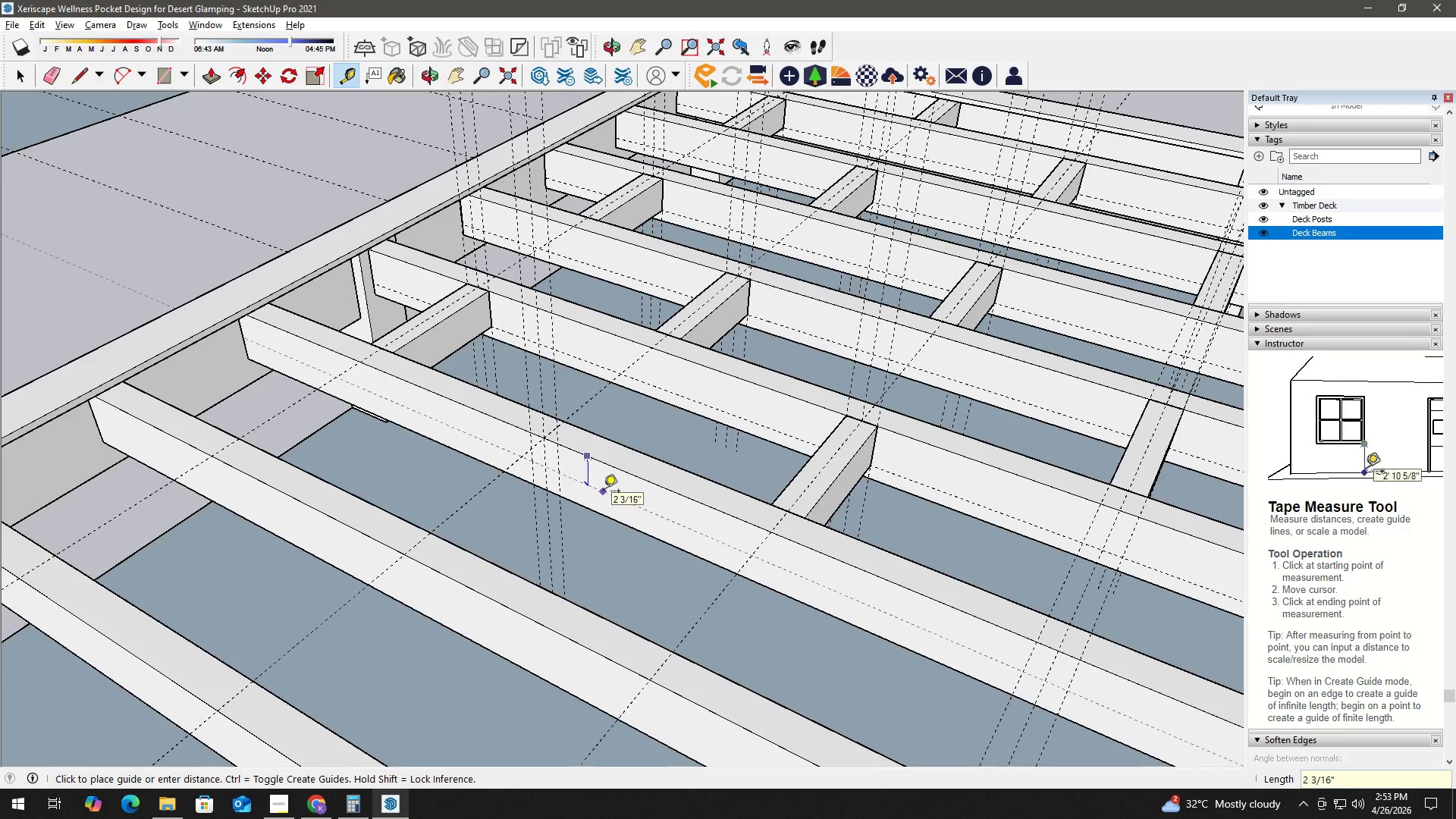 
key(Numpad3)
 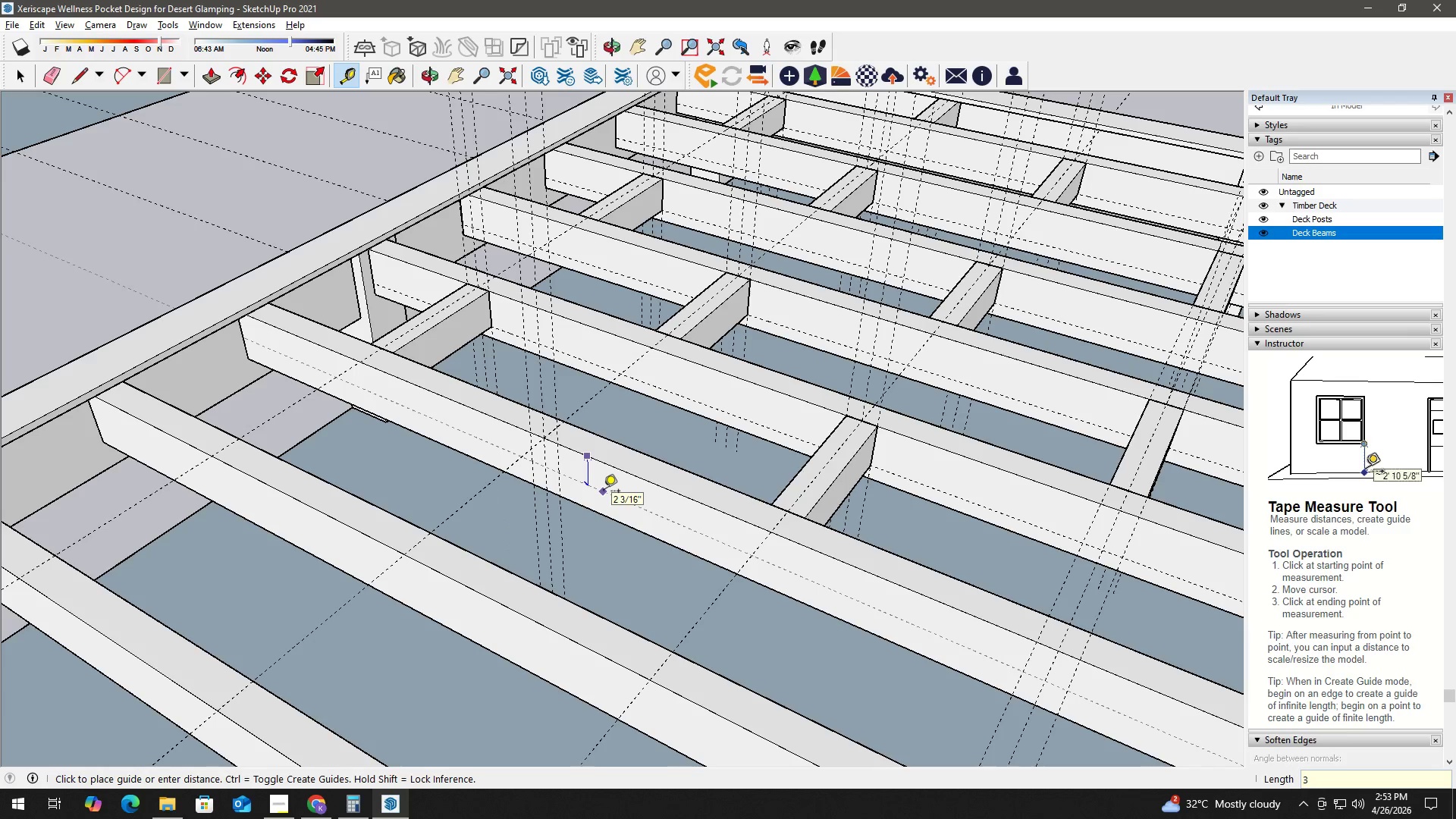 
key(NumpadEnter)
 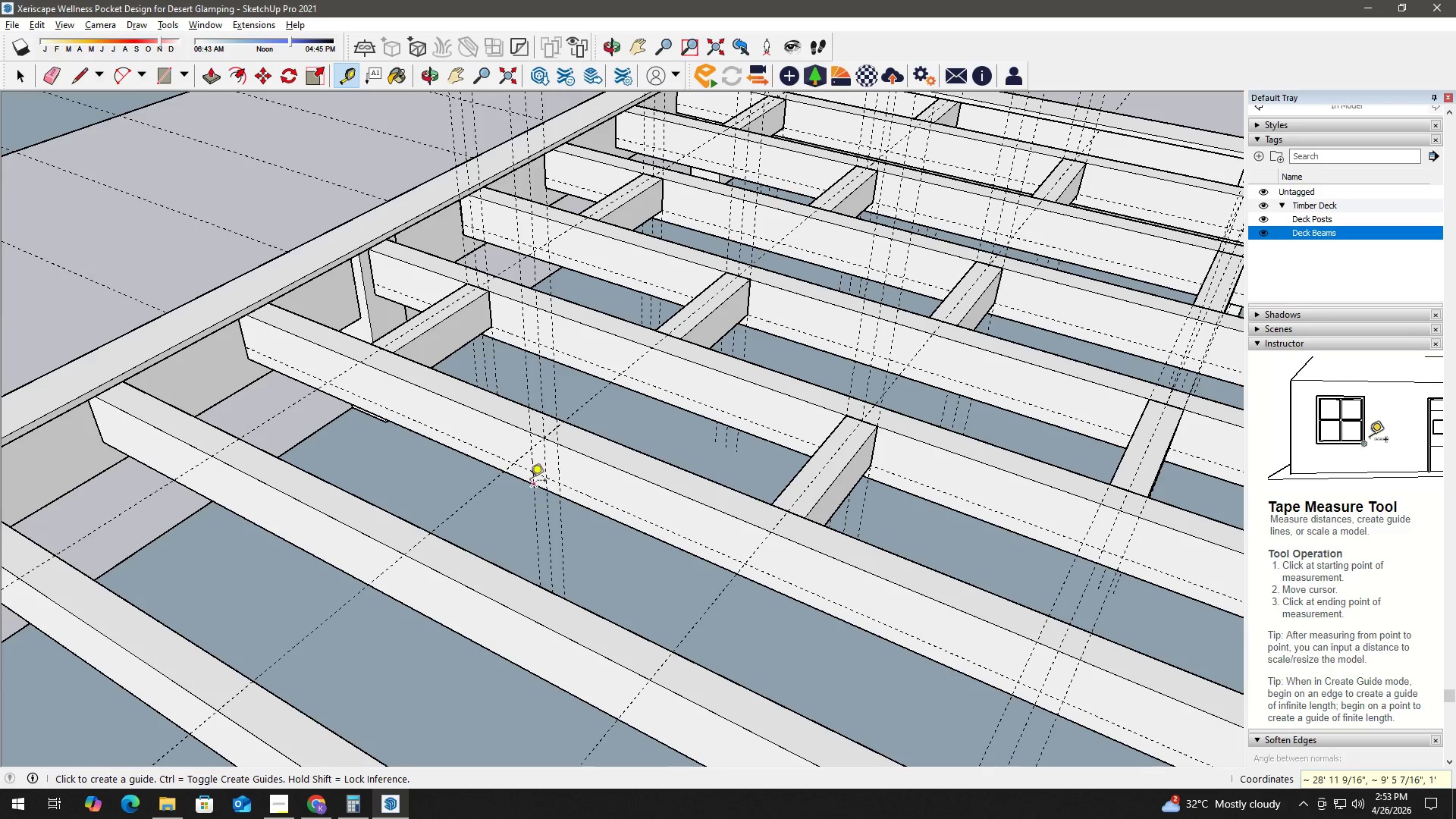 
key(Space)
 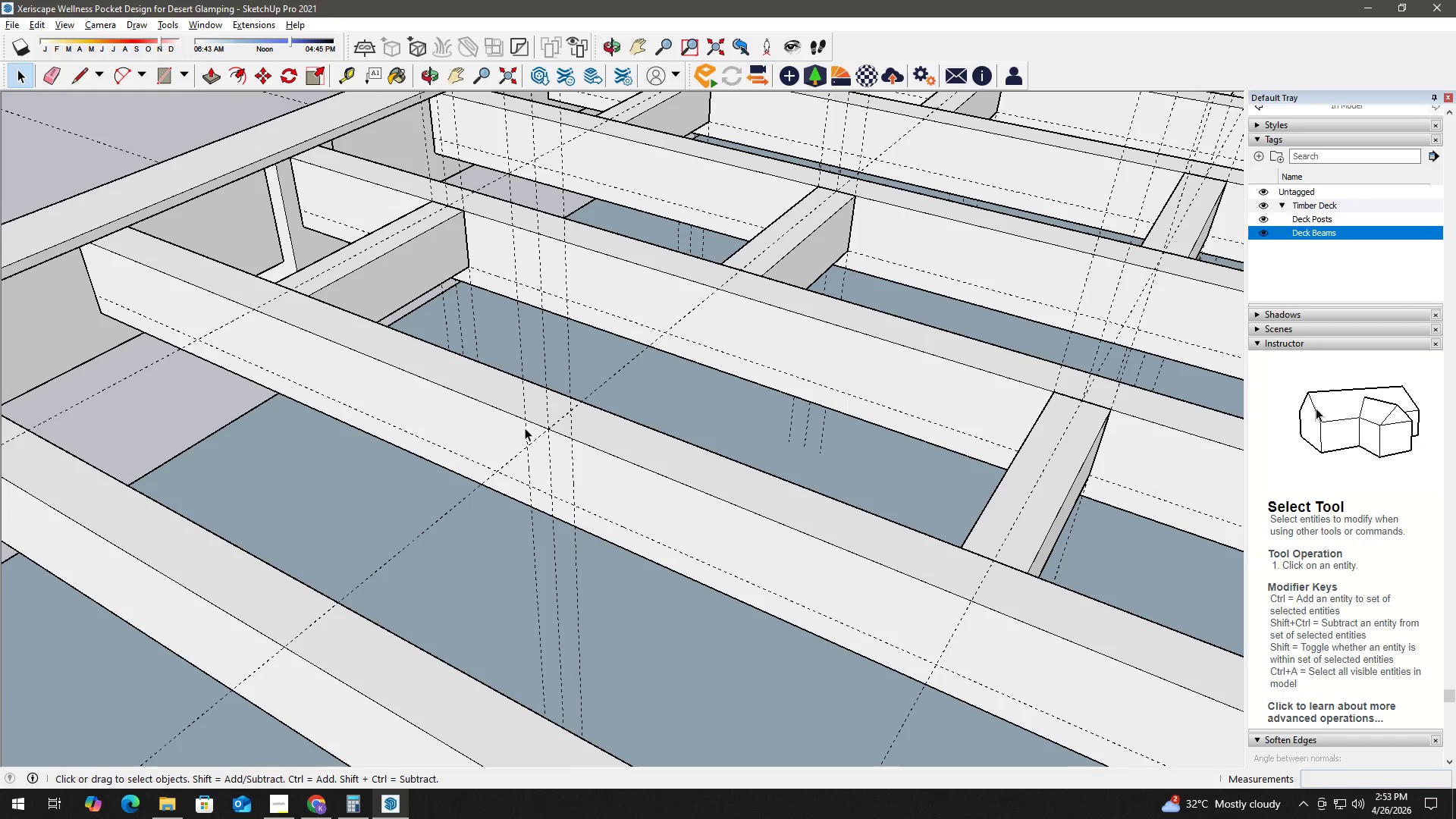 
key(R)
 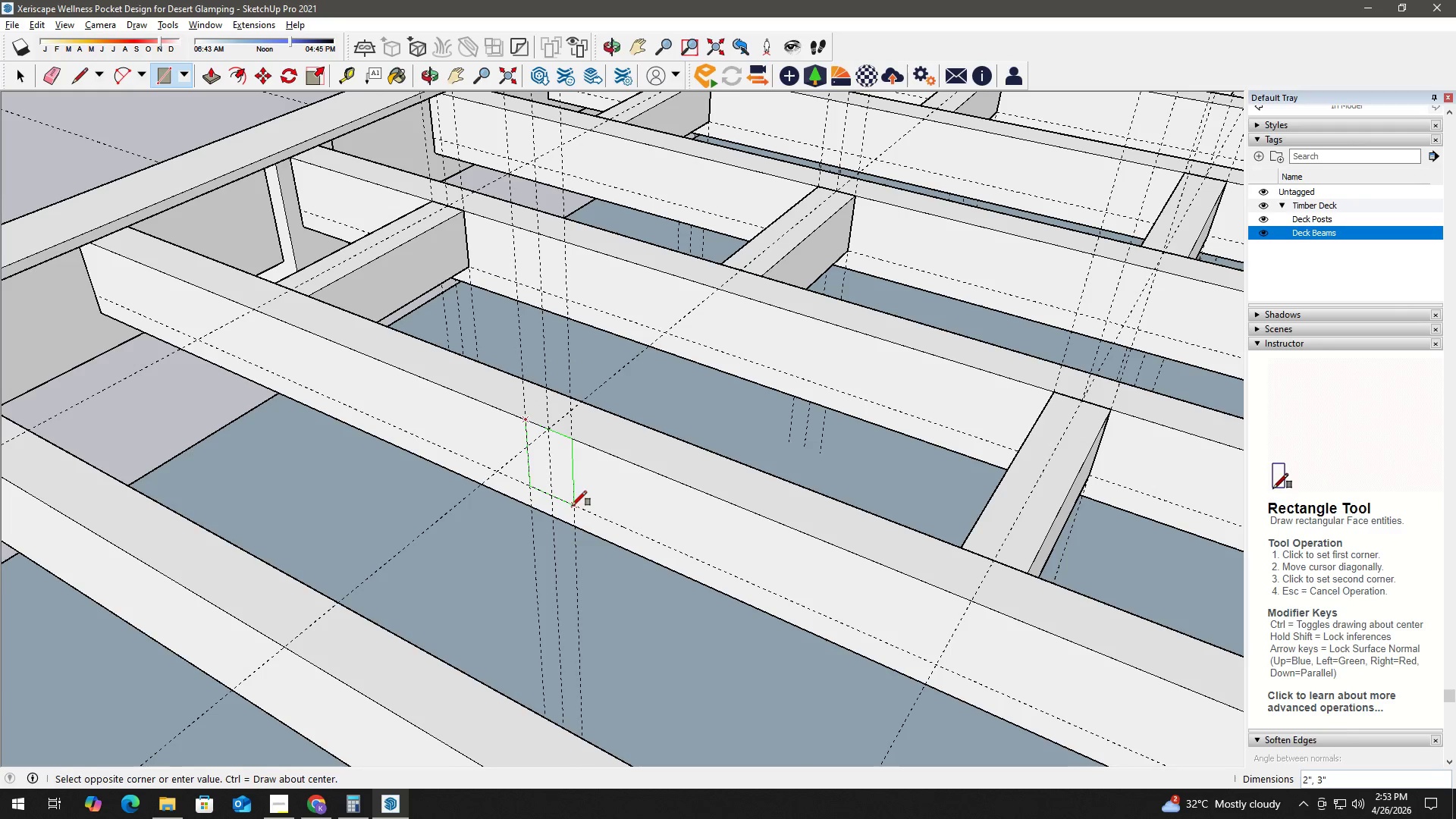 
scroll: coordinate [525, 428], scroll_direction: up, amount: 5.0
 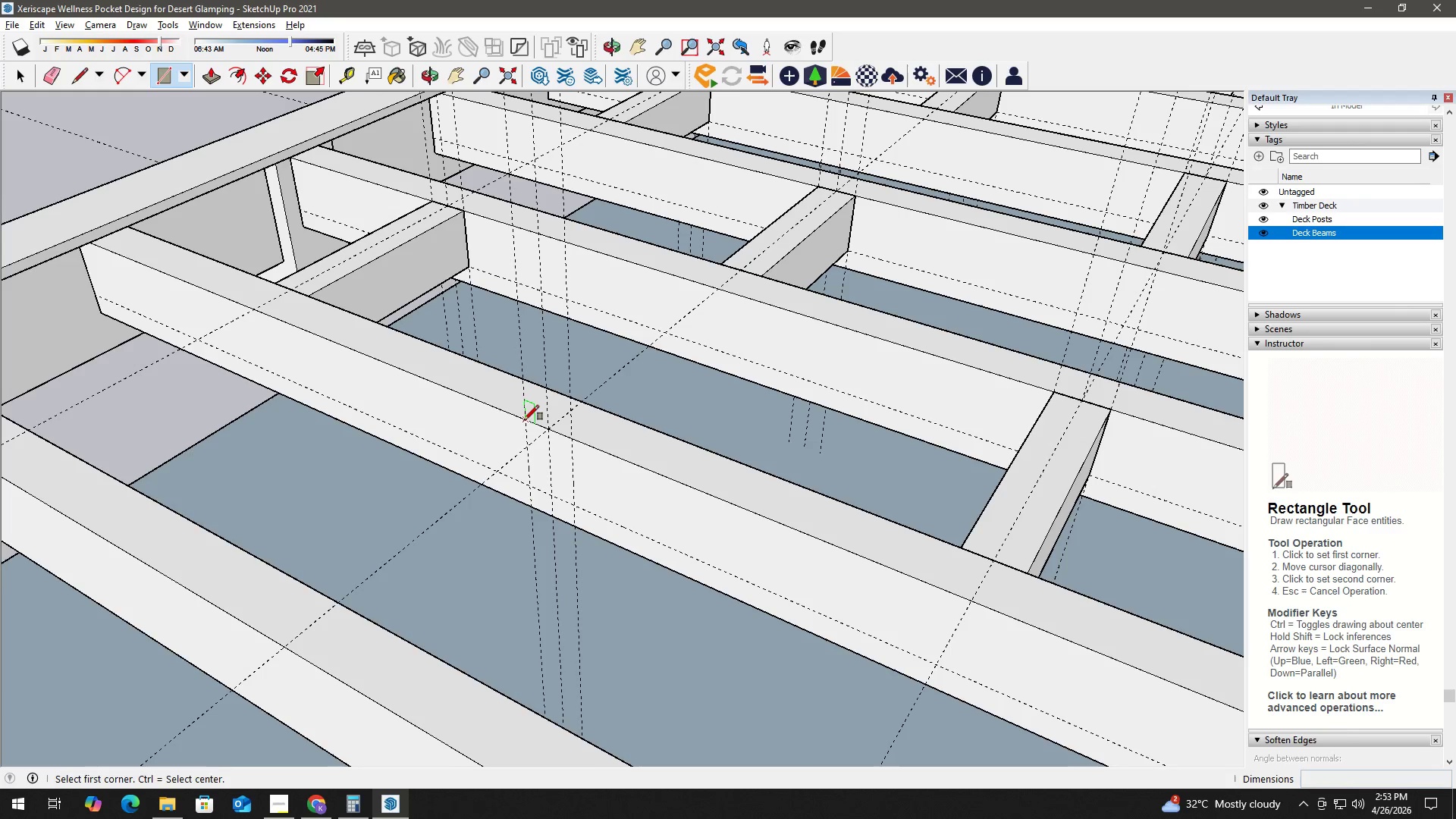 
key(Space)
 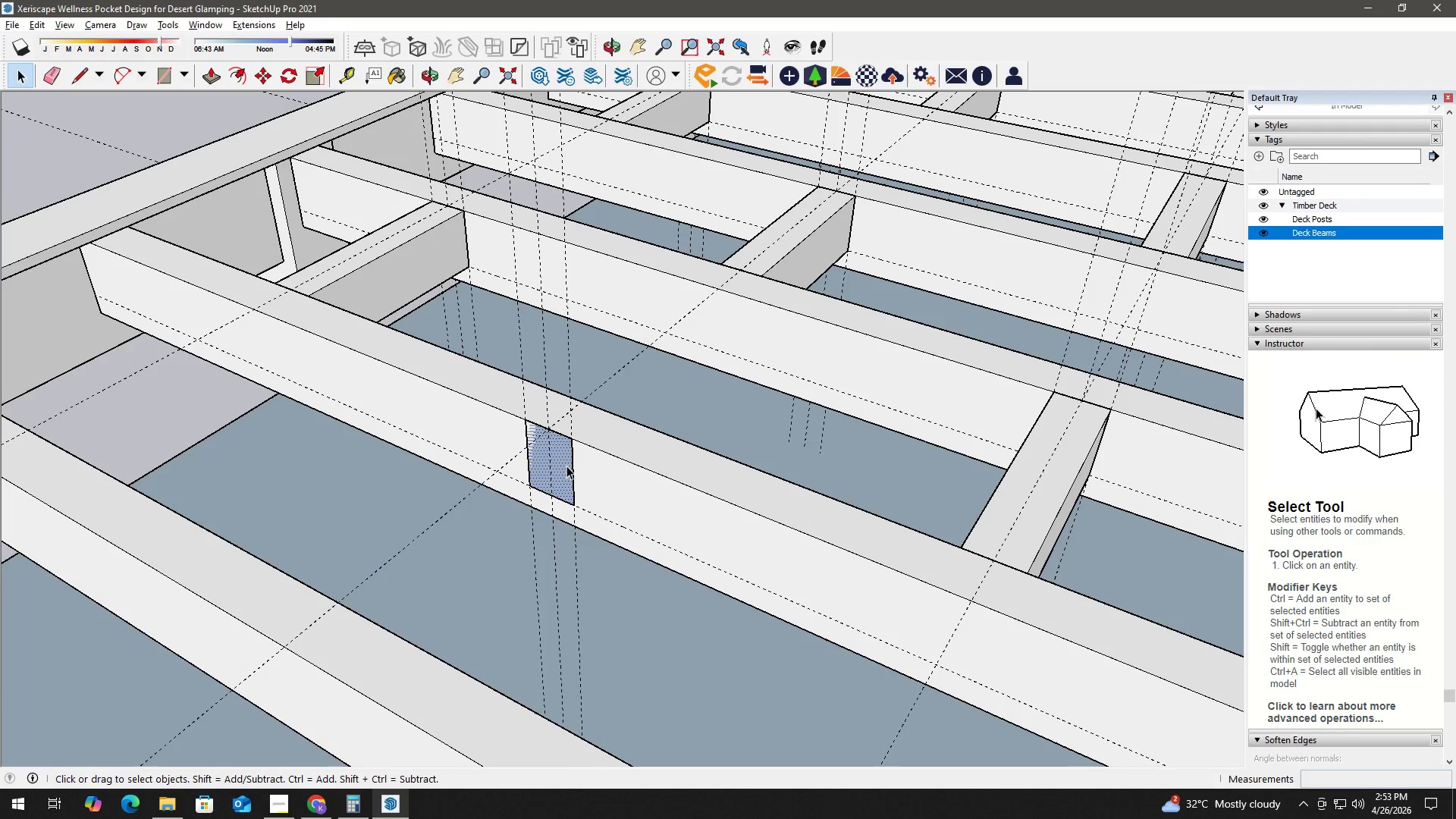 
key(P)
 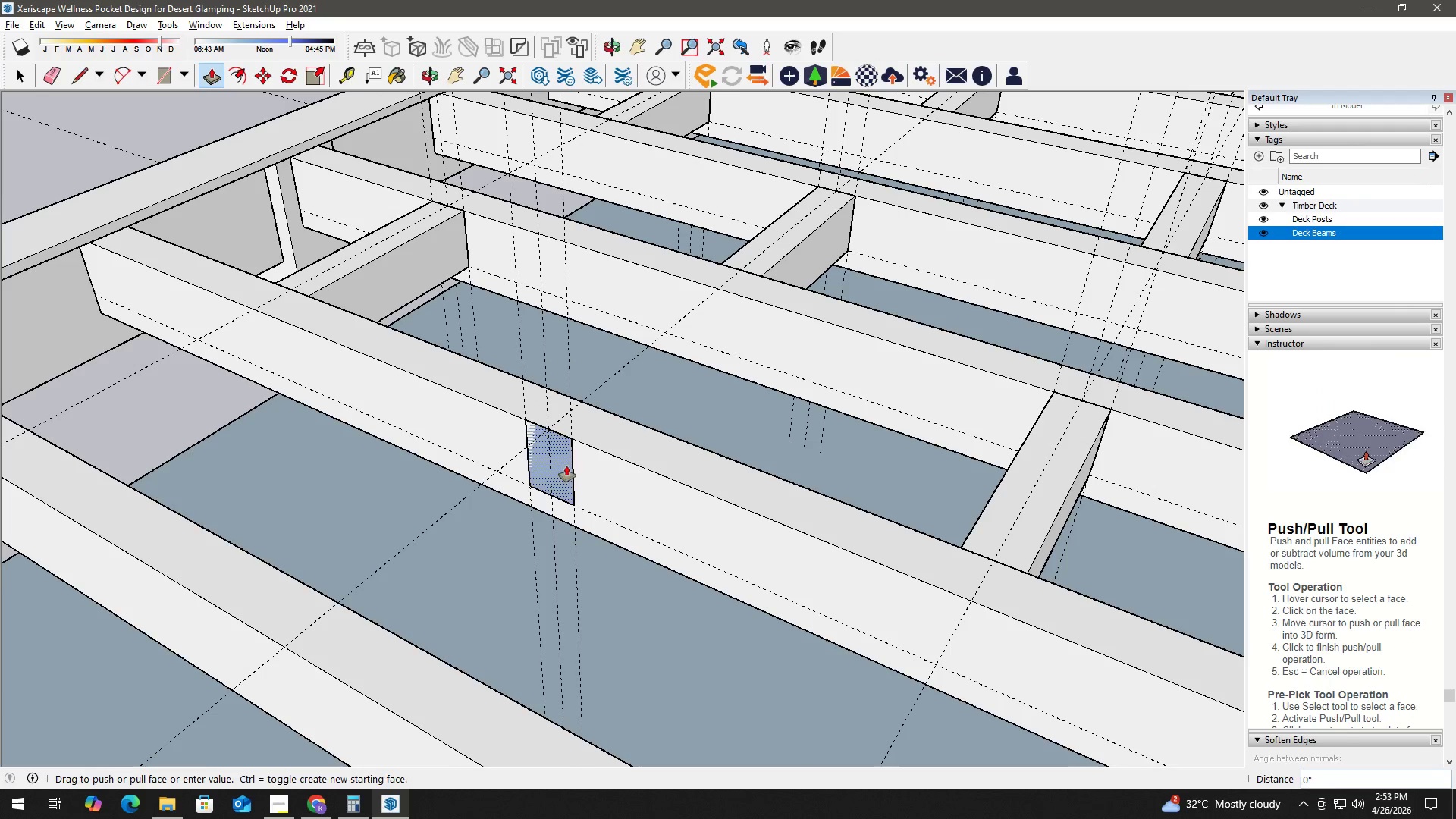 
left_click_drag(start_coordinate=[566, 466], to_coordinate=[560, 471])
 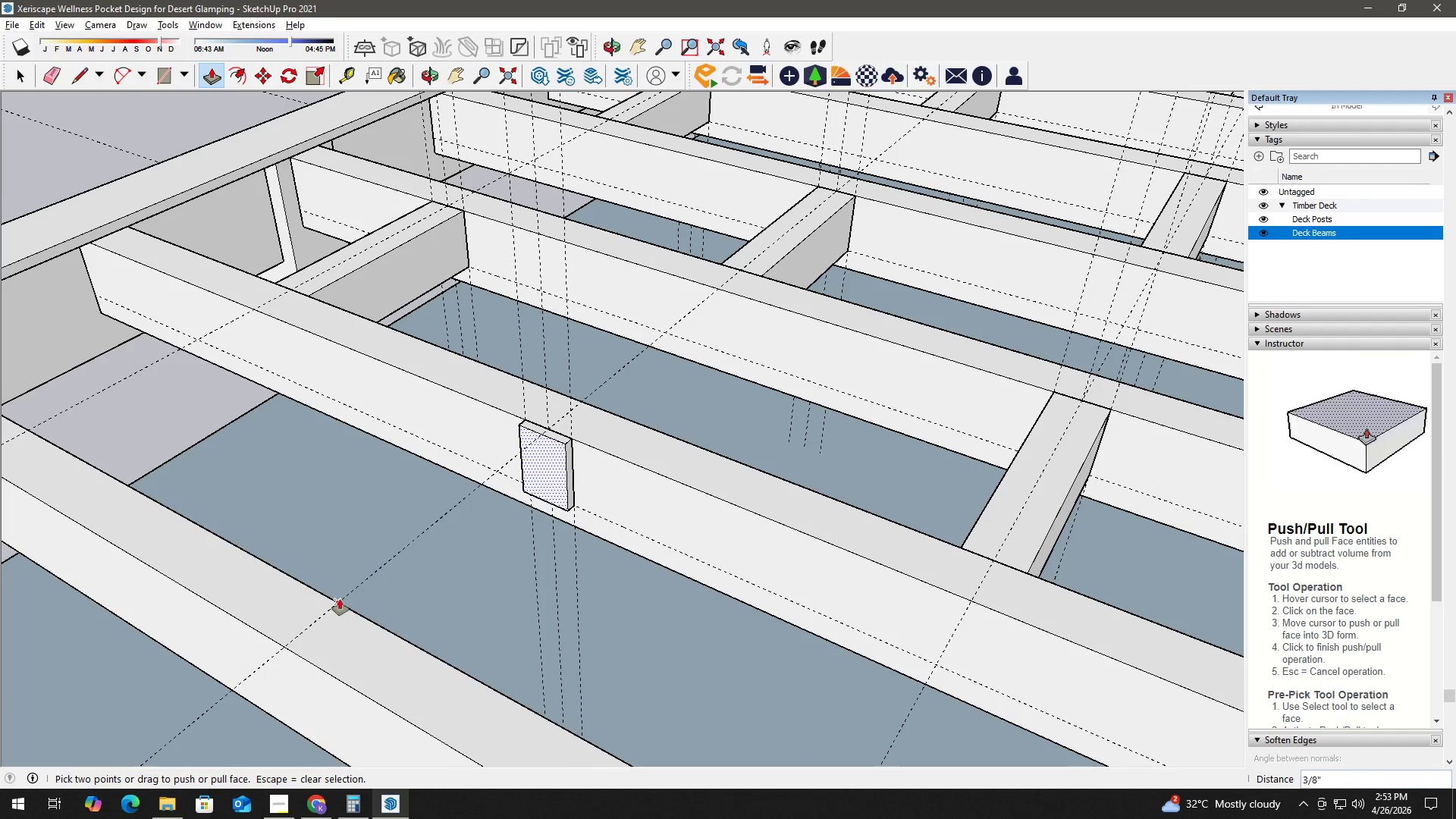 
key(Control+ControlLeft)
 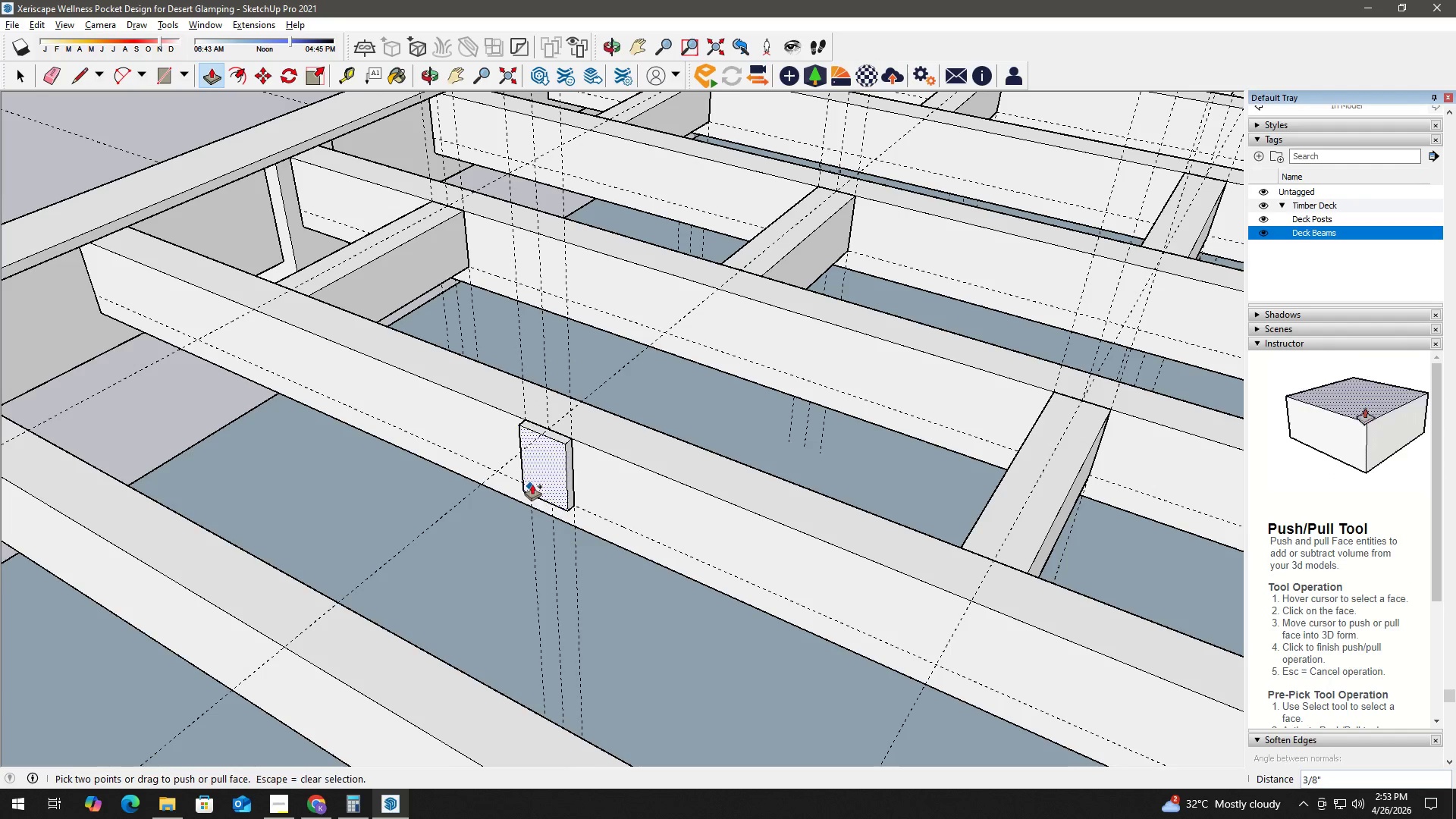 
key(Control+Z)
 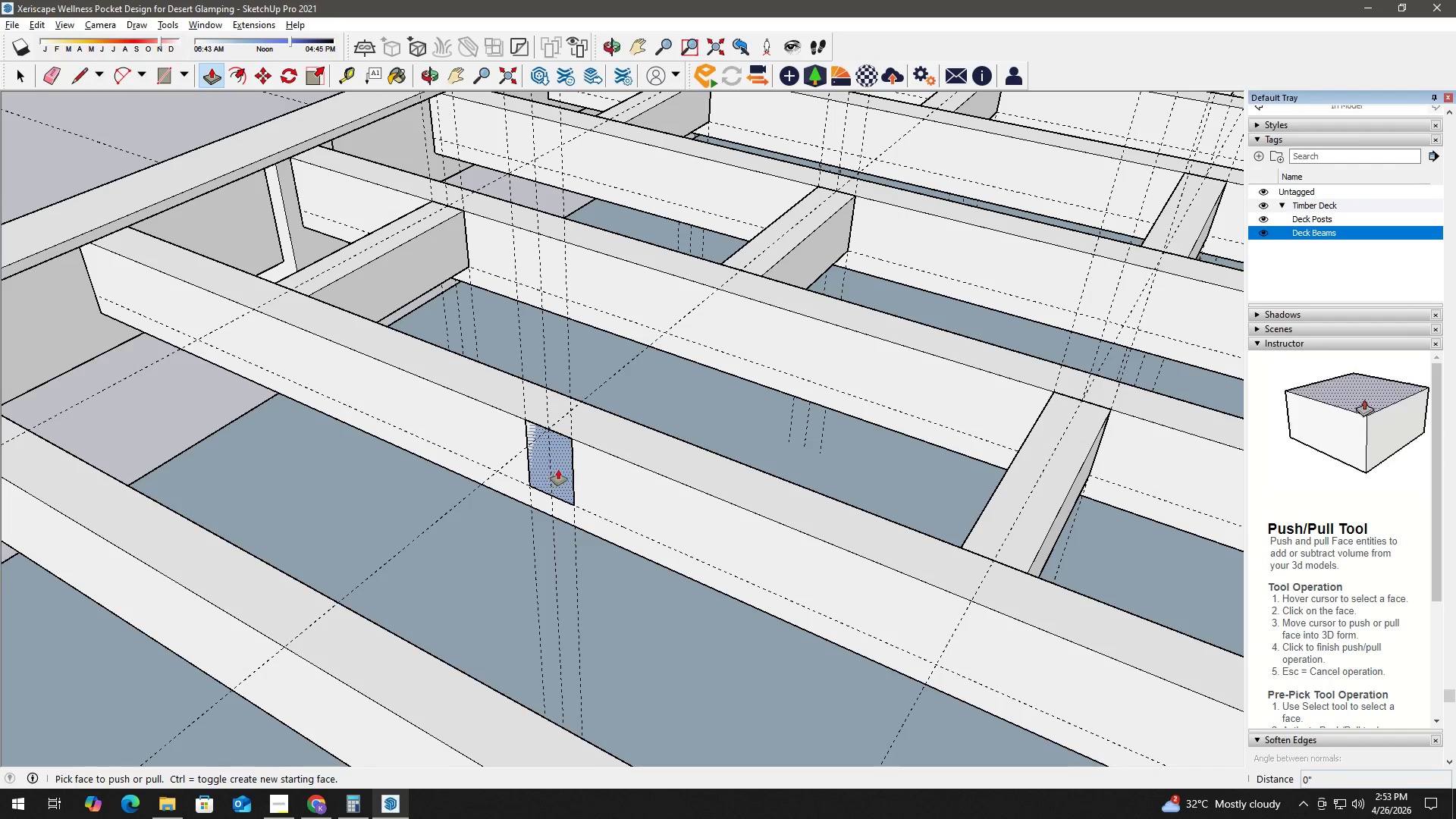 
left_click([560, 468])
 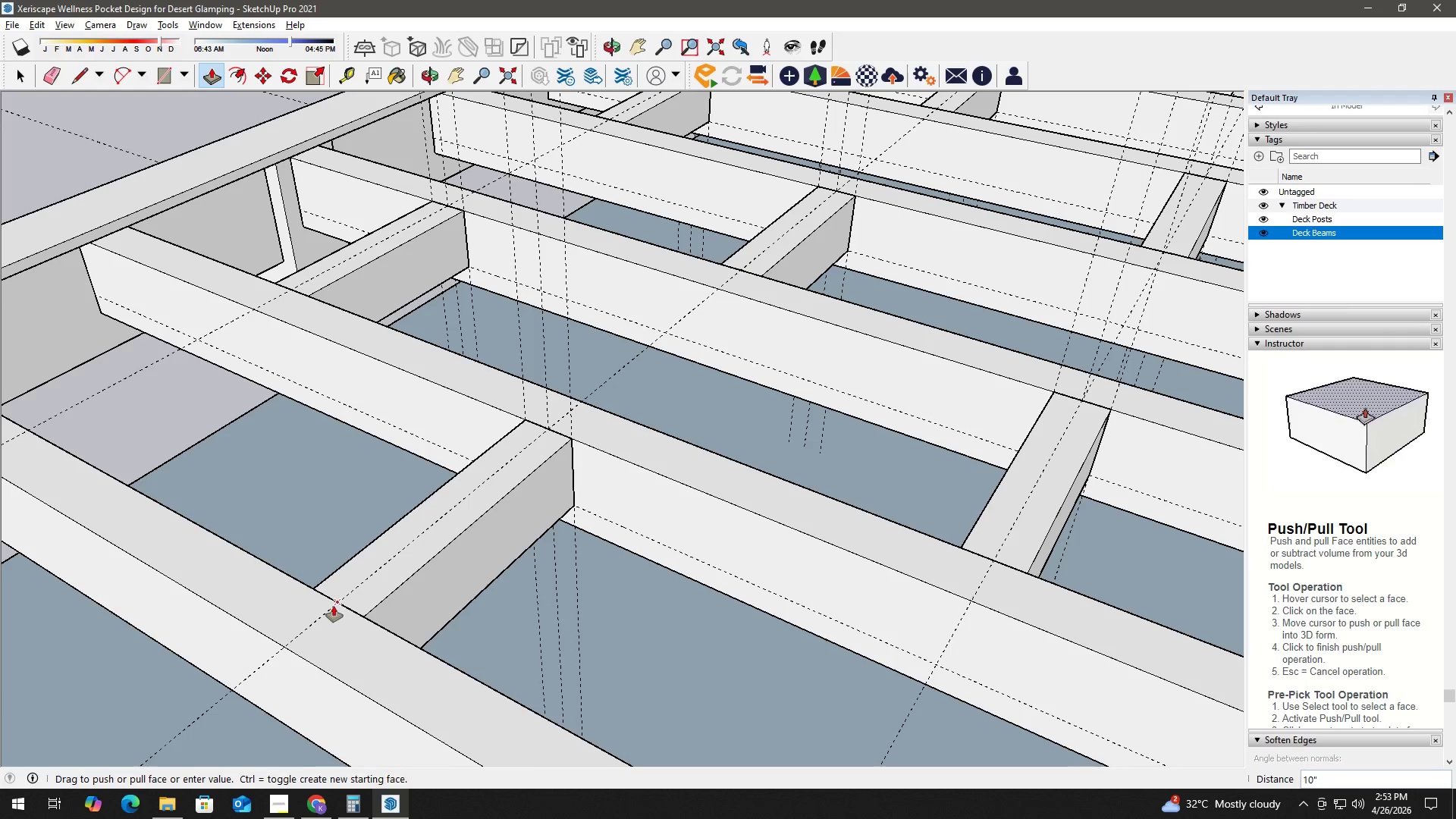 
key(Space)
 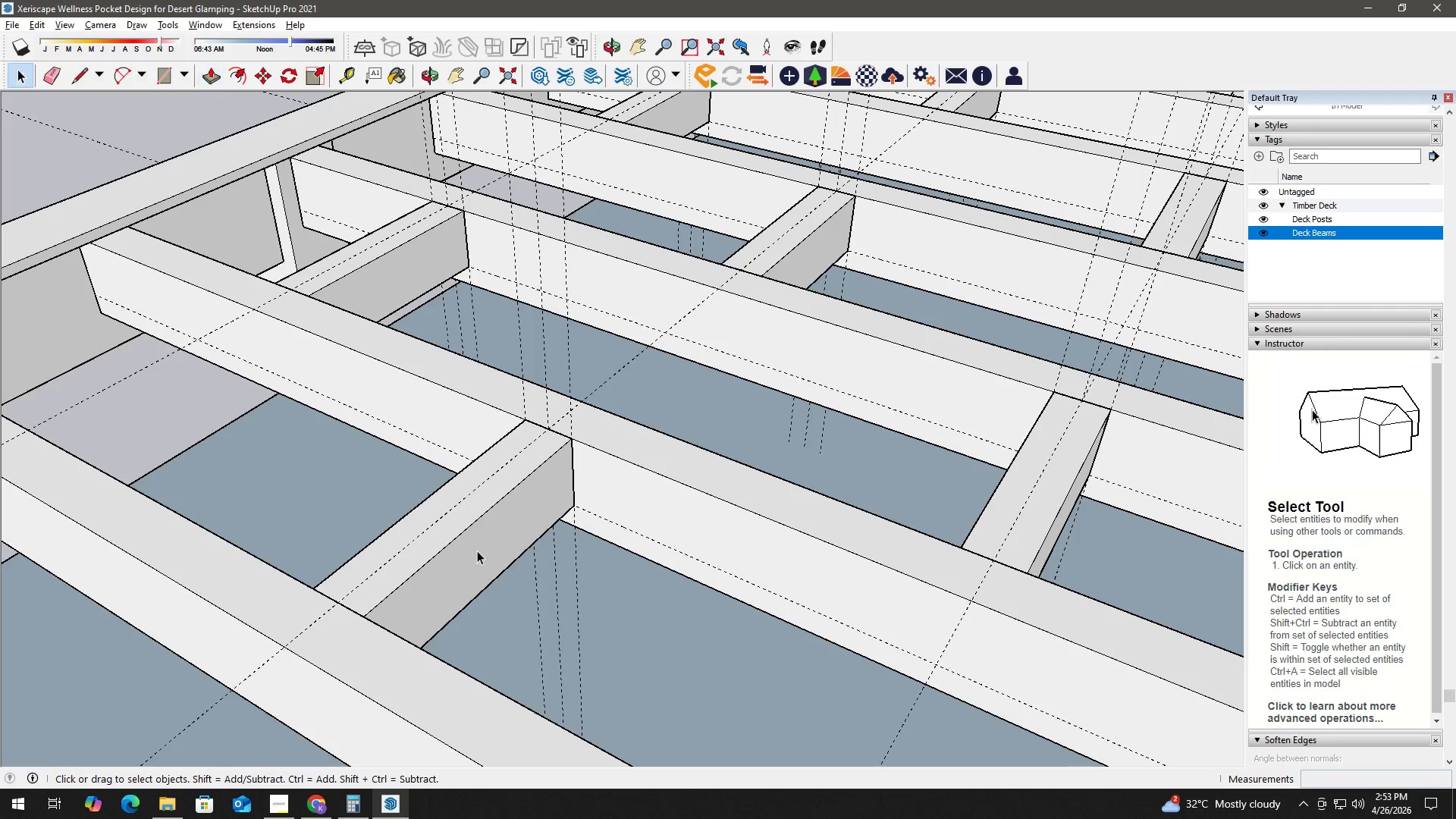 
double_click([477, 551])
 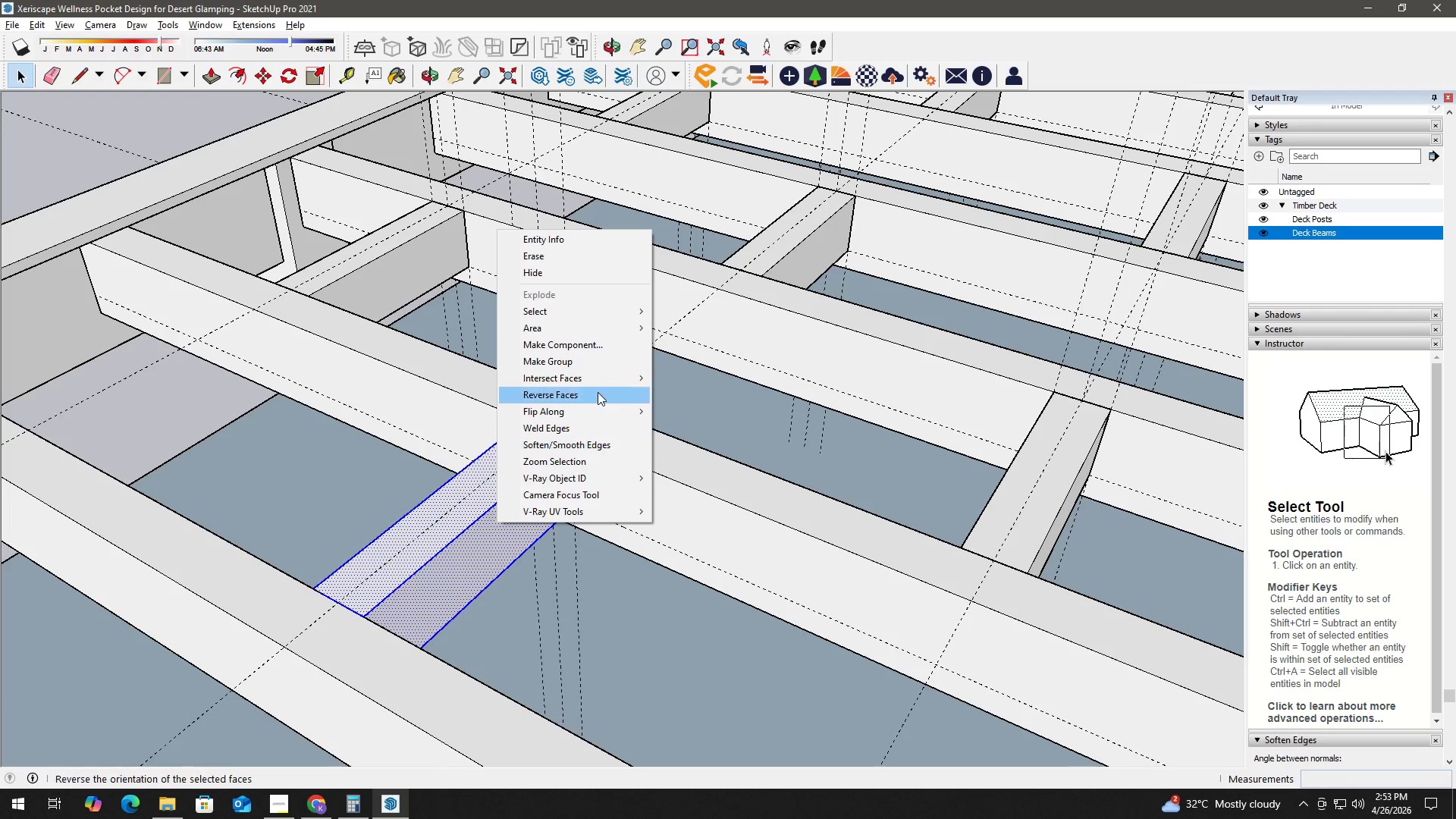 
key(H)
 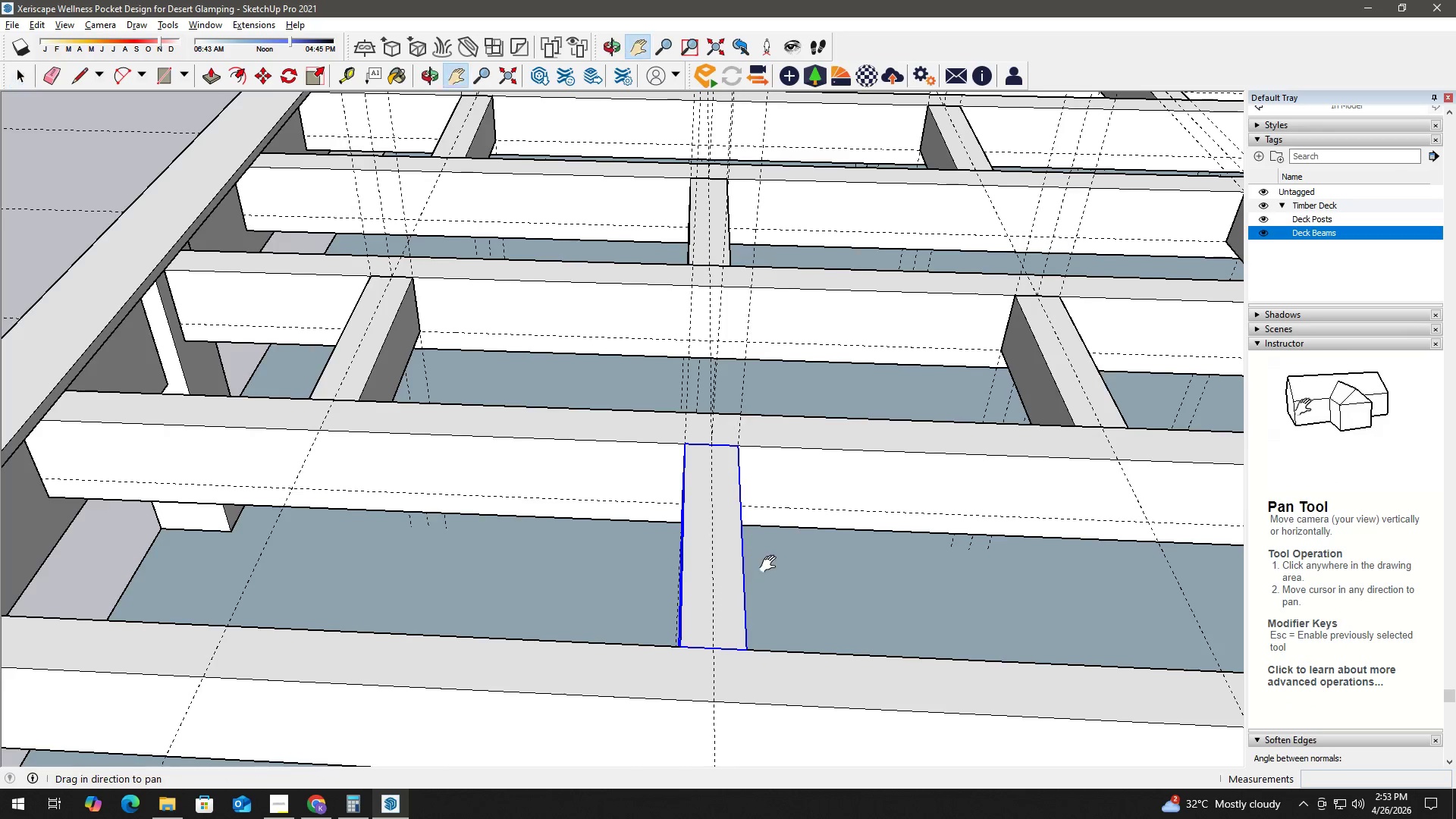 
scroll: coordinate [417, 558], scroll_direction: down, amount: 1.0
 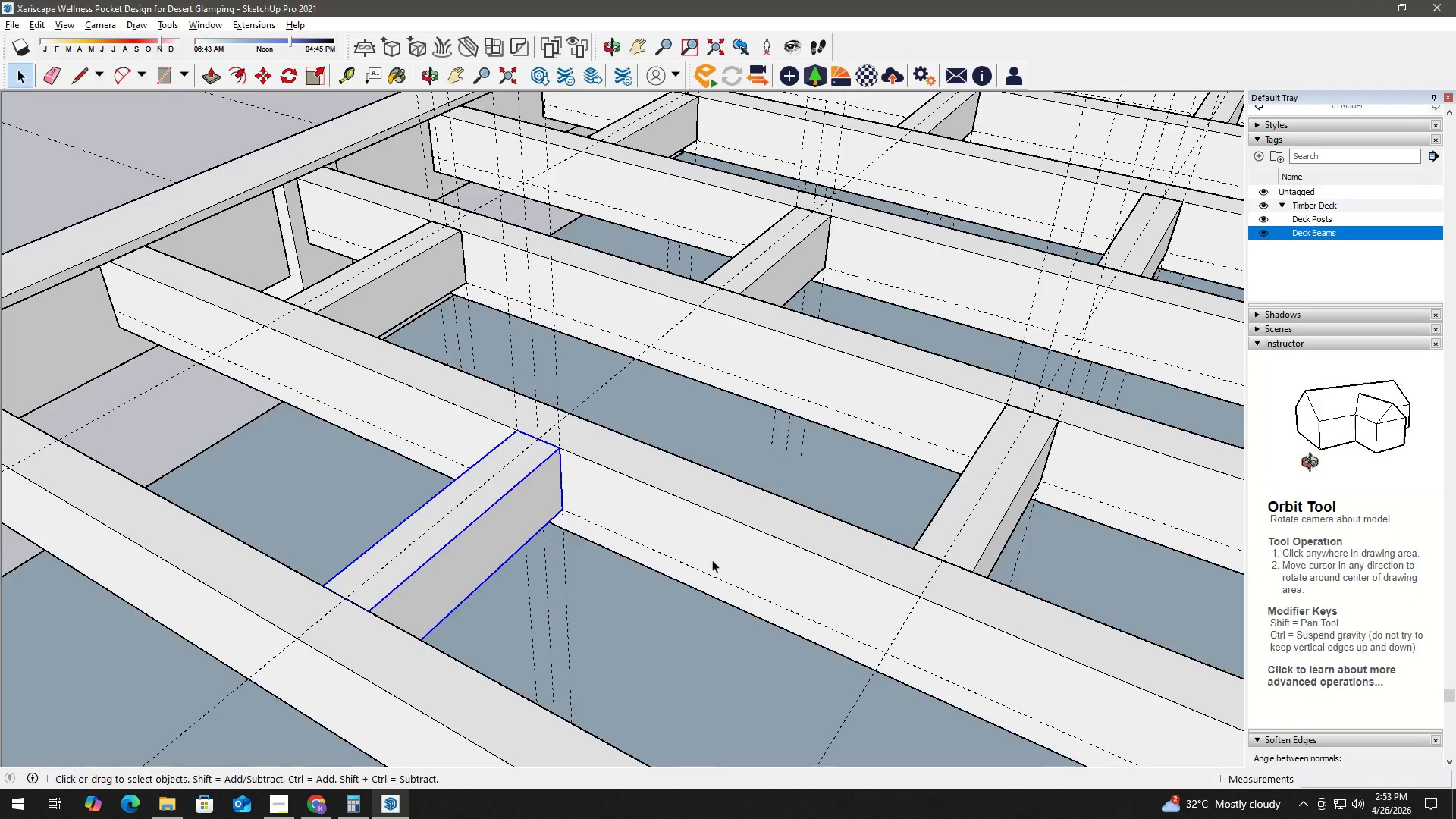 
left_click_drag(start_coordinate=[771, 564], to_coordinate=[727, 563])
 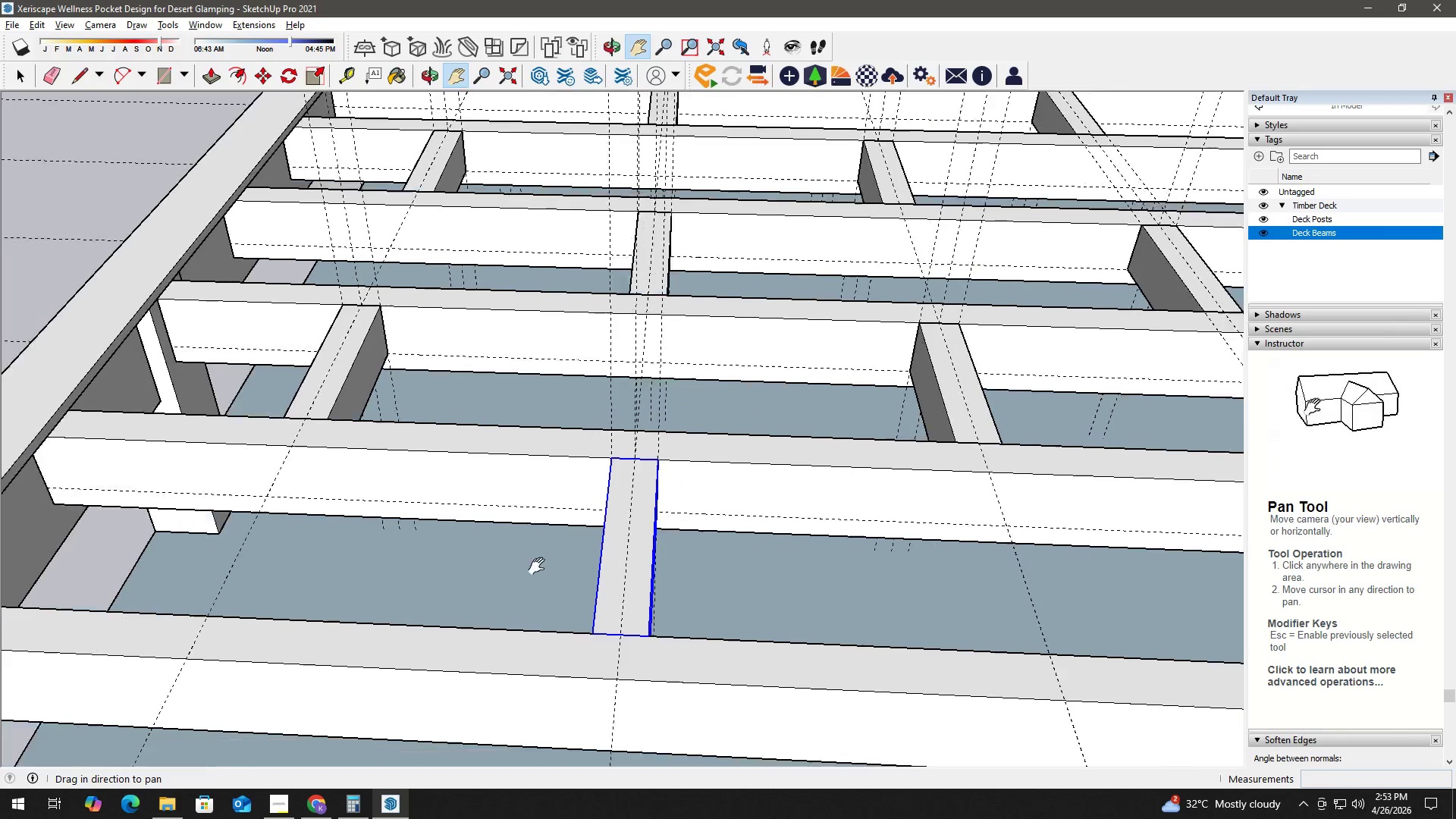 
key(H)
 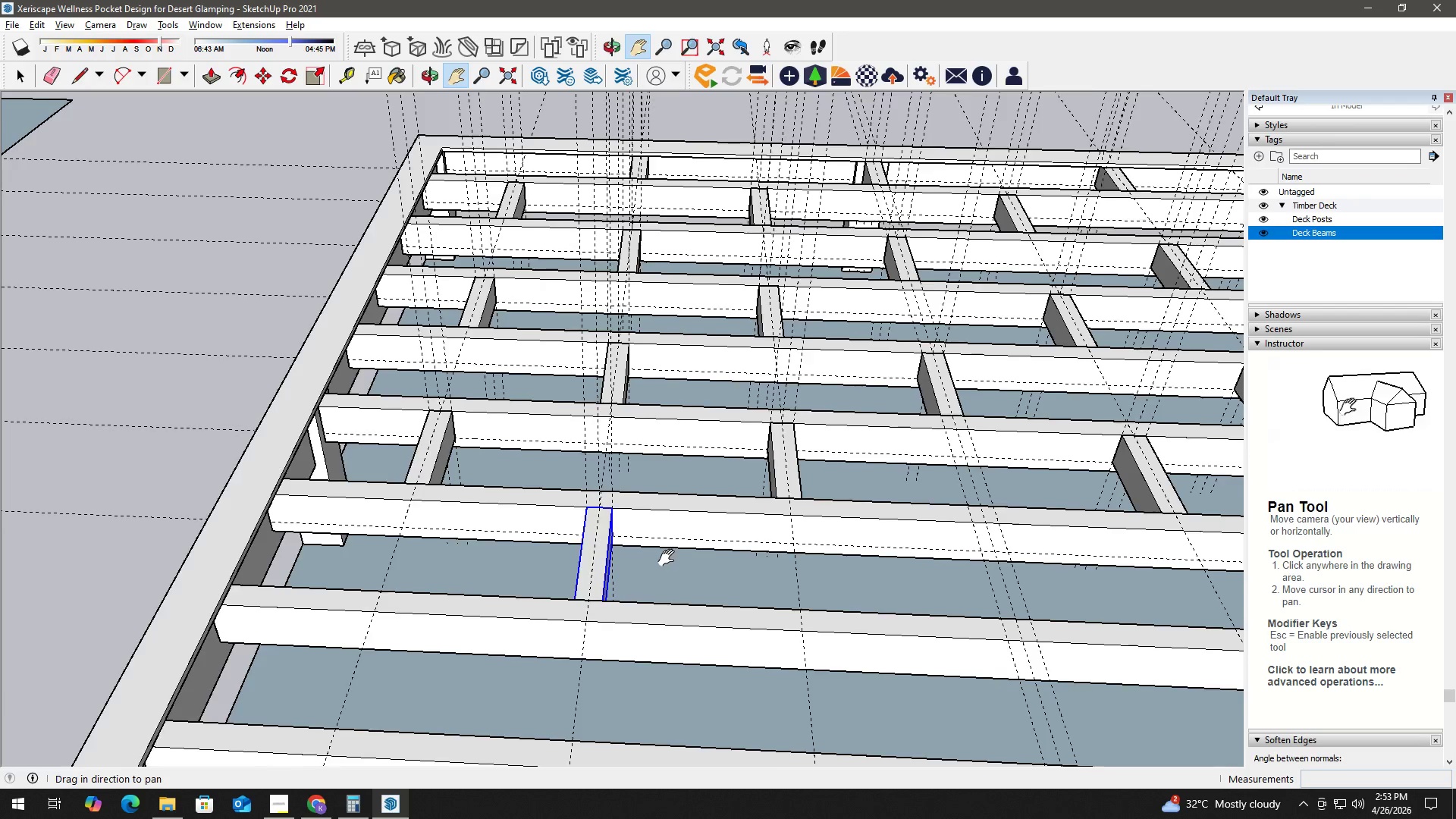 
left_click_drag(start_coordinate=[672, 558], to_coordinate=[503, 542])
 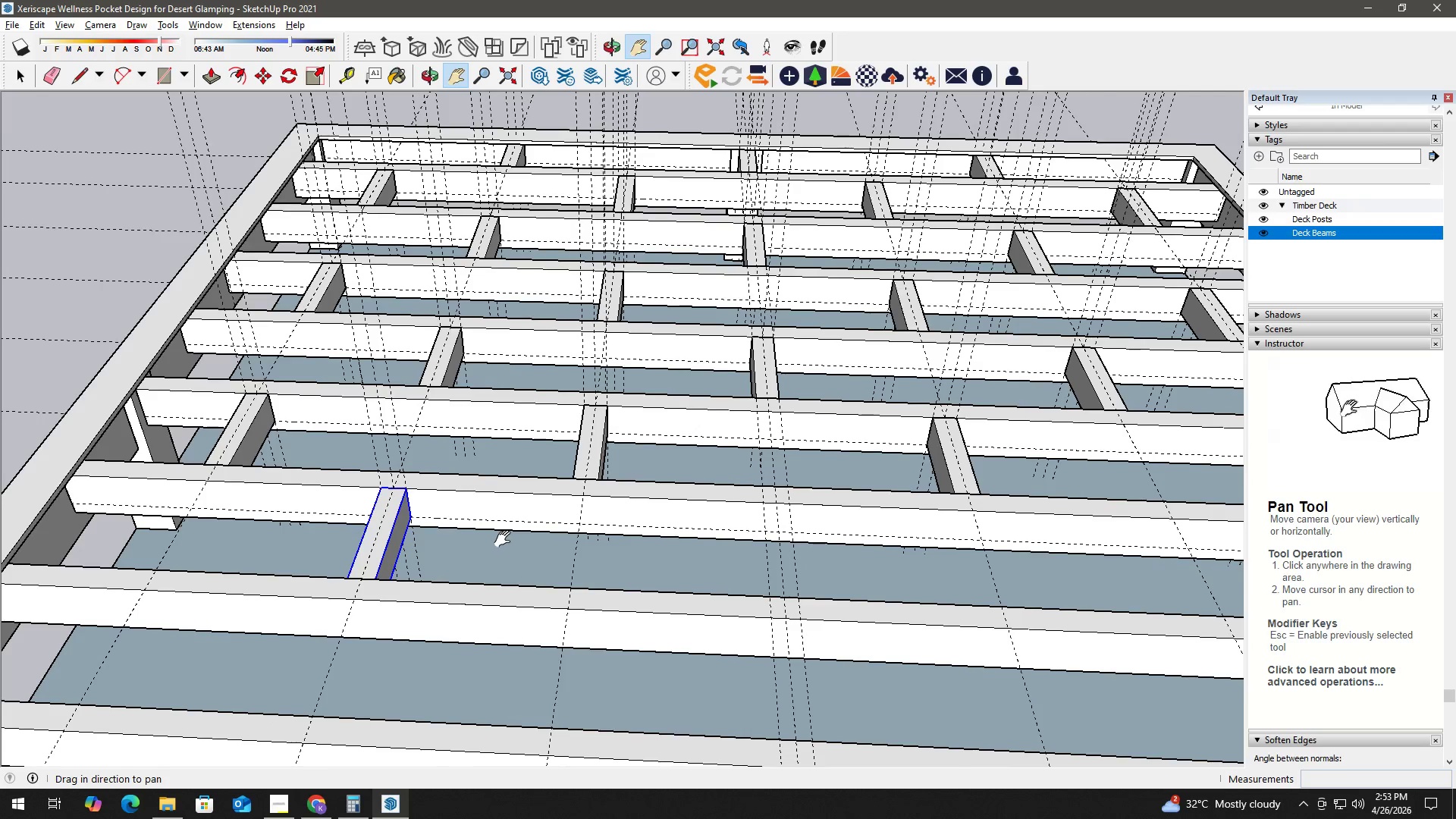 
scroll: coordinate [566, 566], scroll_direction: down, amount: 6.0
 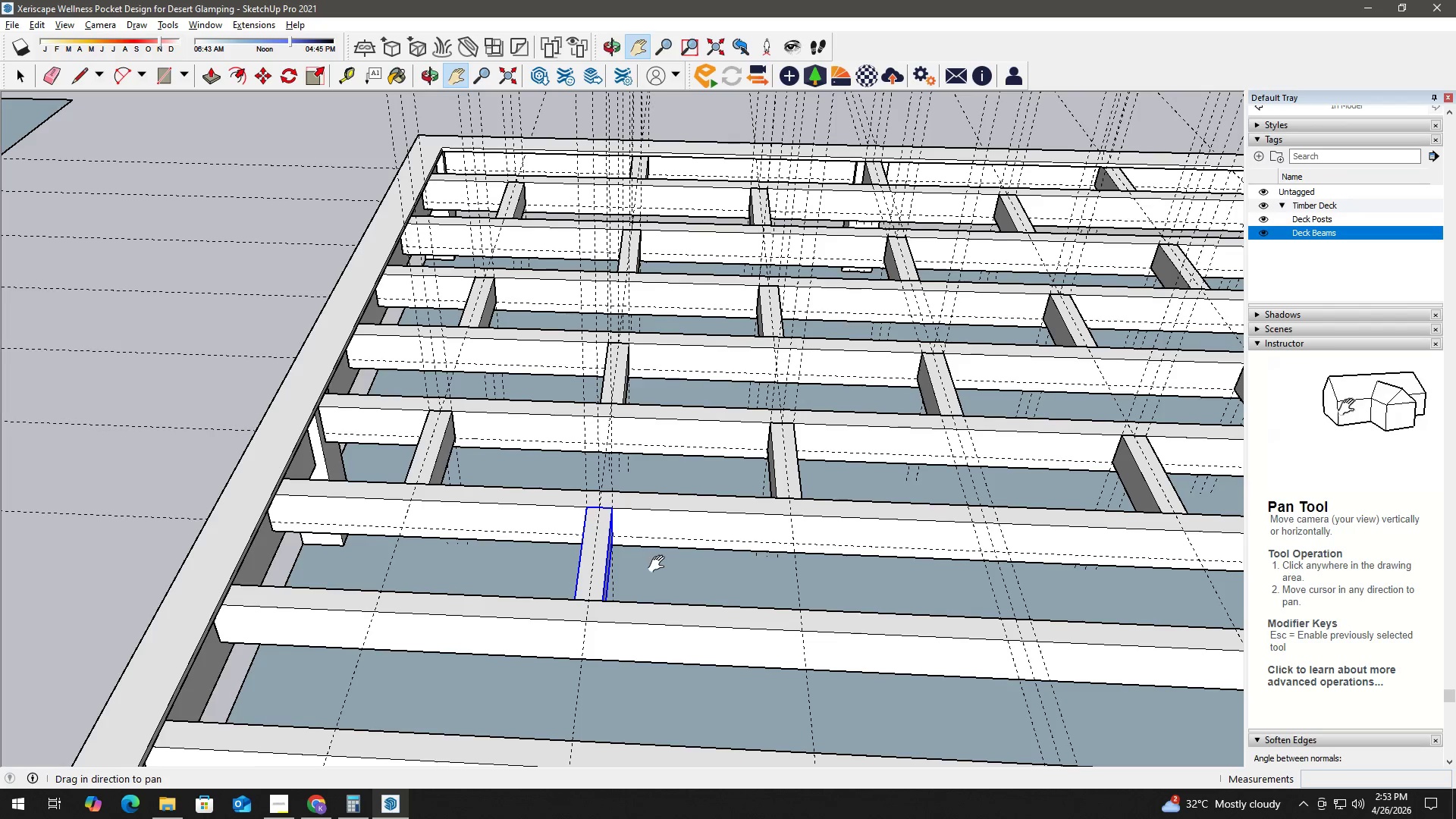 
key(Space)
 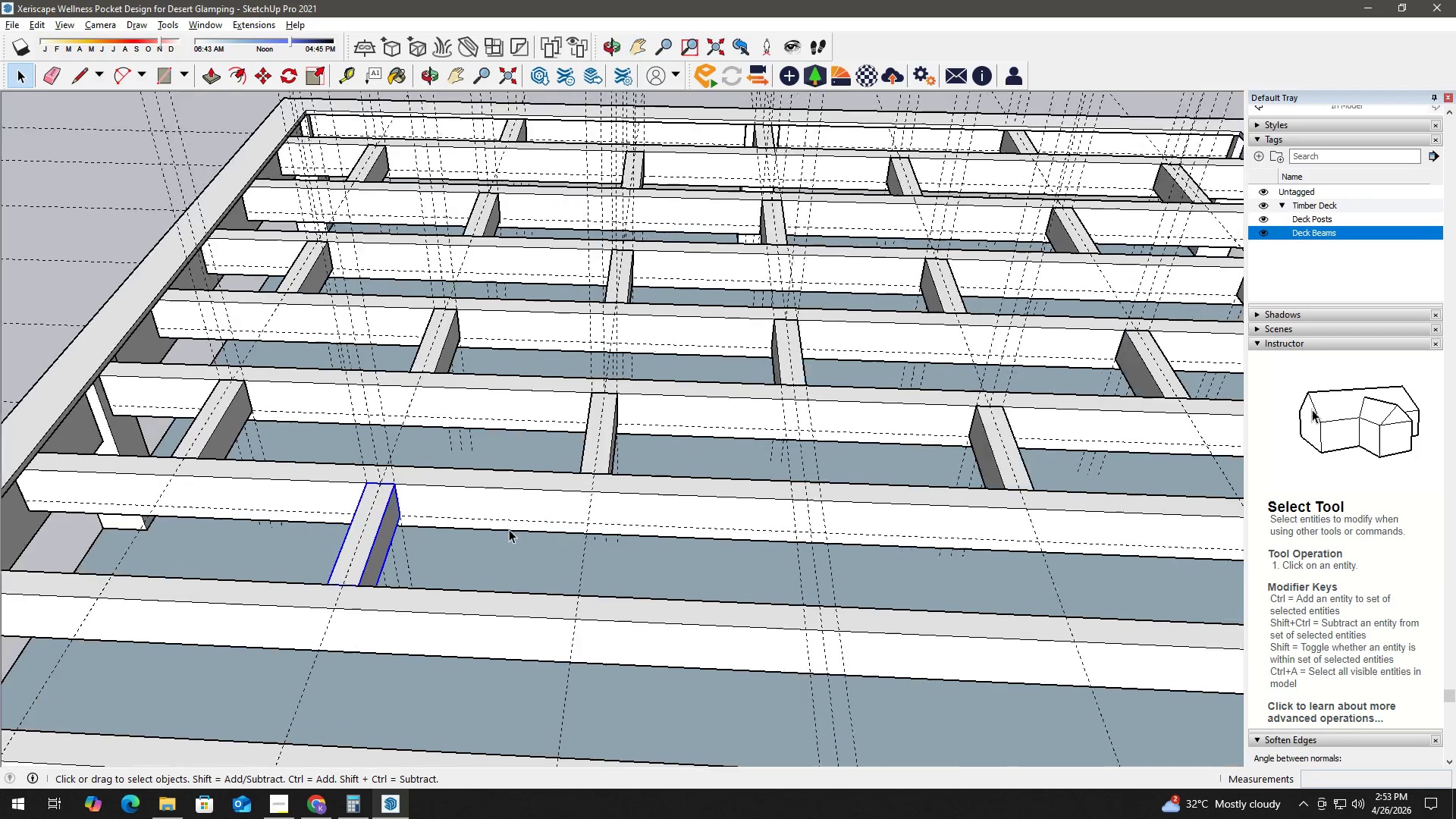 
scroll: coordinate [510, 528], scroll_direction: up, amount: 3.0
 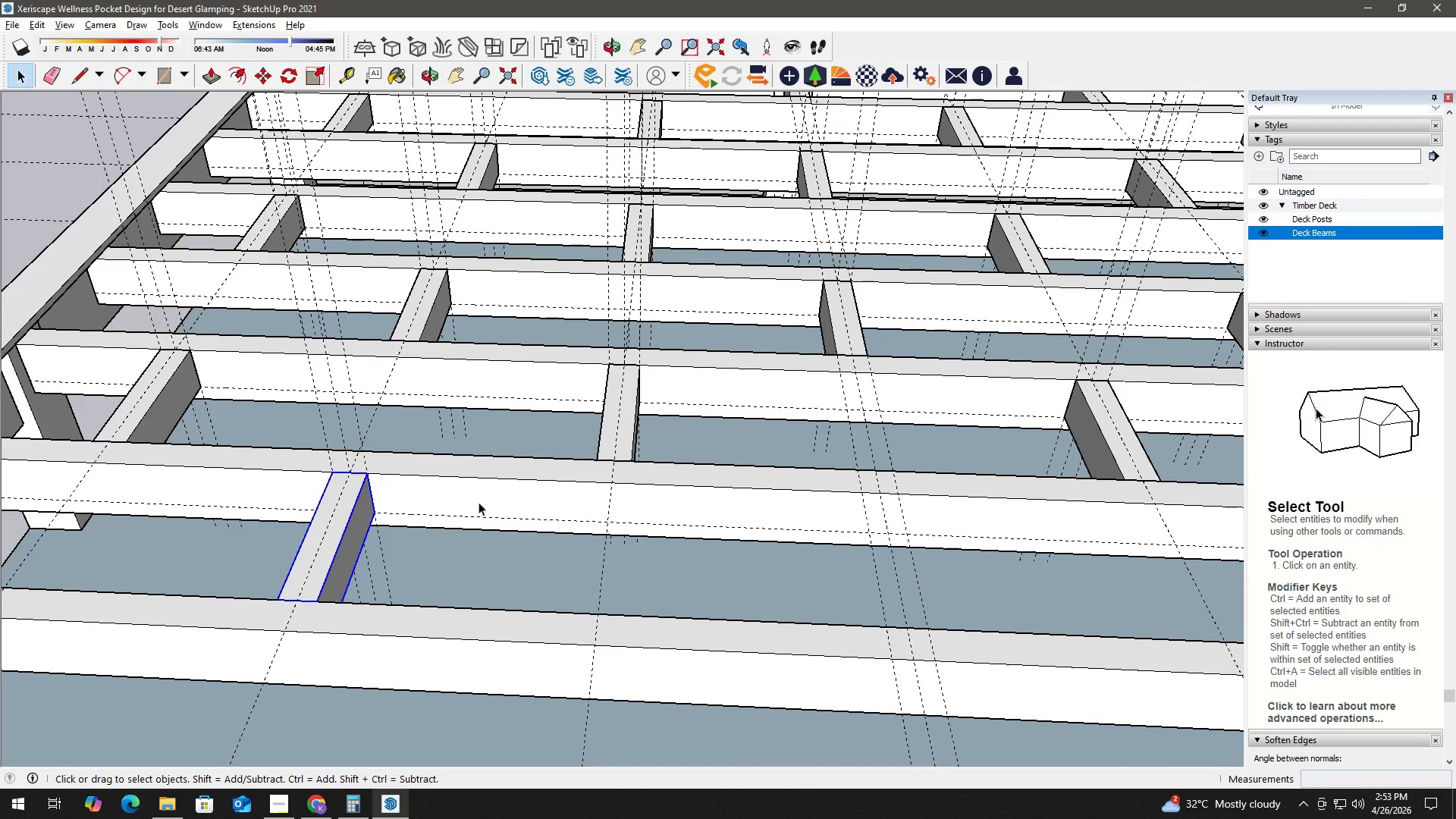 
key(T)
 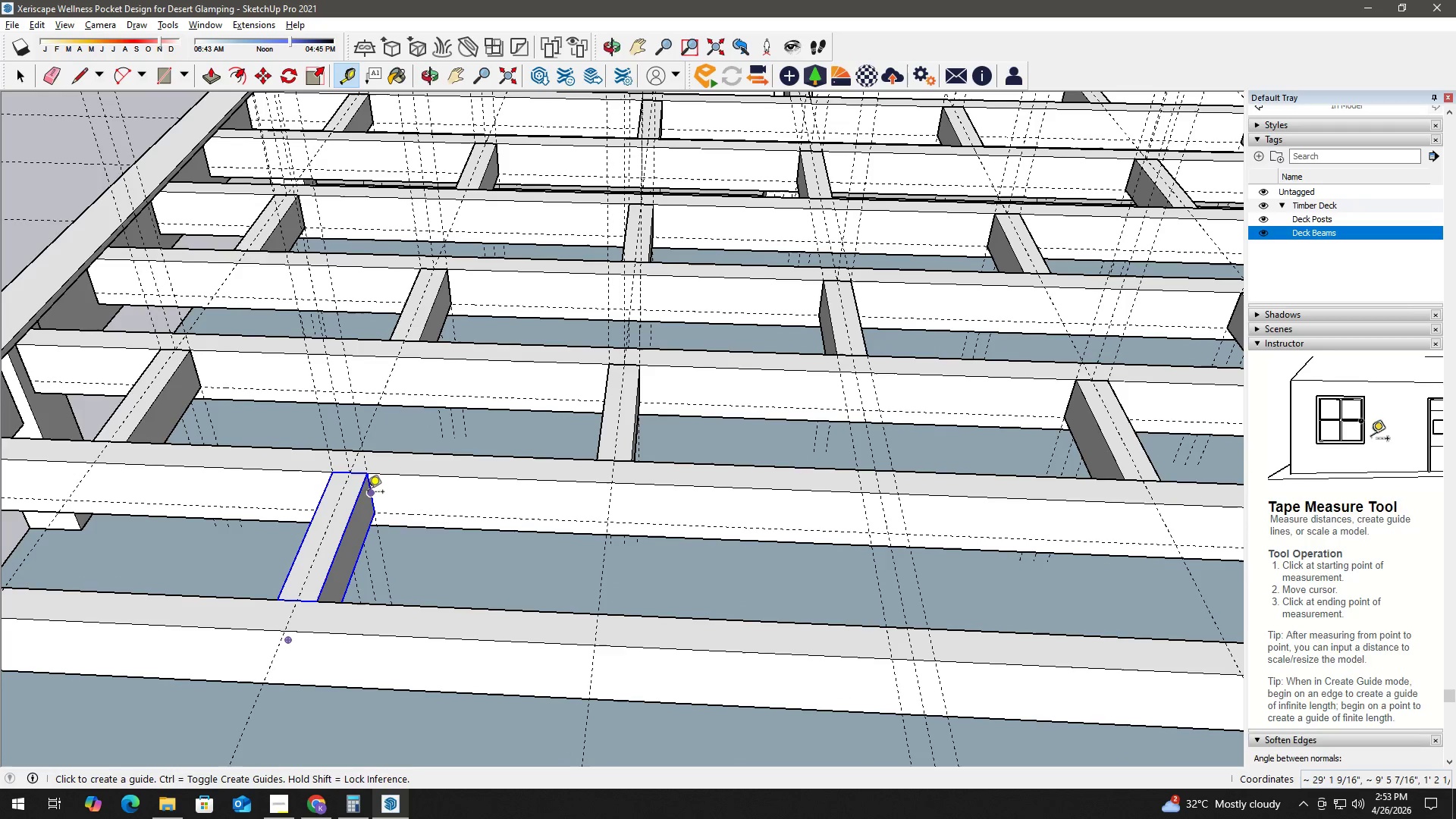 
left_click_drag(start_coordinate=[368, 493], to_coordinate=[386, 493])
 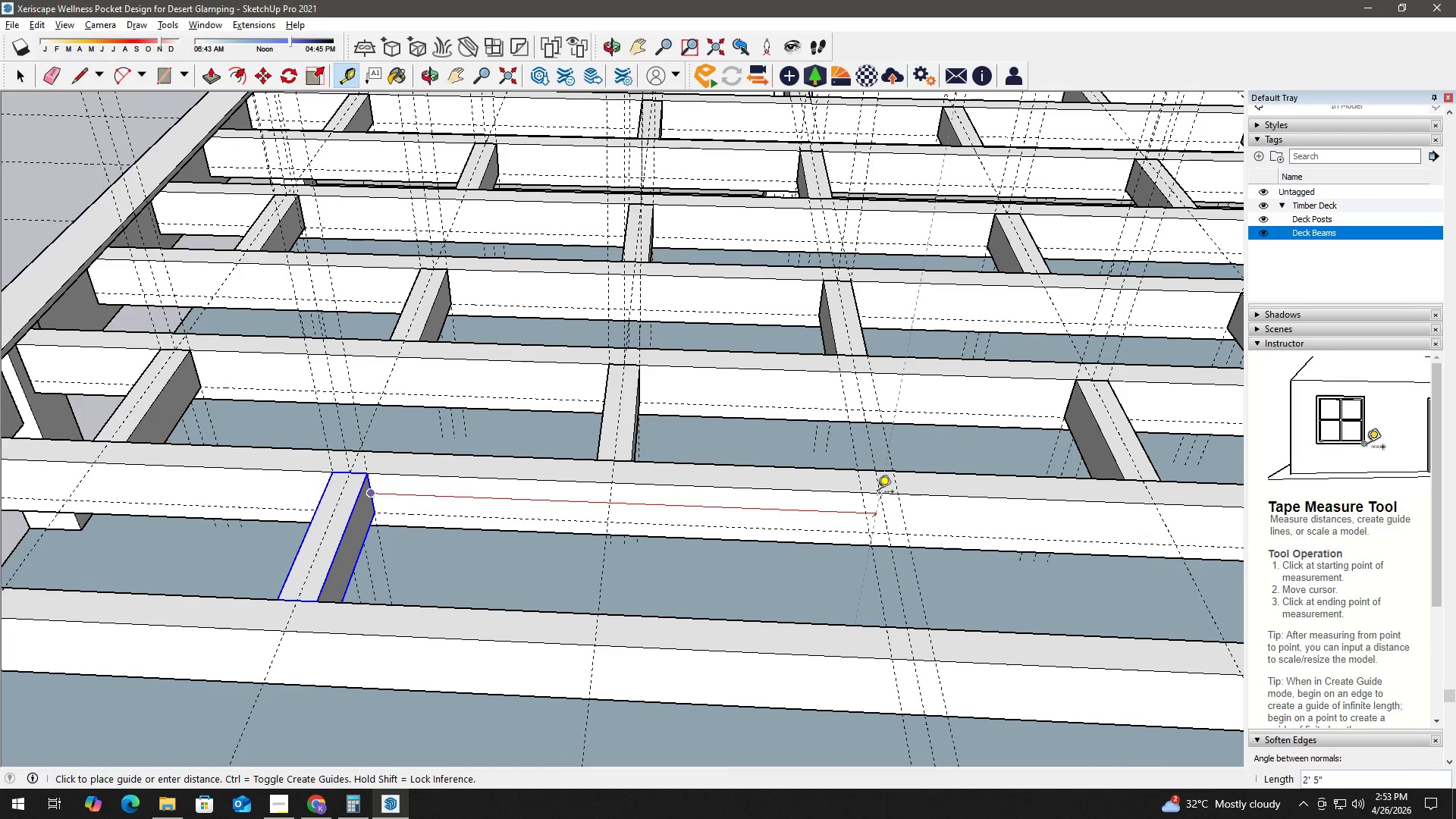 
left_click([877, 493])
 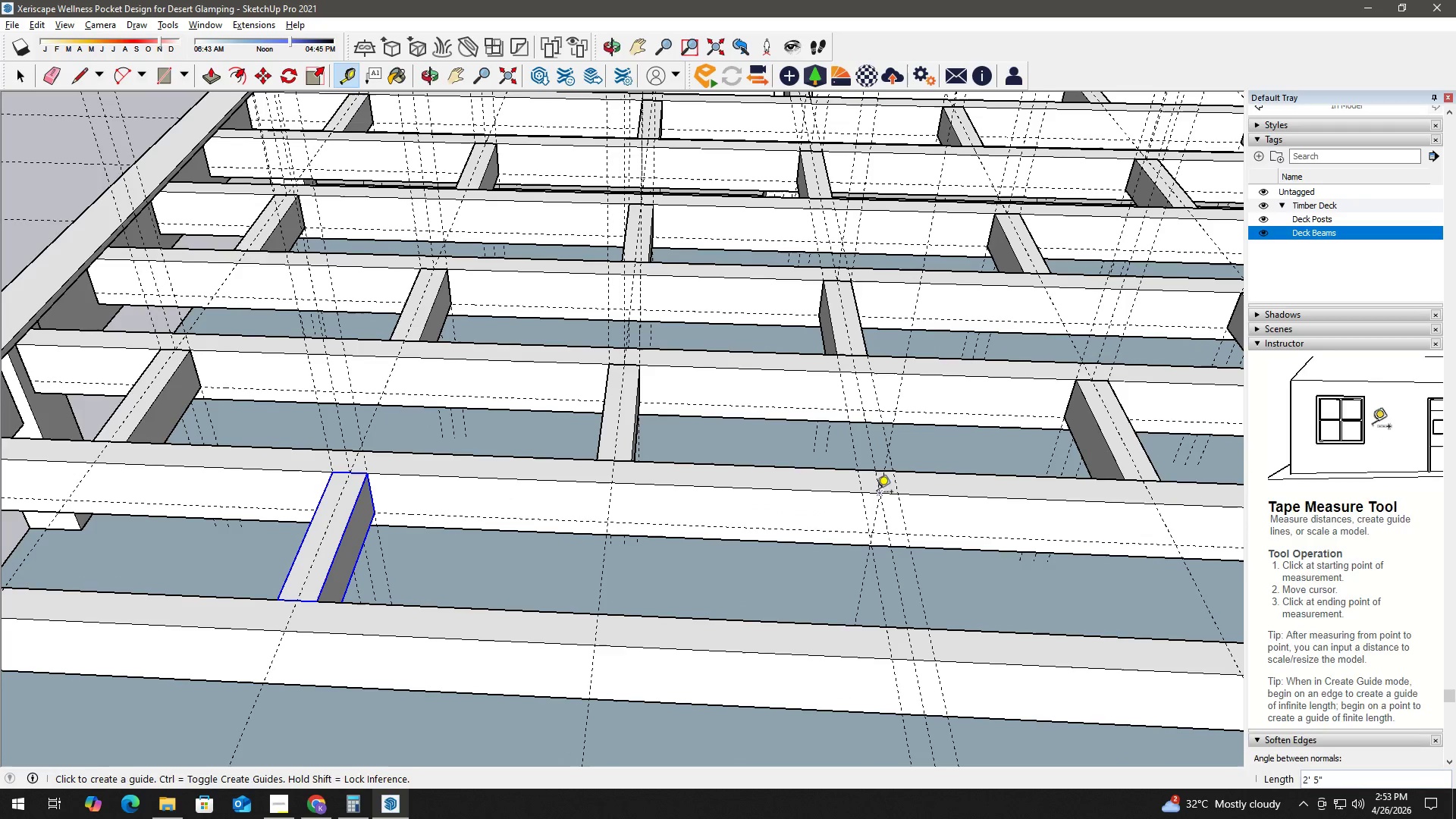 
key(Space)
 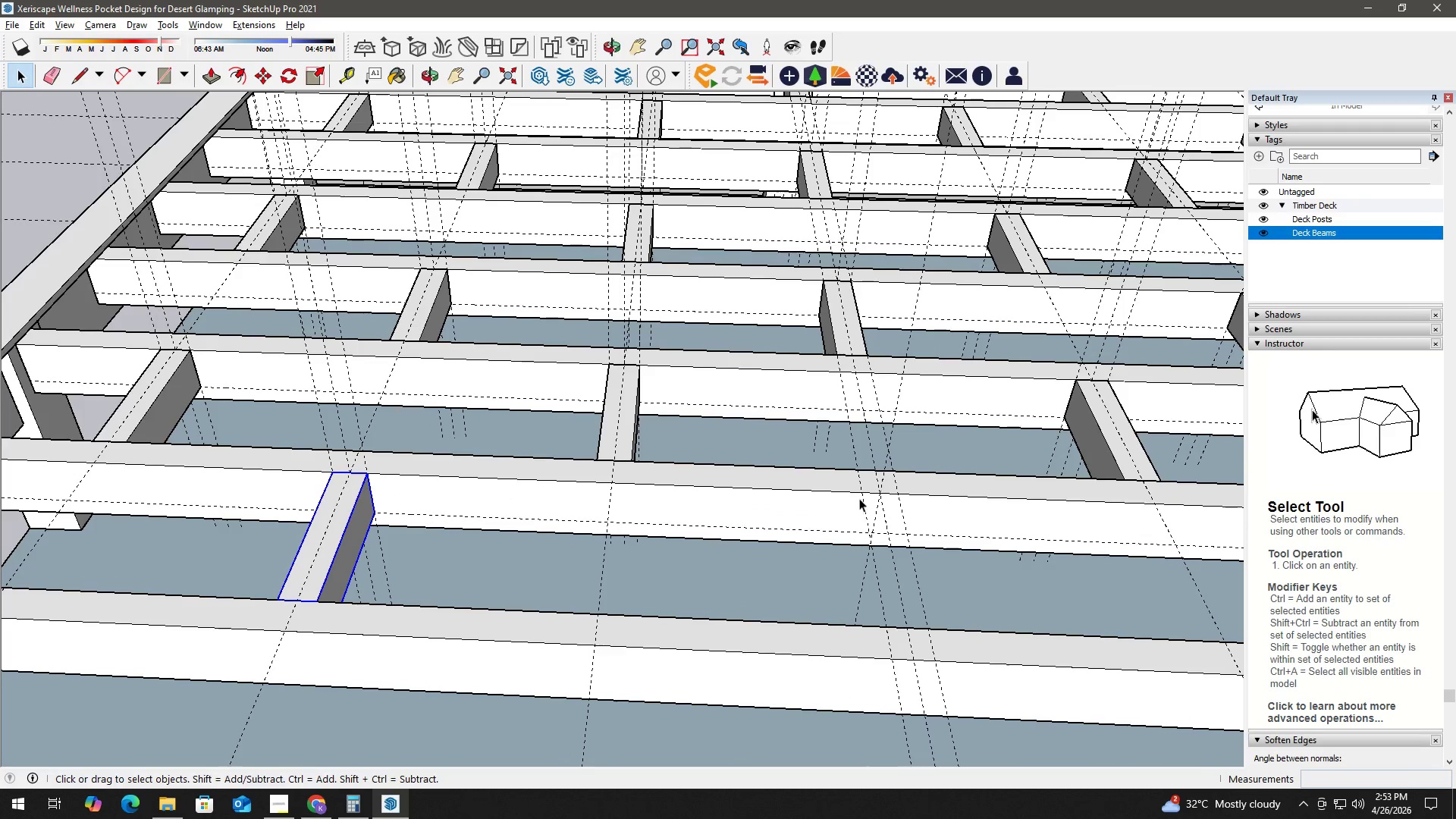 
key(R)
 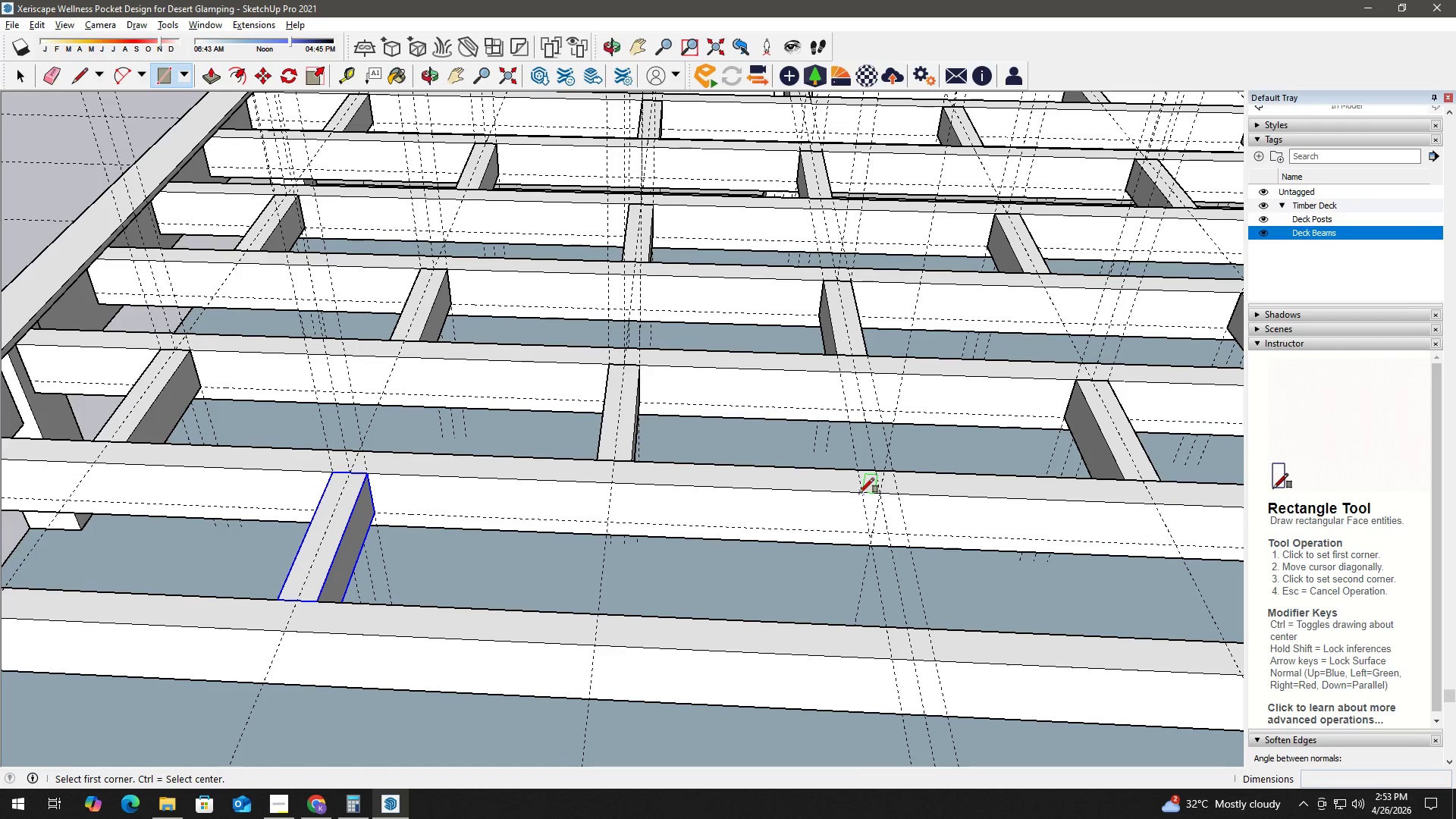 
key(Space)
 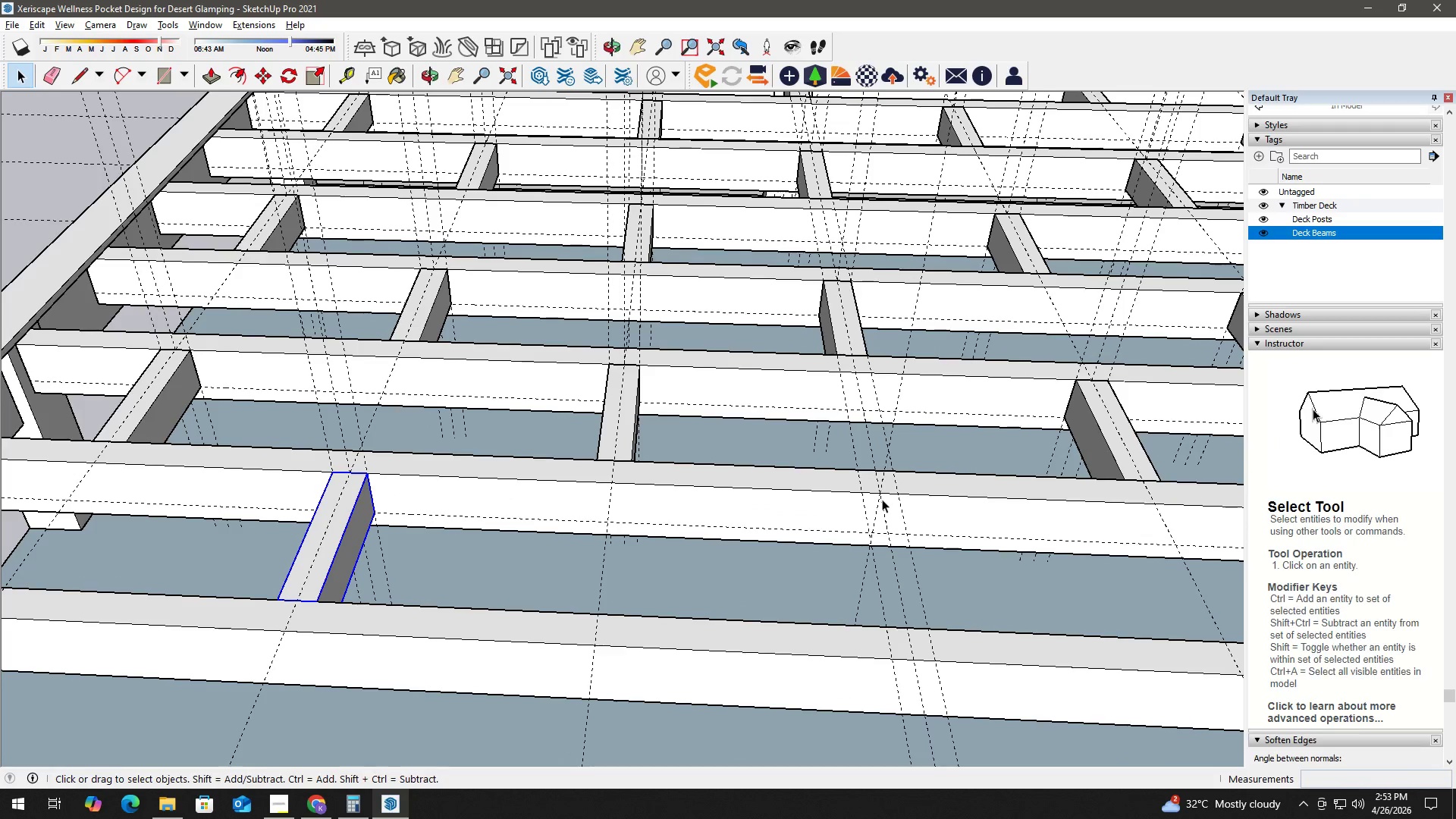 
key(T)
 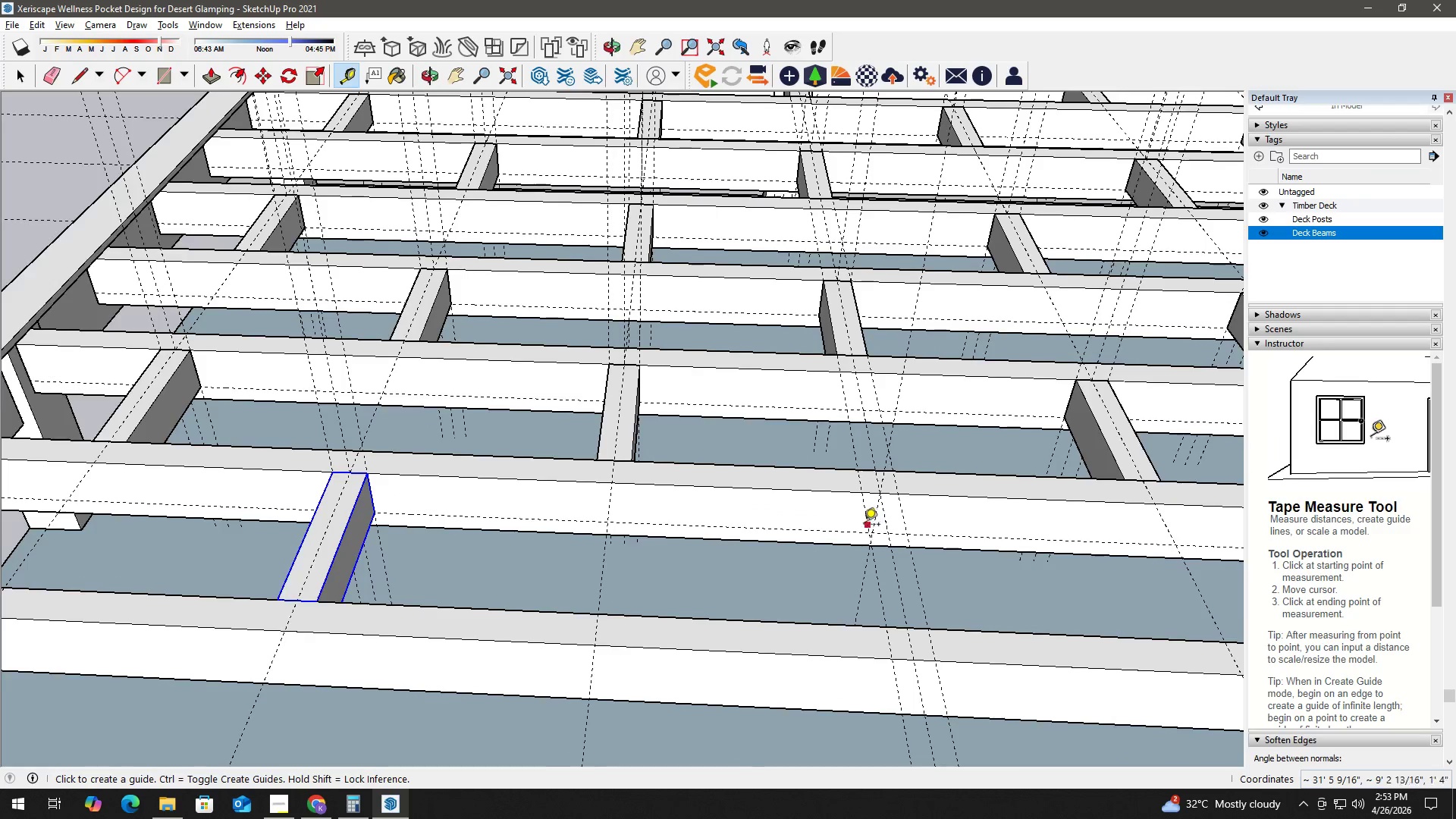 
scroll: coordinate [868, 519], scroll_direction: up, amount: 2.0
 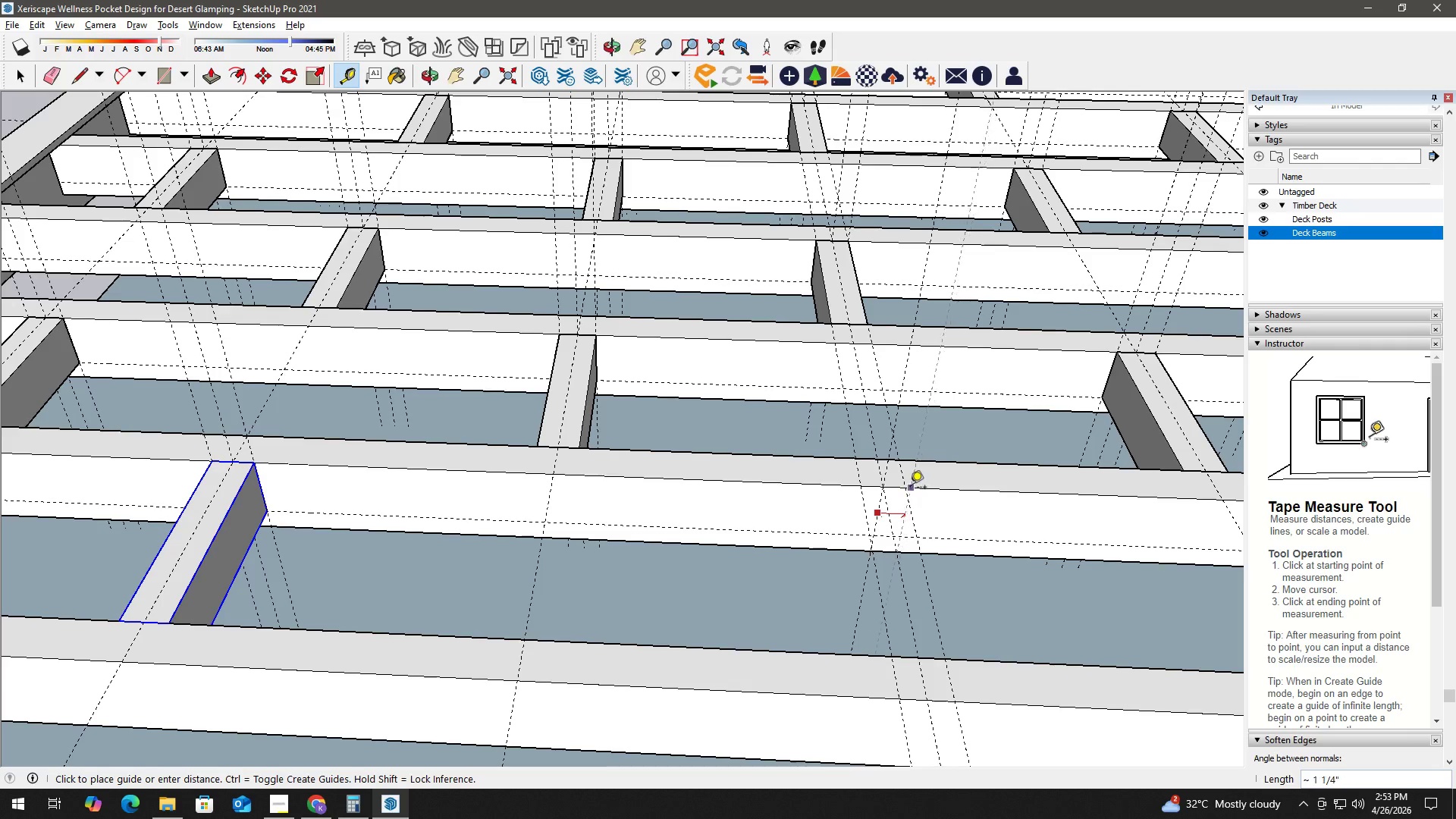 
left_click([908, 488])
 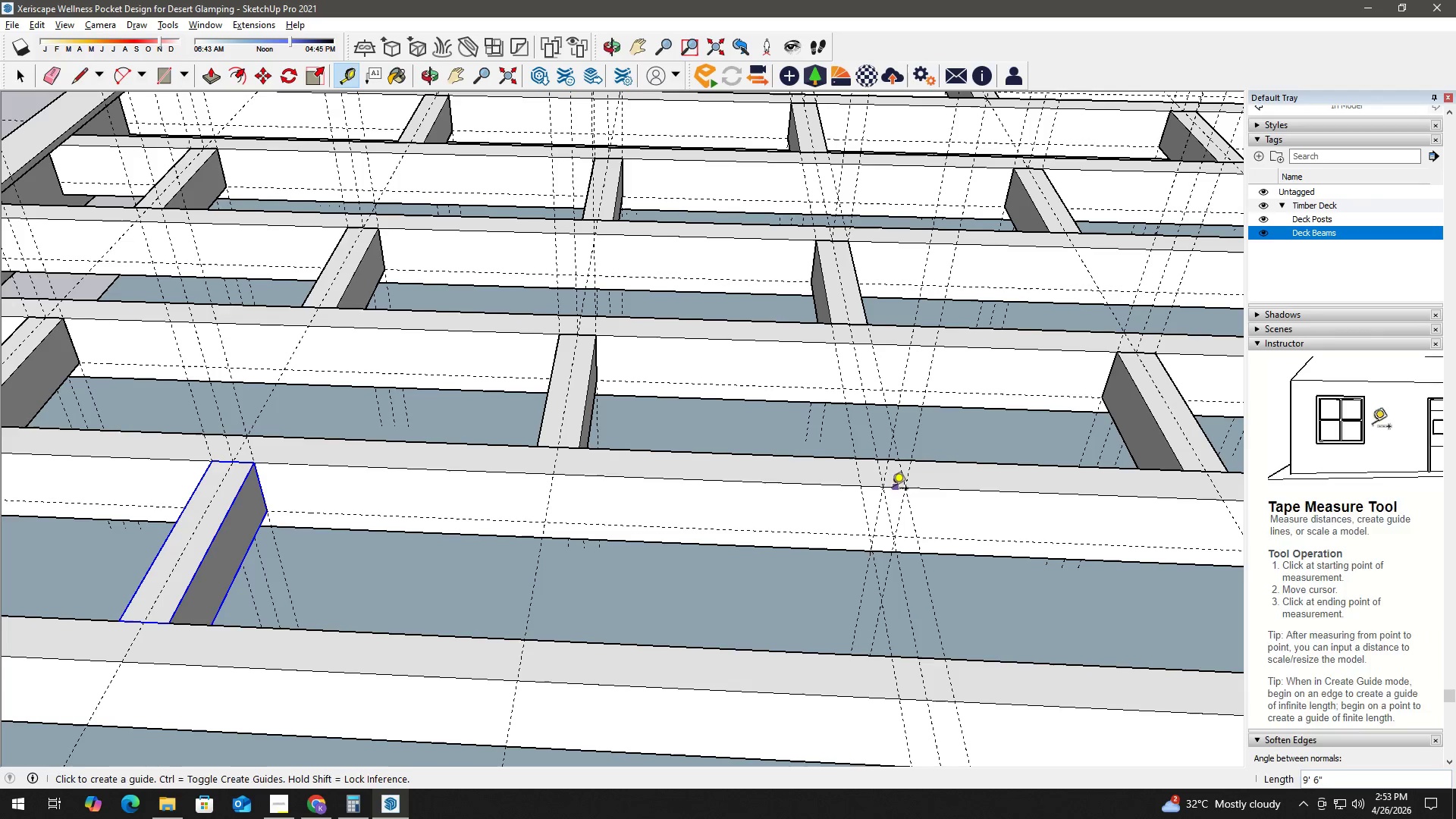 
type( tr)
 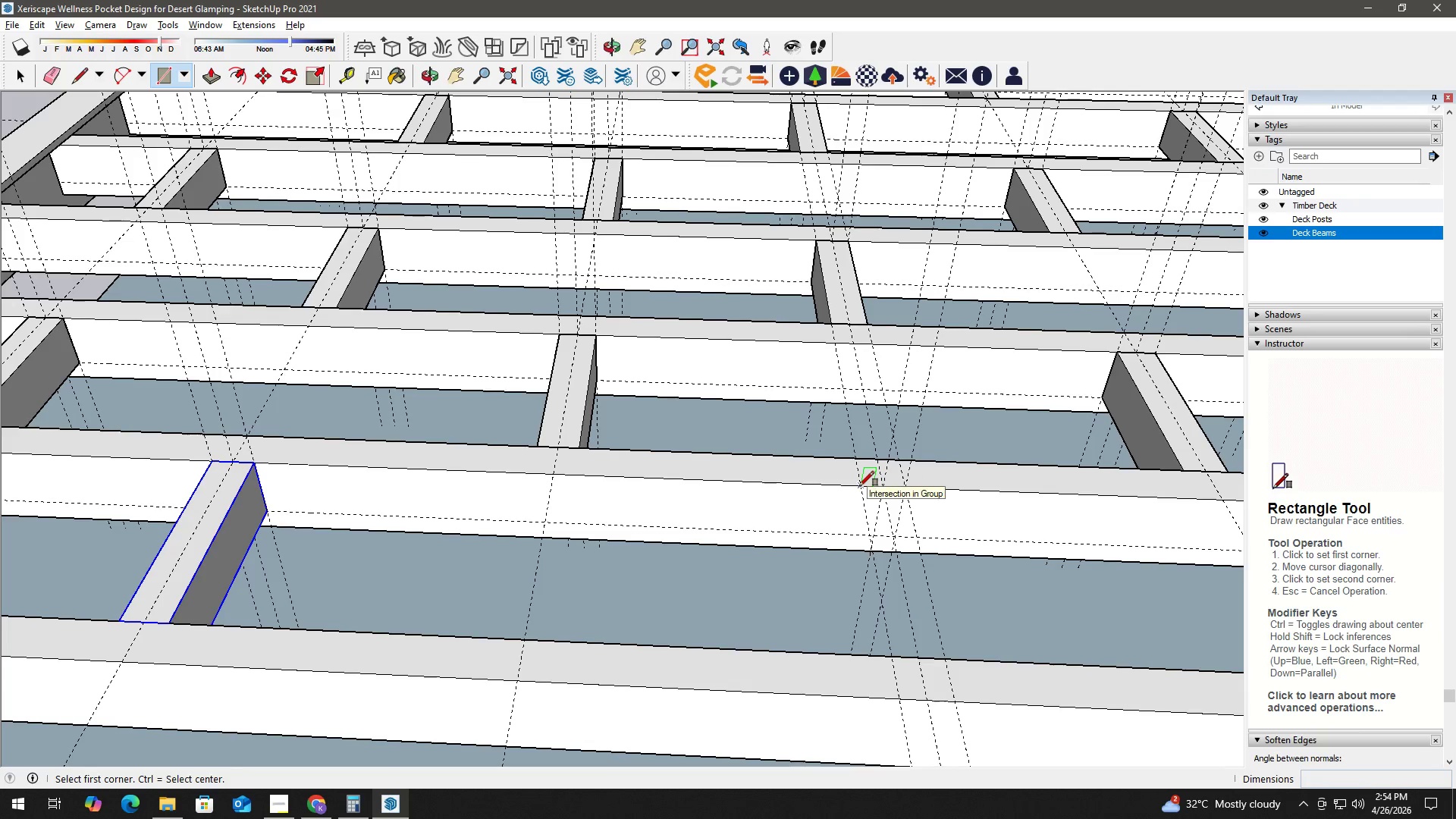 
left_click_drag(start_coordinate=[859, 486], to_coordinate=[861, 494])
 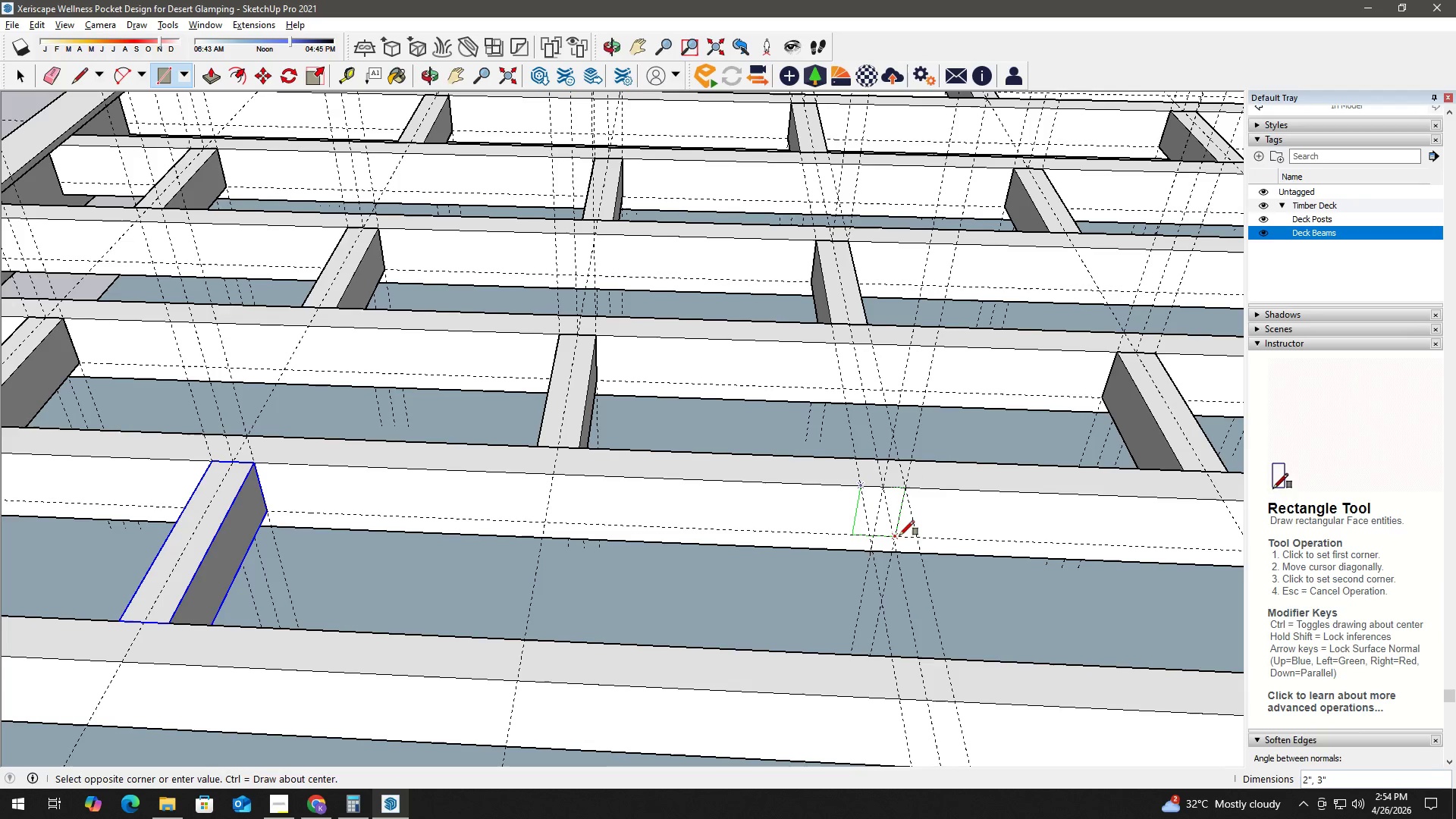 
key(Space)
 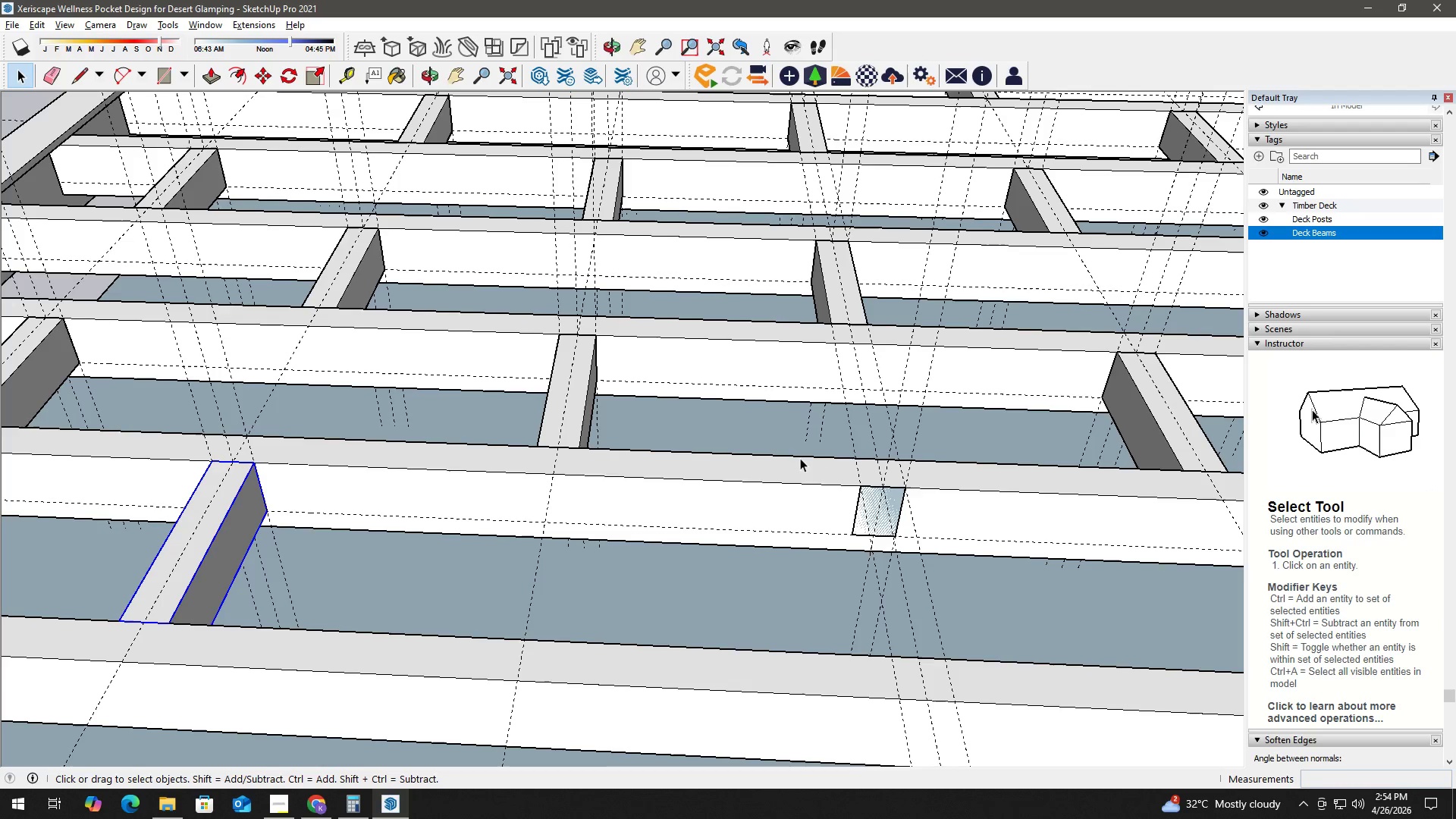 
wait(15.95)
 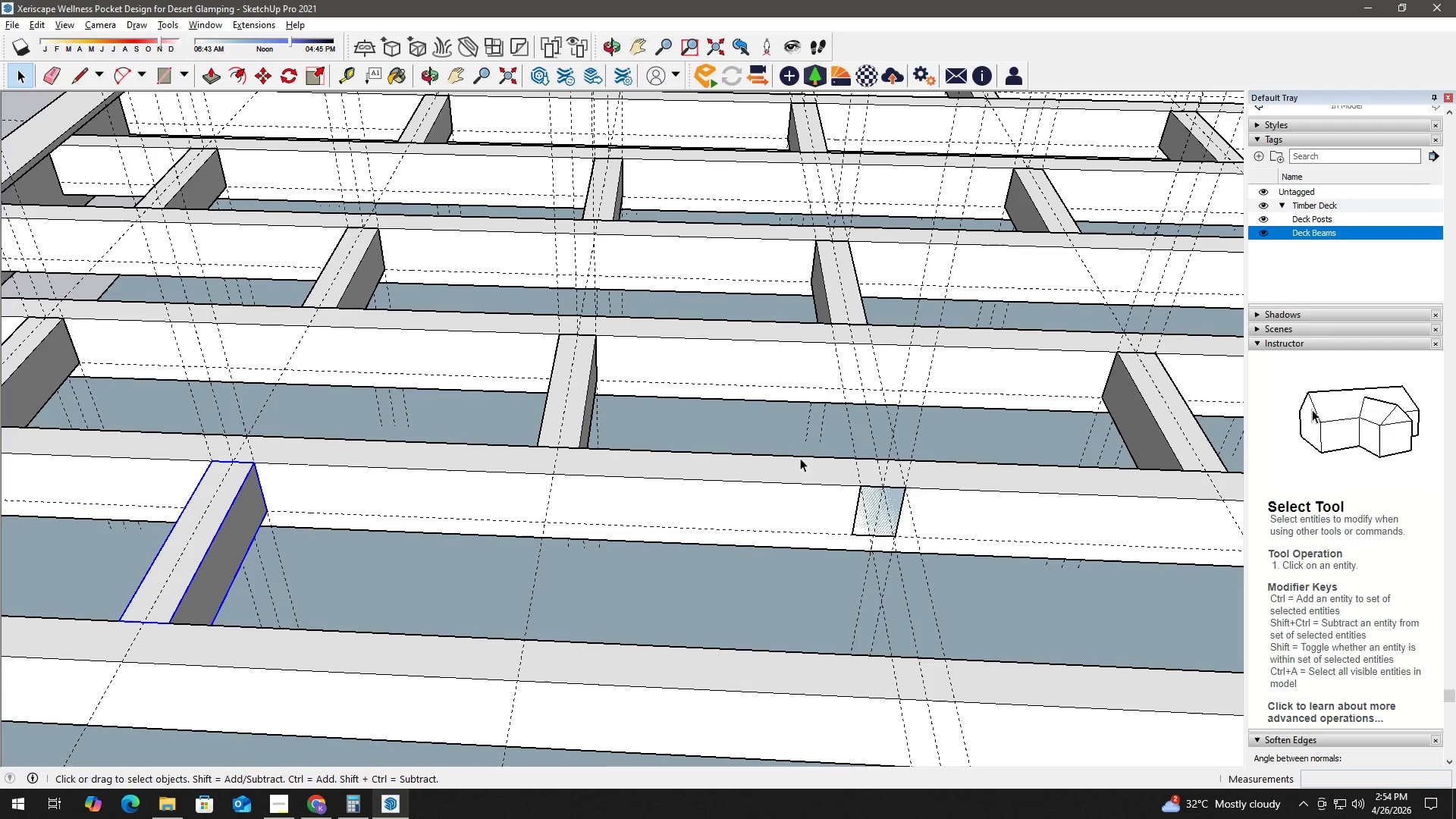 
scroll: coordinate [896, 515], scroll_direction: up, amount: 1.0
 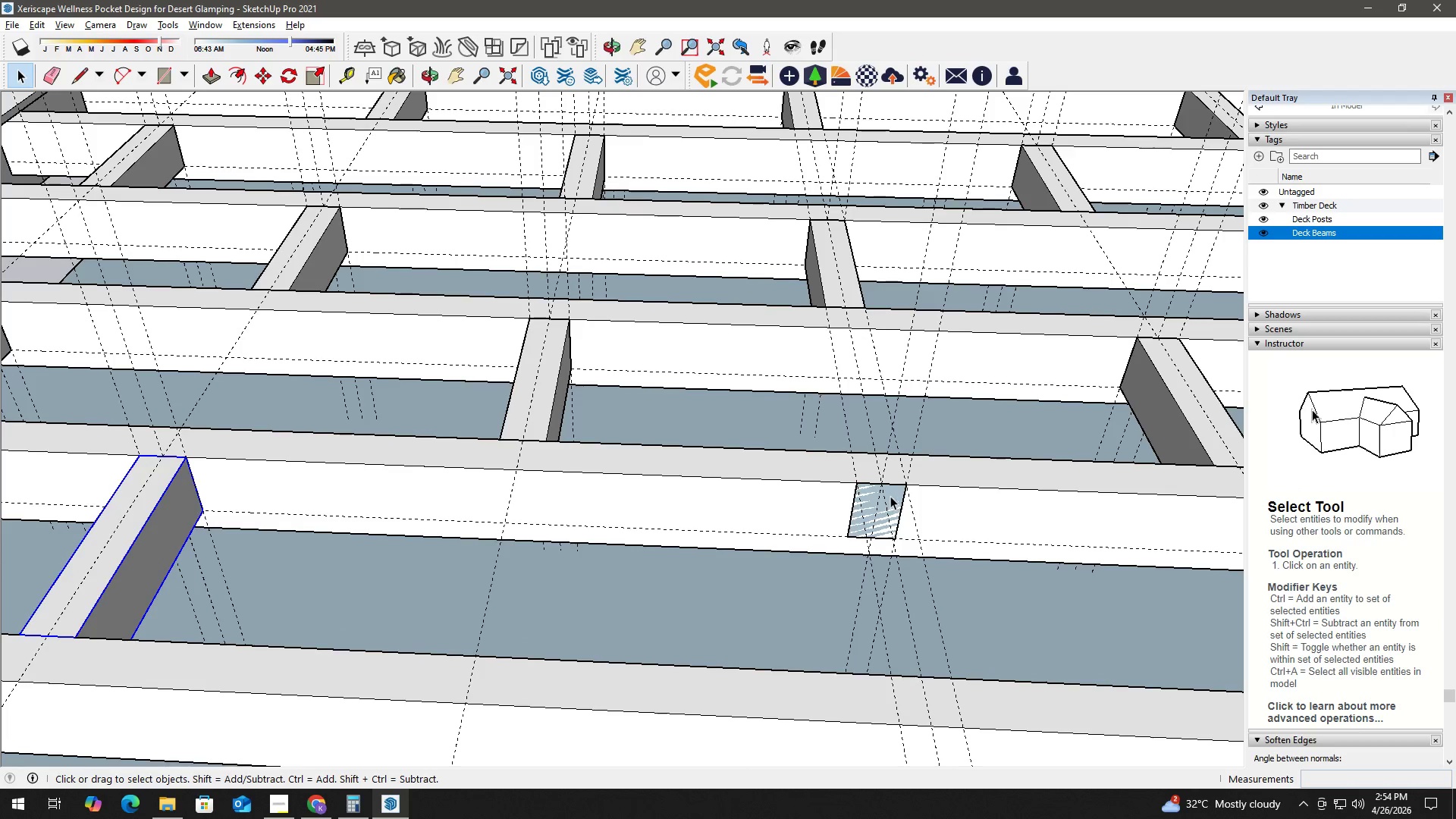 
key(P)
 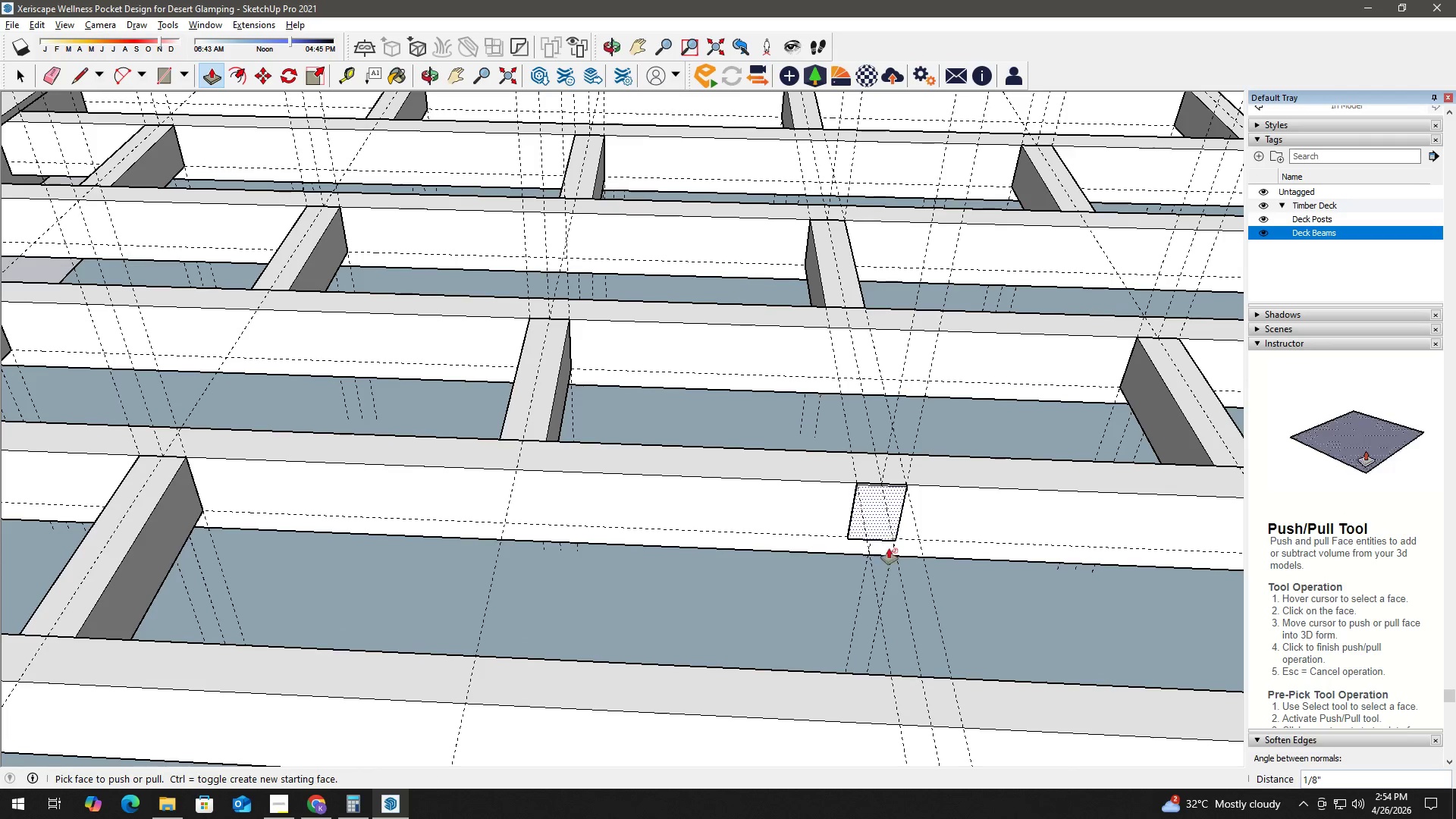 
key(Control+ControlLeft)
 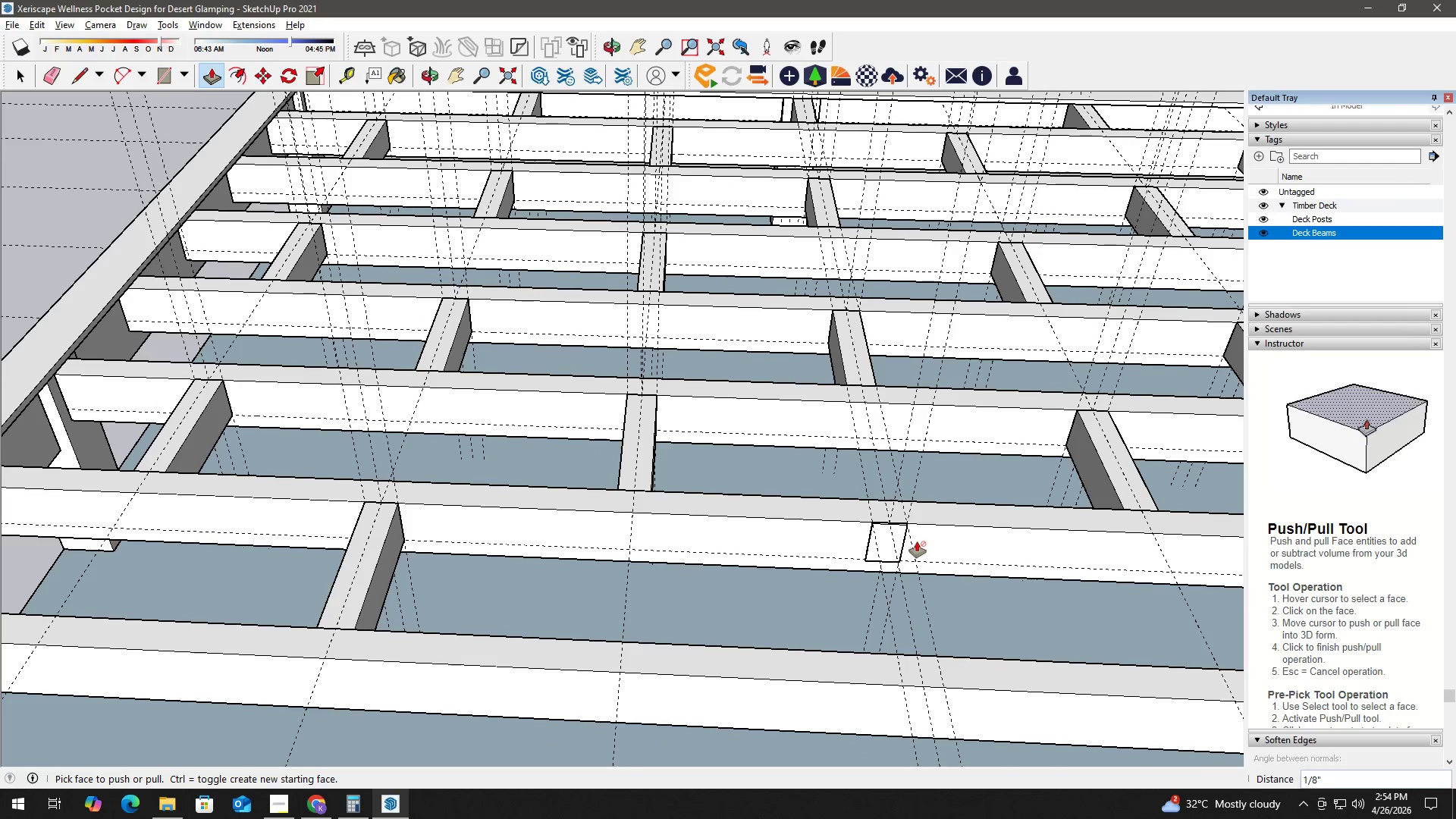 
key(Control+Z)
 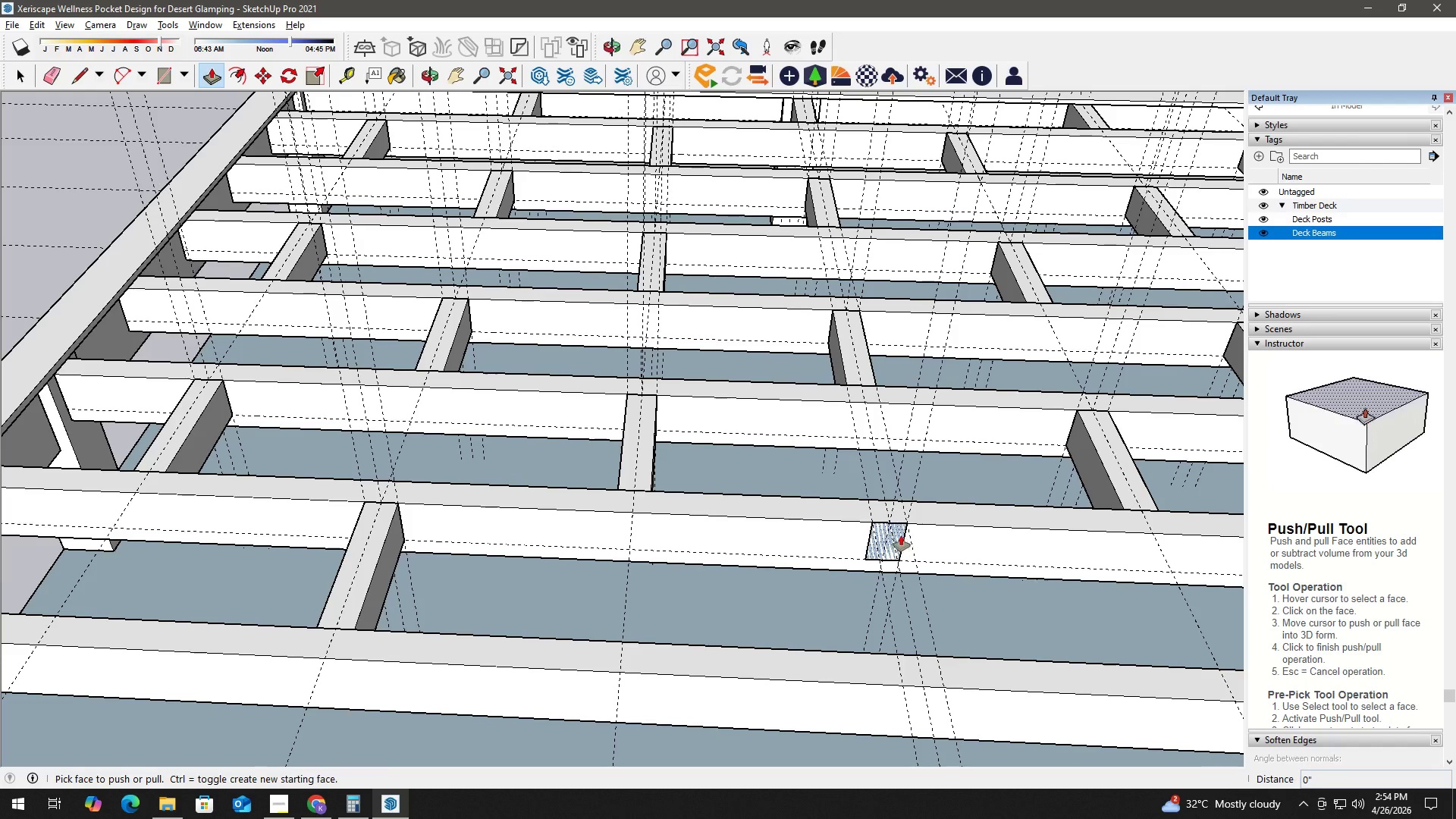 
scroll: coordinate [910, 617], scroll_direction: down, amount: 3.0
 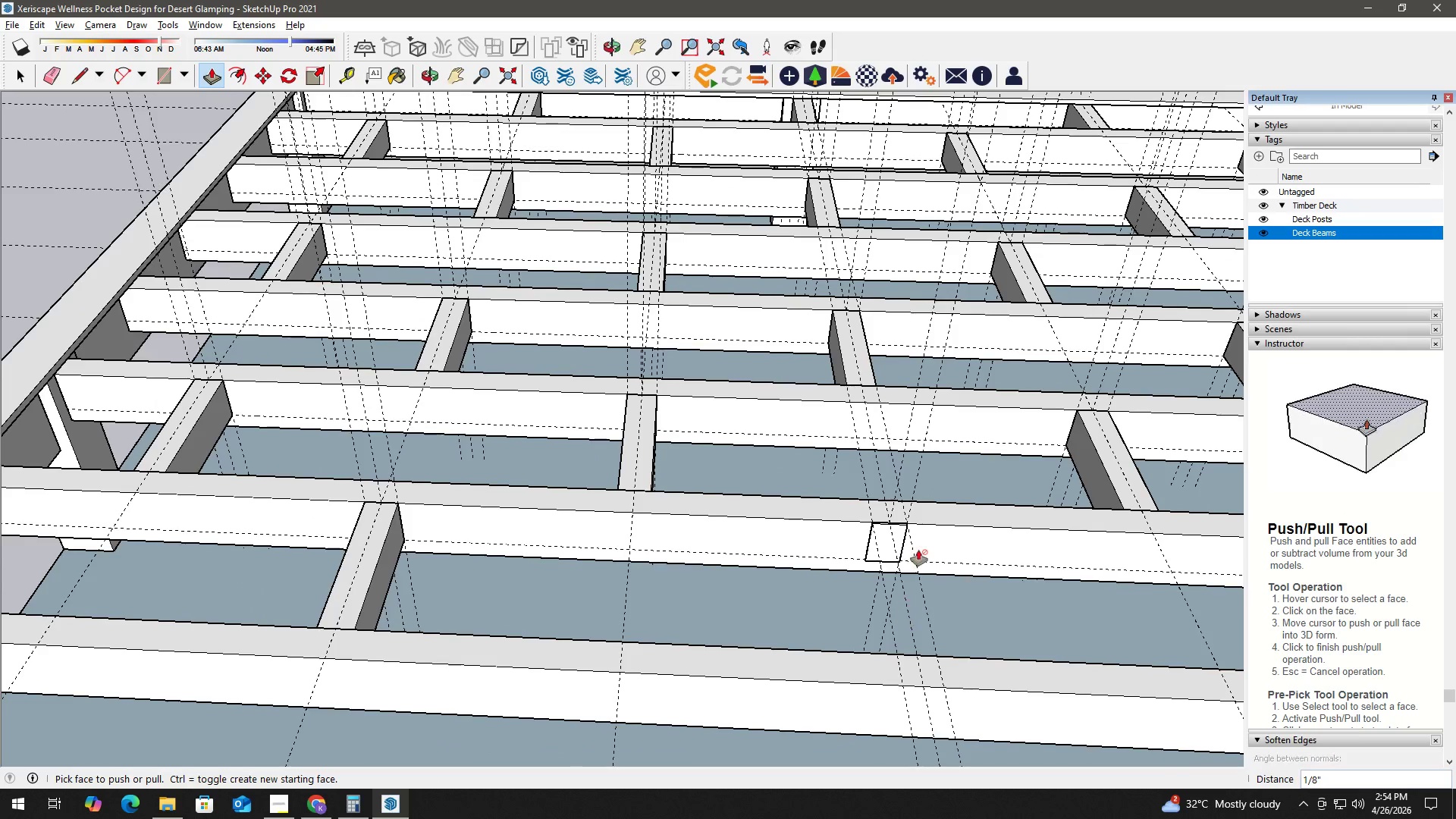 
left_click([901, 535])
 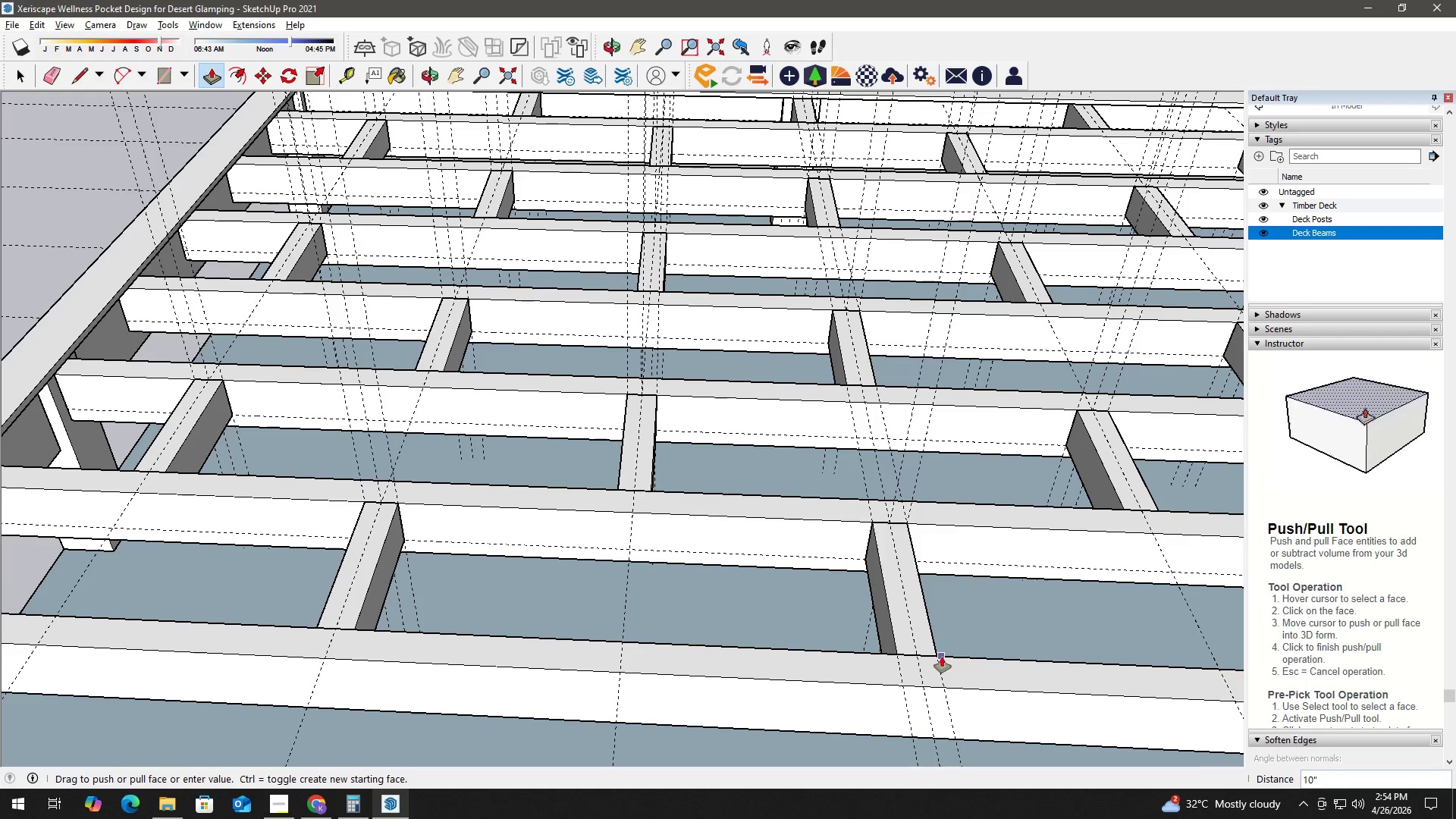 
left_click_drag(start_coordinate=[938, 655], to_coordinate=[924, 594])
 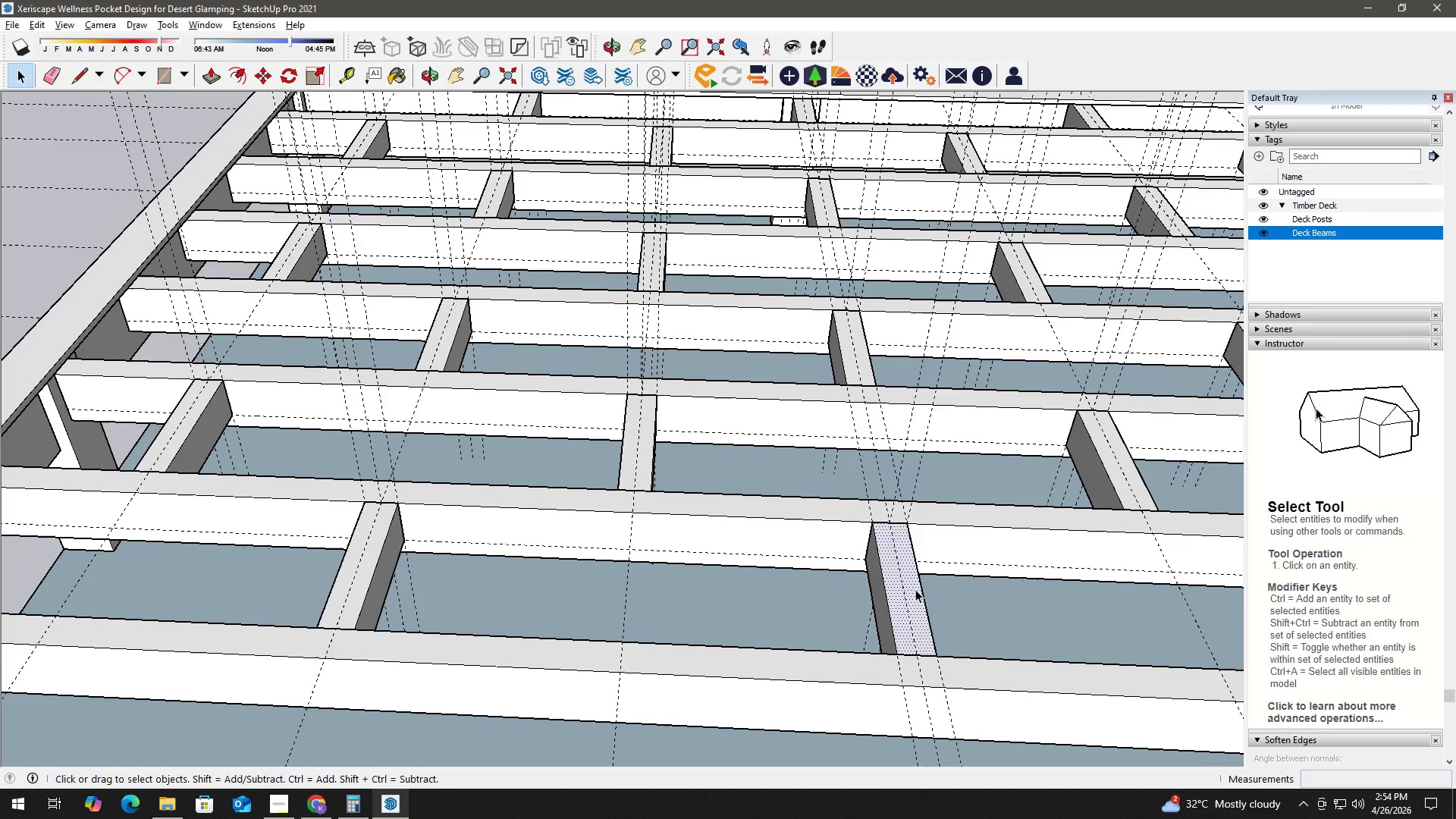 
key(Space)
 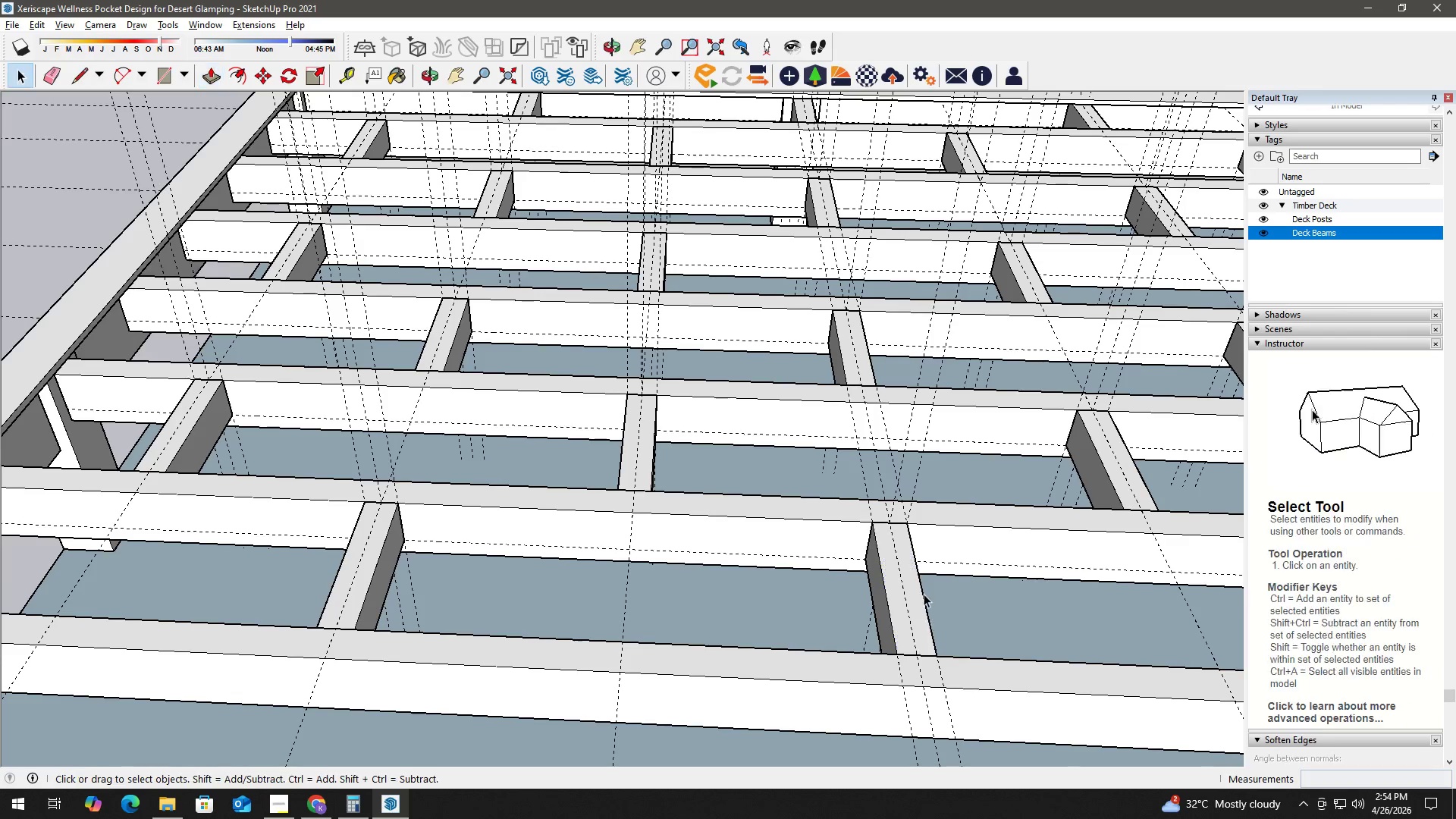 
double_click([924, 594])
 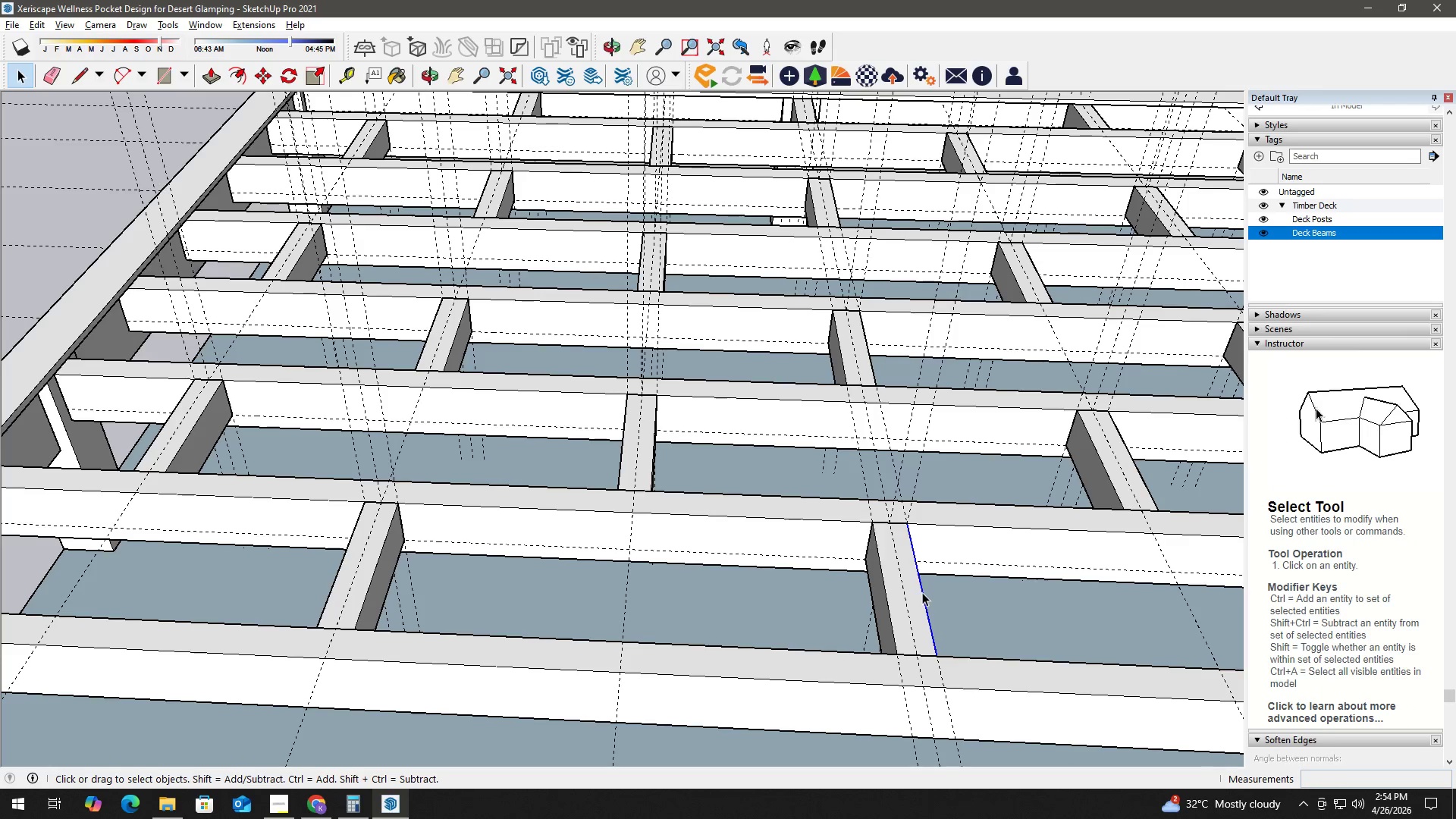 
triple_click([915, 589])
 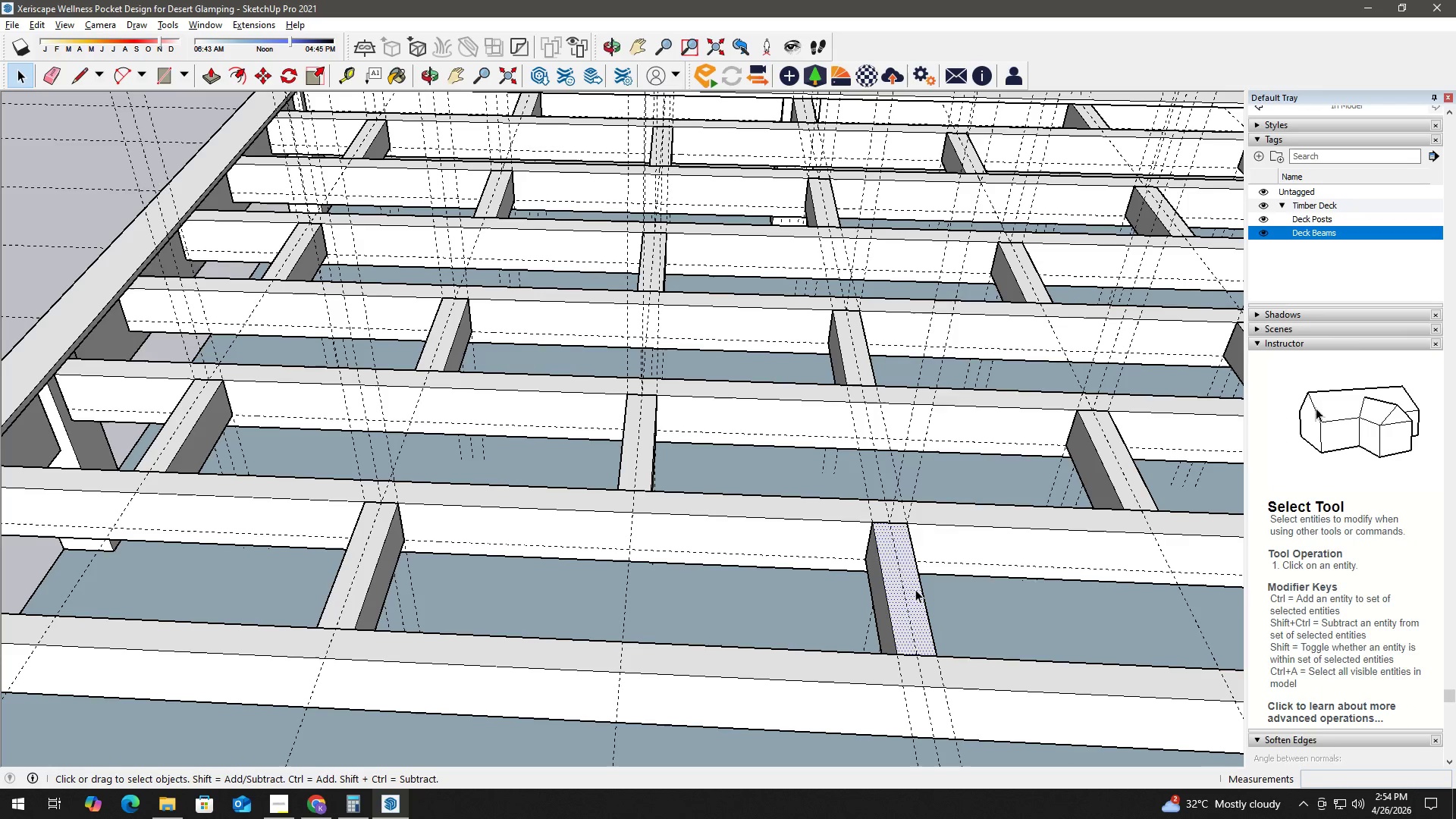 
right_click([915, 589])
 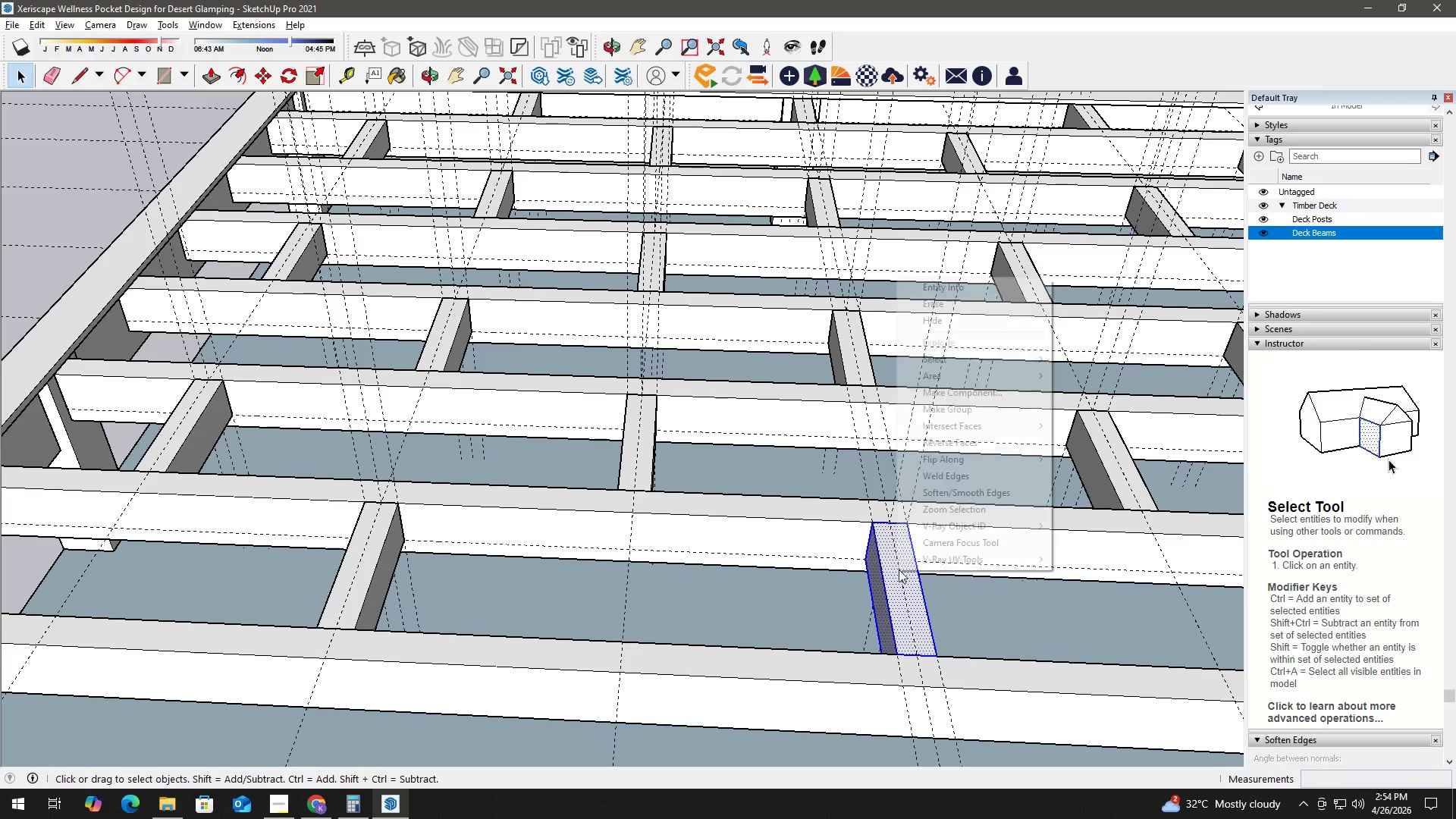 
left_click([976, 410])
 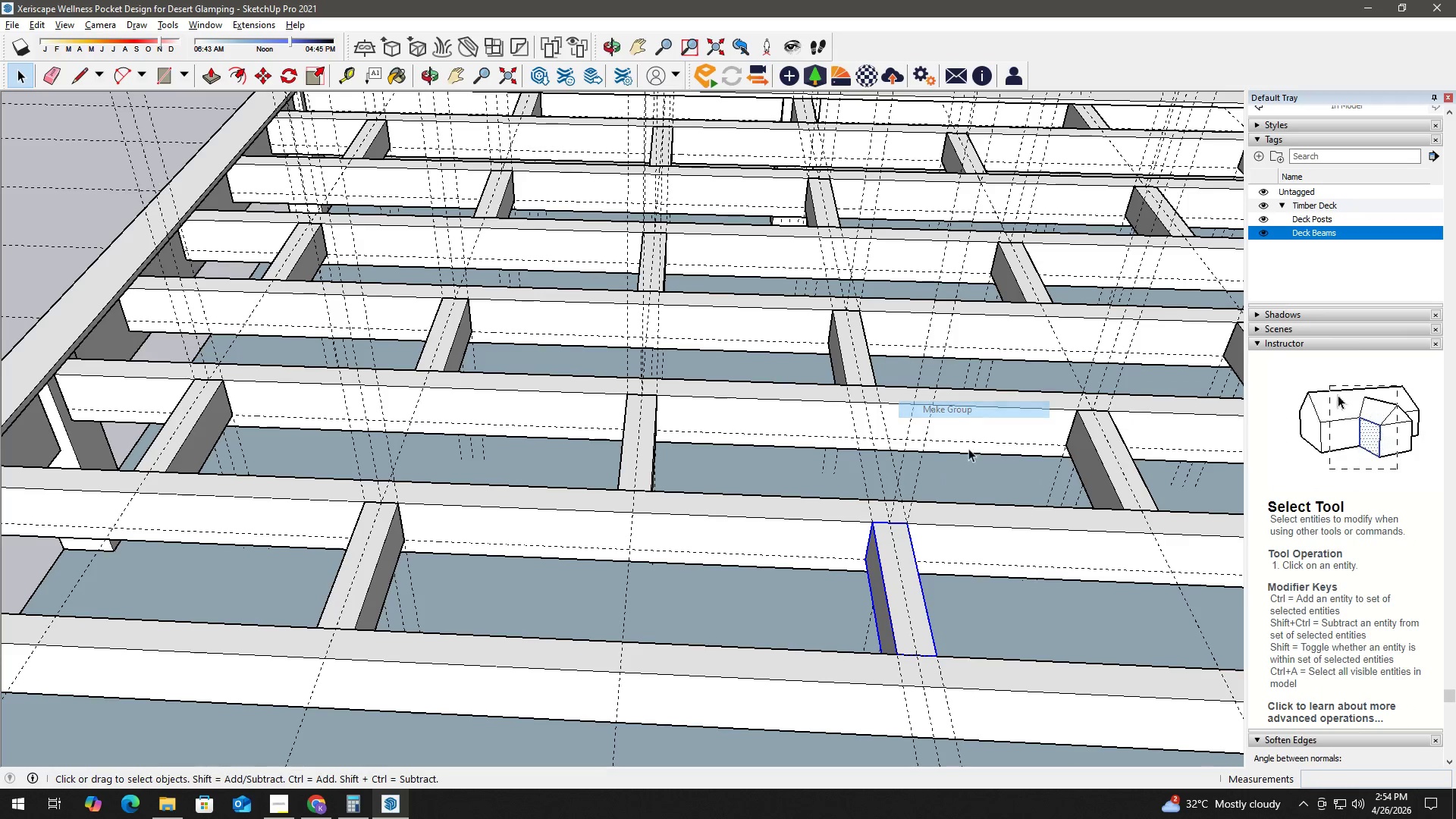 
key(H)
 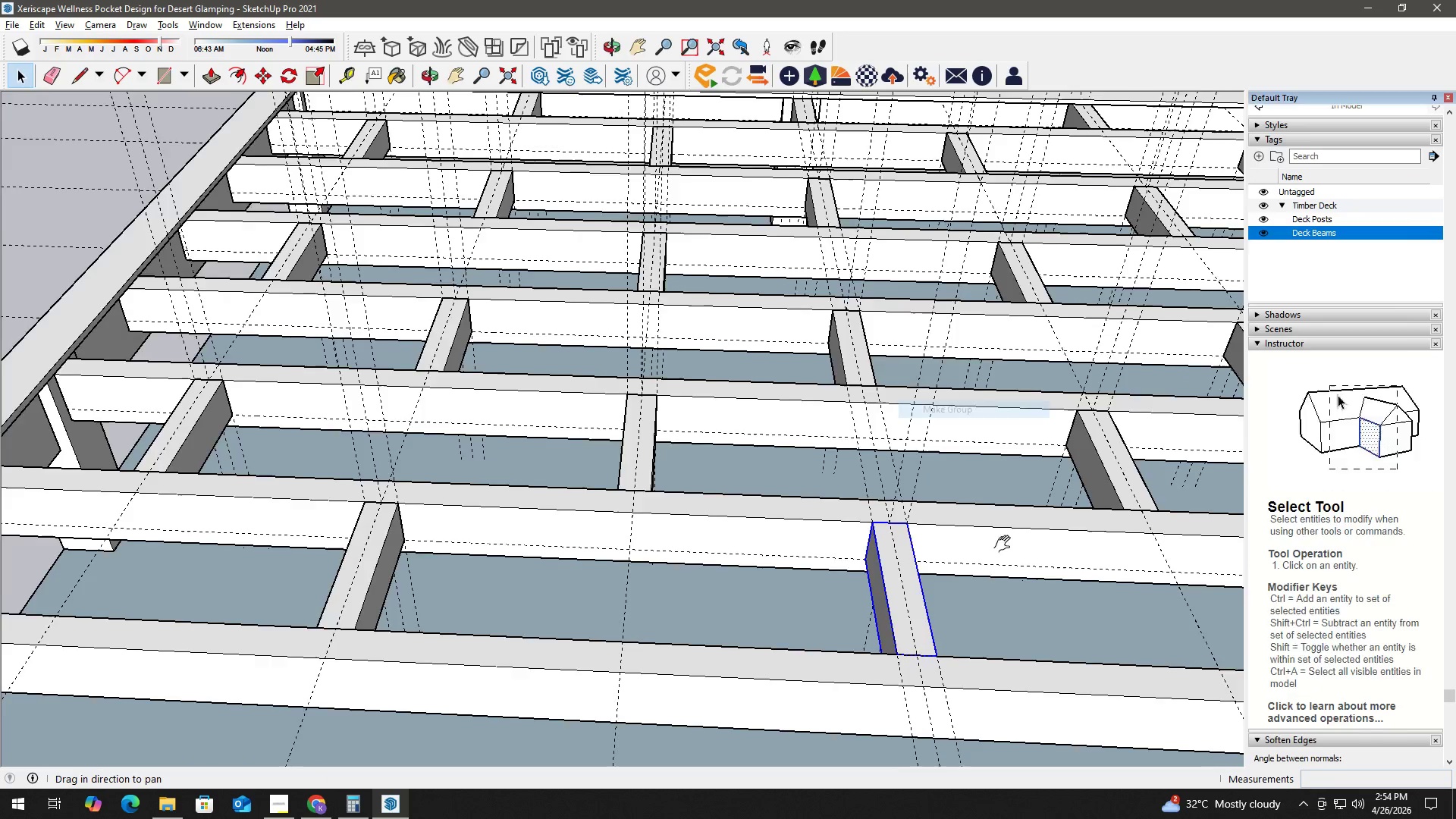 
left_click_drag(start_coordinate=[1010, 544], to_coordinate=[619, 504])
 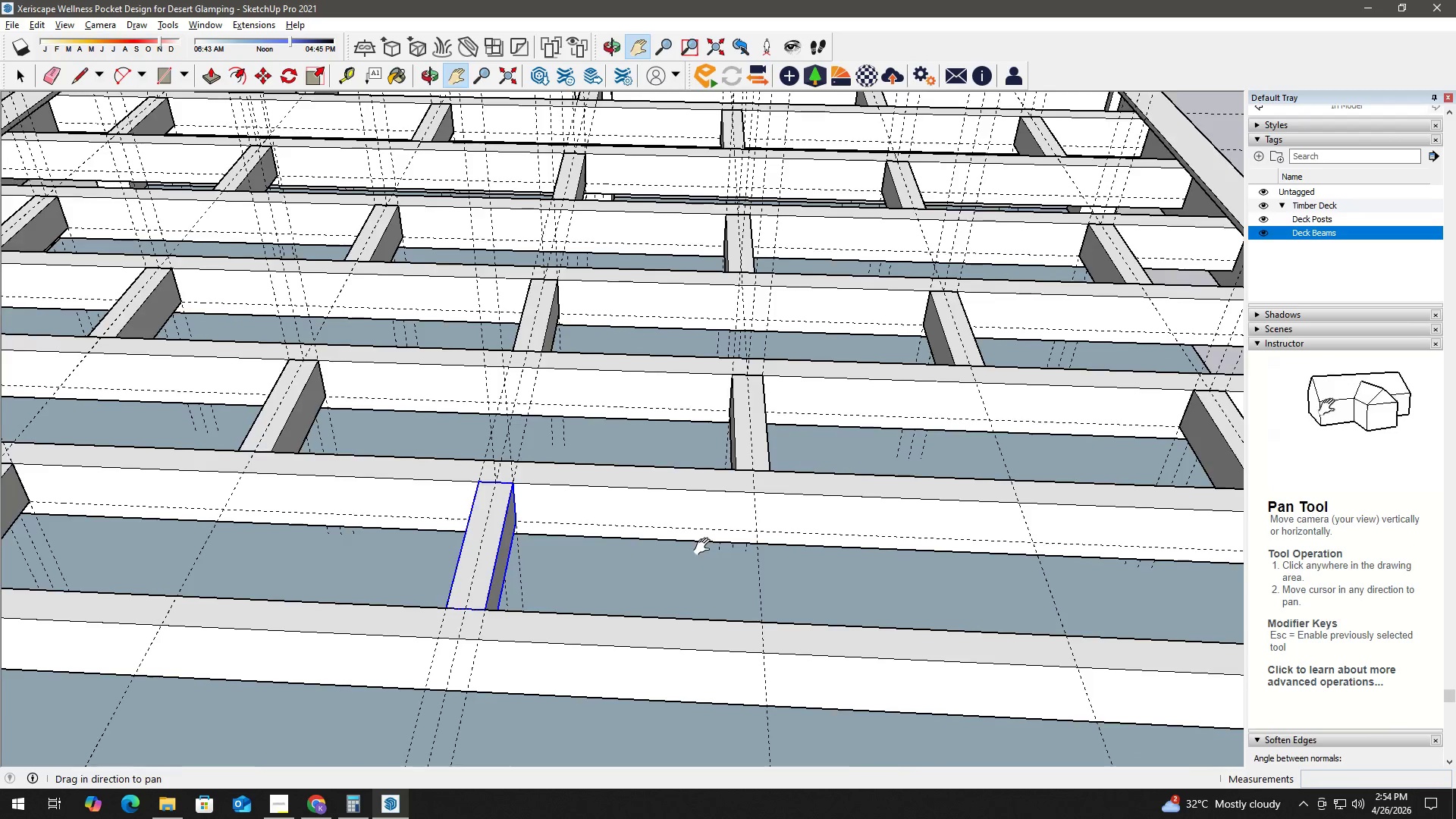 
scroll: coordinate [708, 548], scroll_direction: down, amount: 3.0
 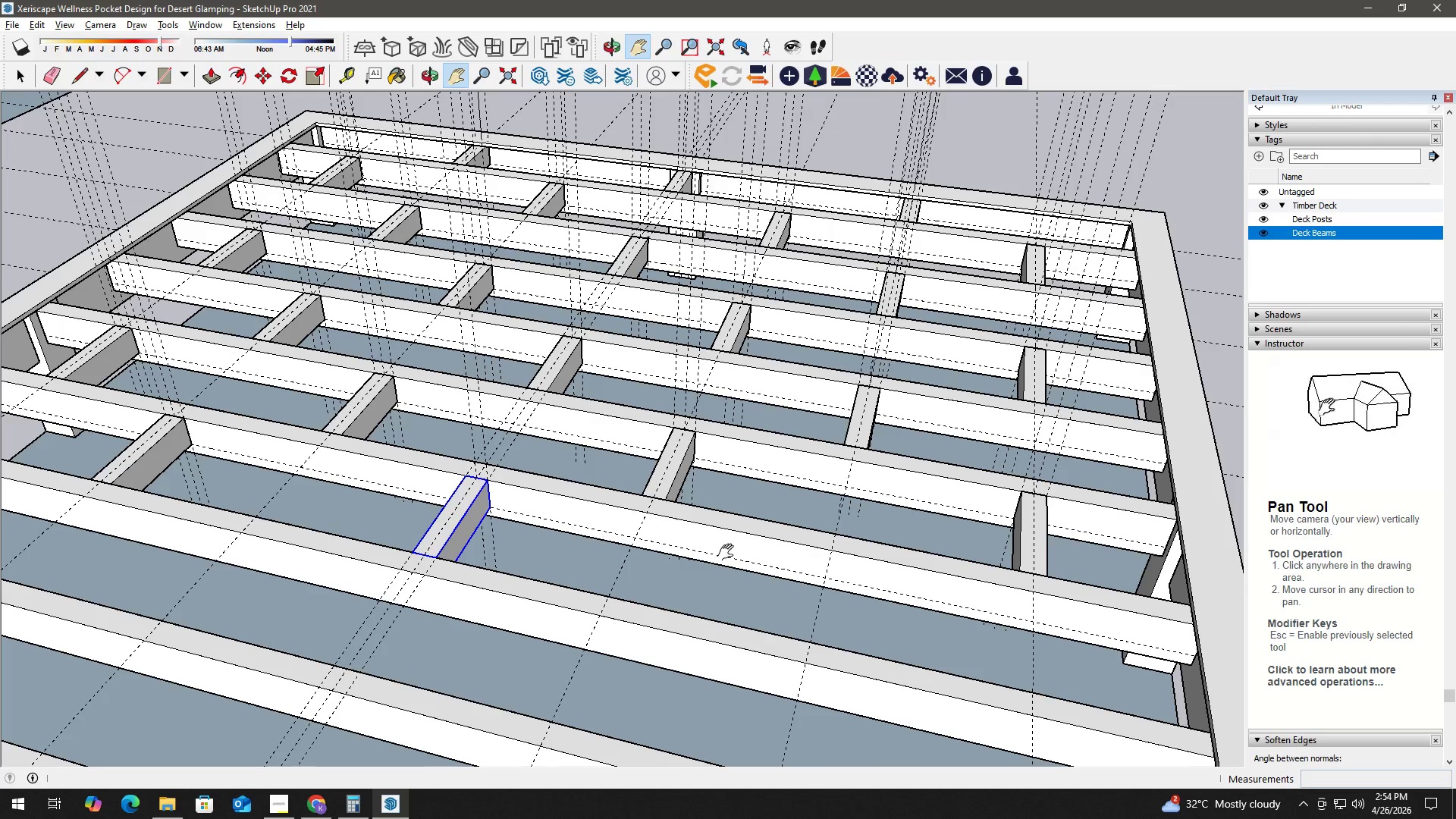 
key(T)
 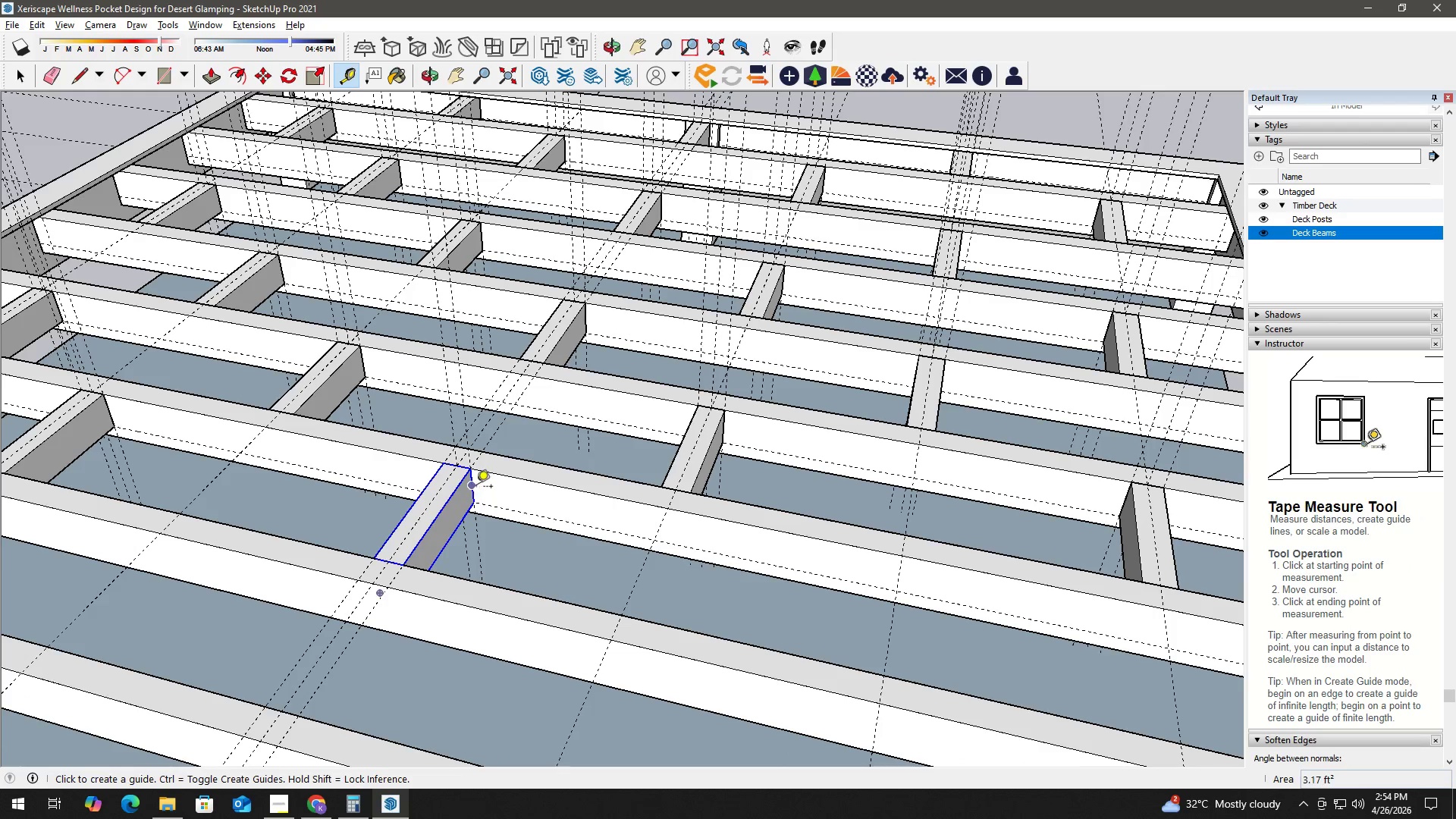 
scroll: coordinate [555, 528], scroll_direction: up, amount: 2.0
 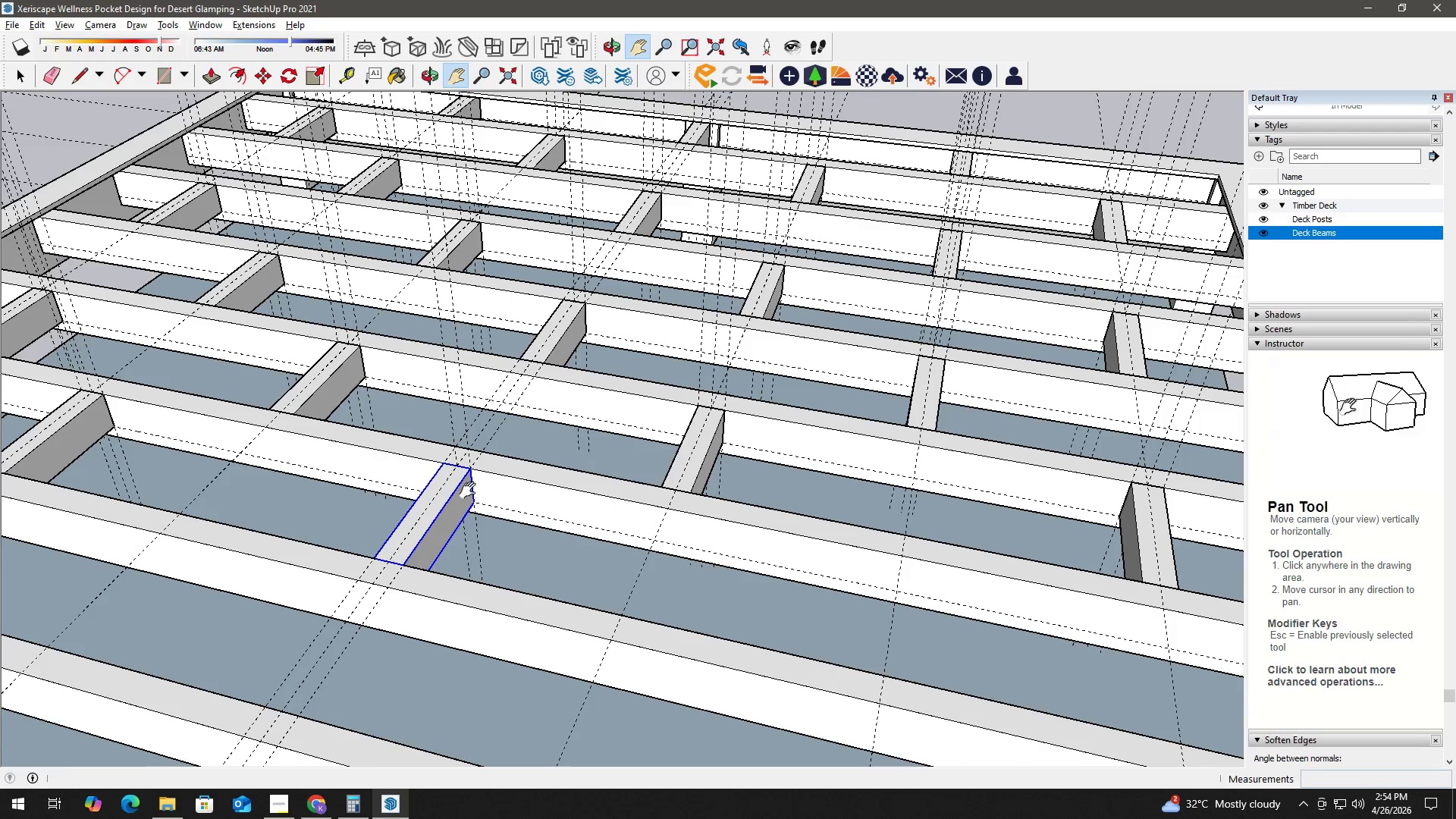 
left_click_drag(start_coordinate=[472, 488], to_coordinate=[478, 488])
 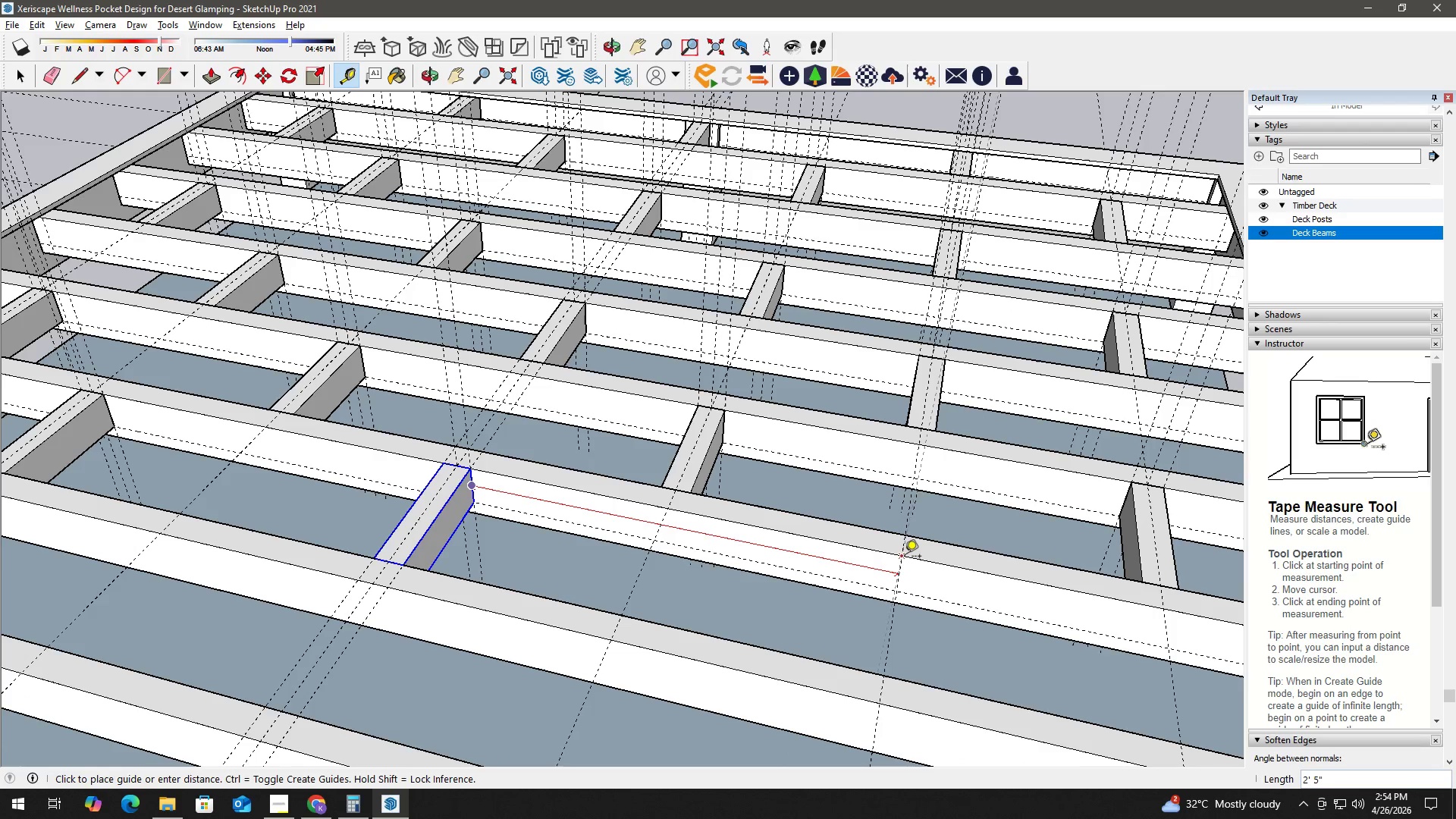 
left_click([904, 556])
 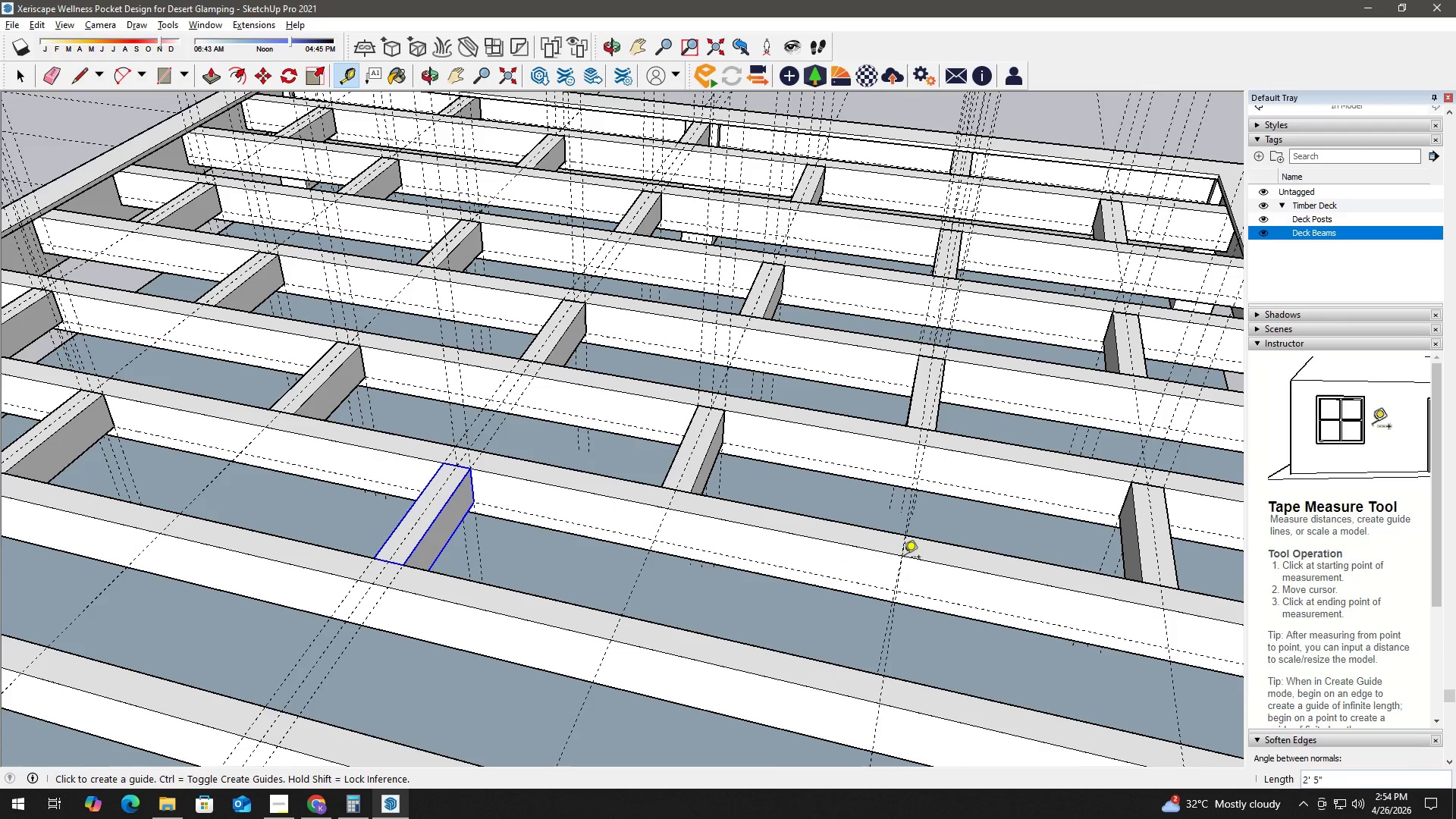 
key(Space)
 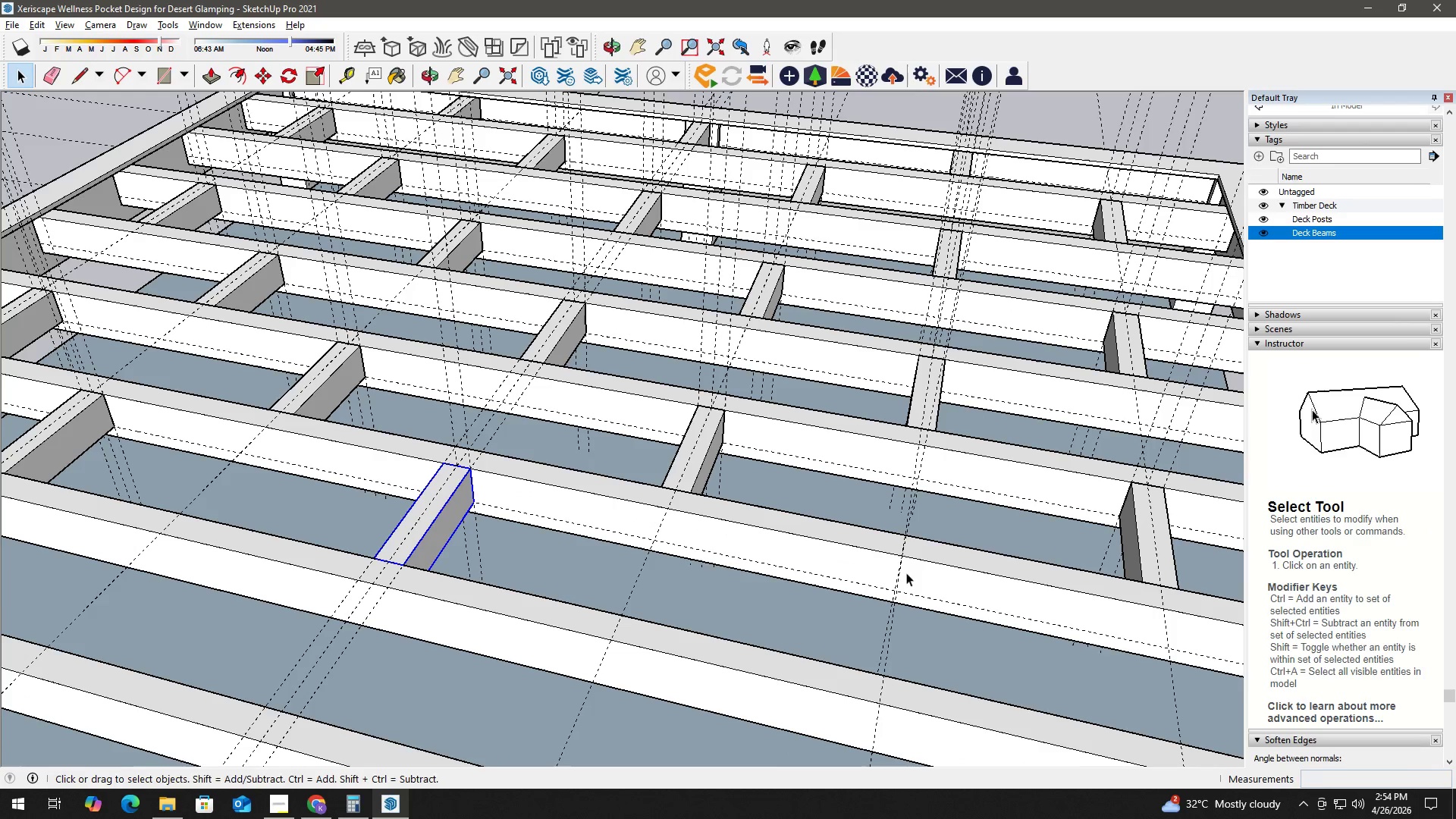 
key(T)
 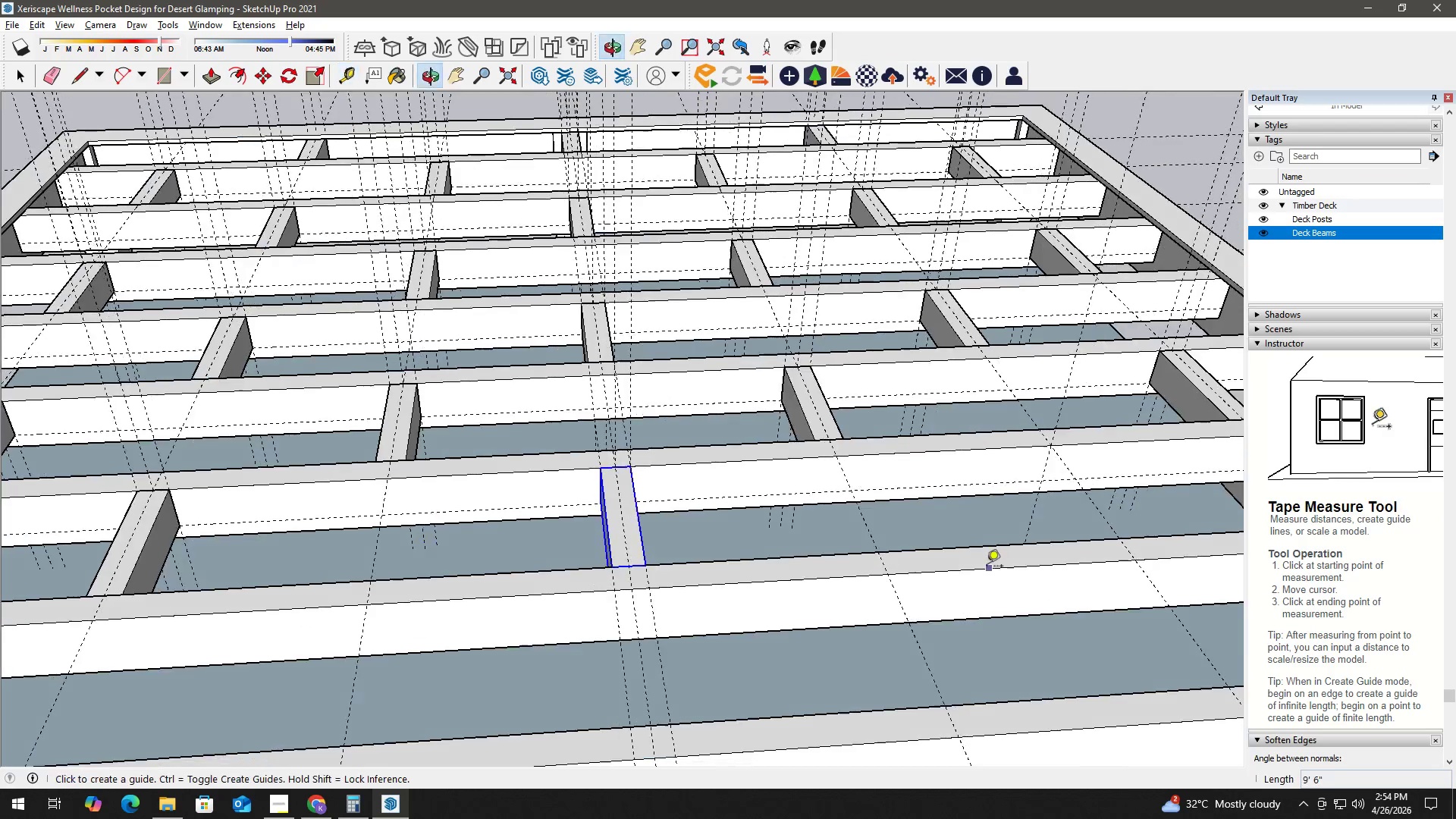 
key(Space)
 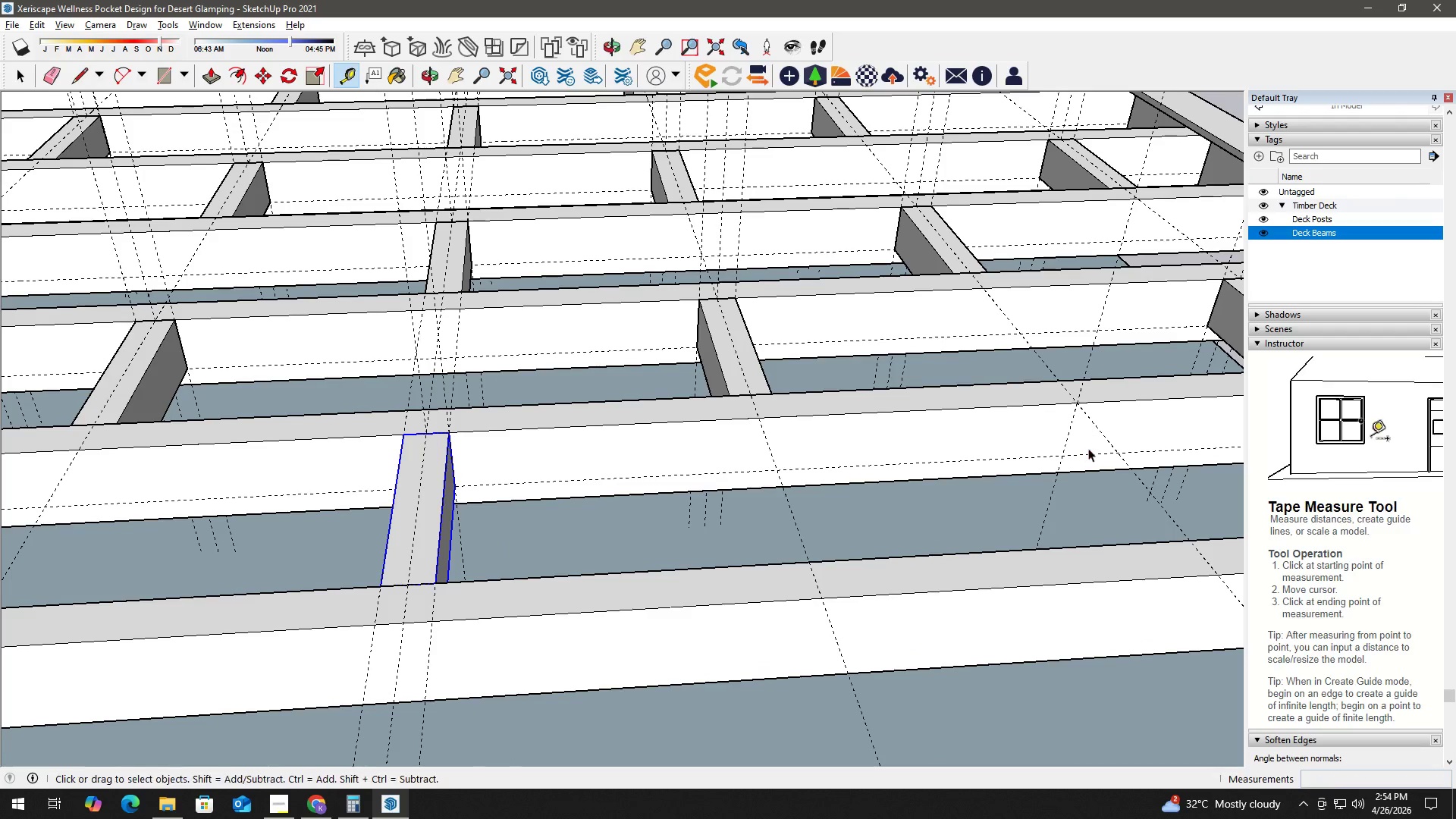 
key(T)
 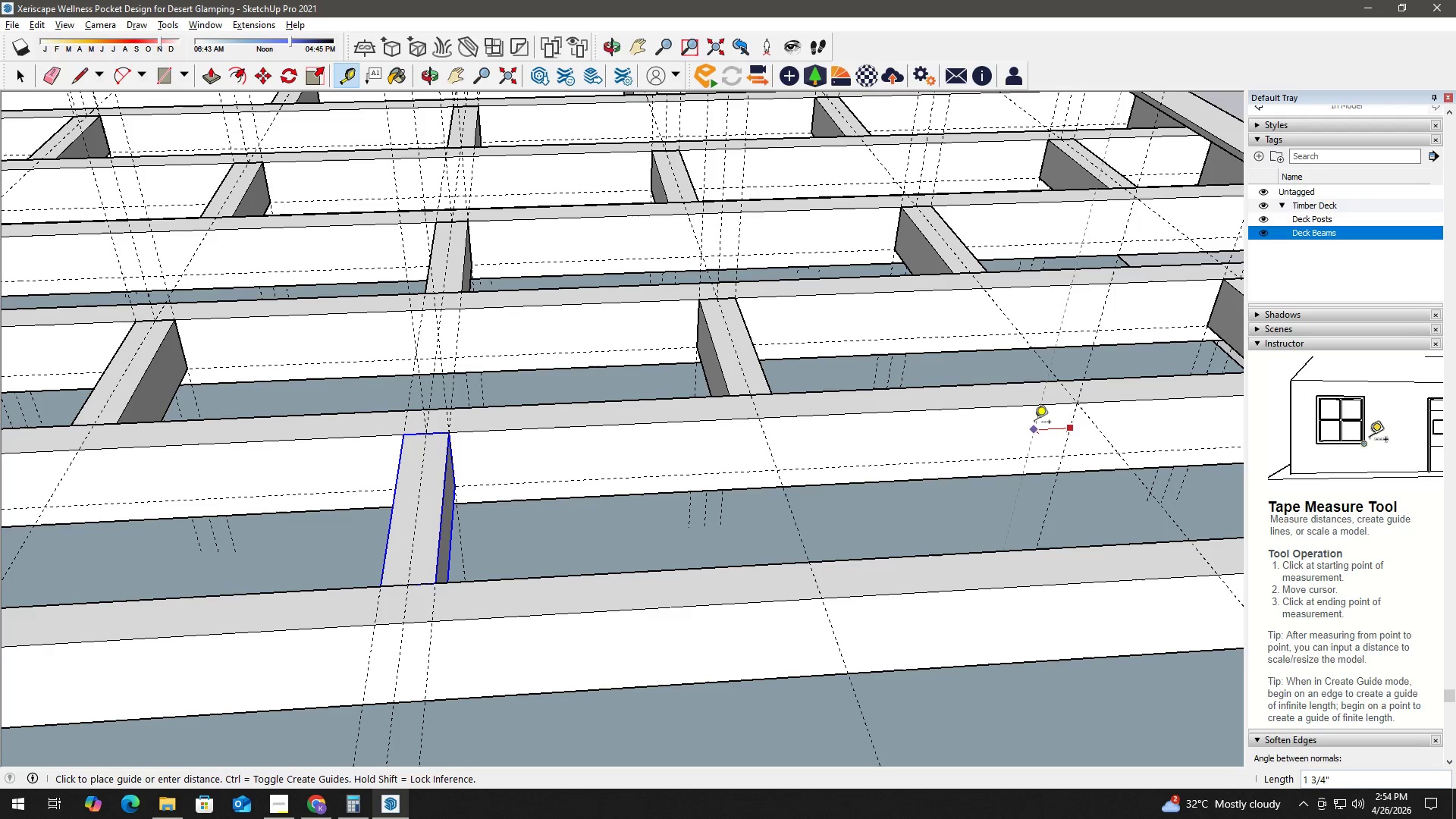 
scroll: coordinate [1080, 487], scroll_direction: up, amount: 4.0
 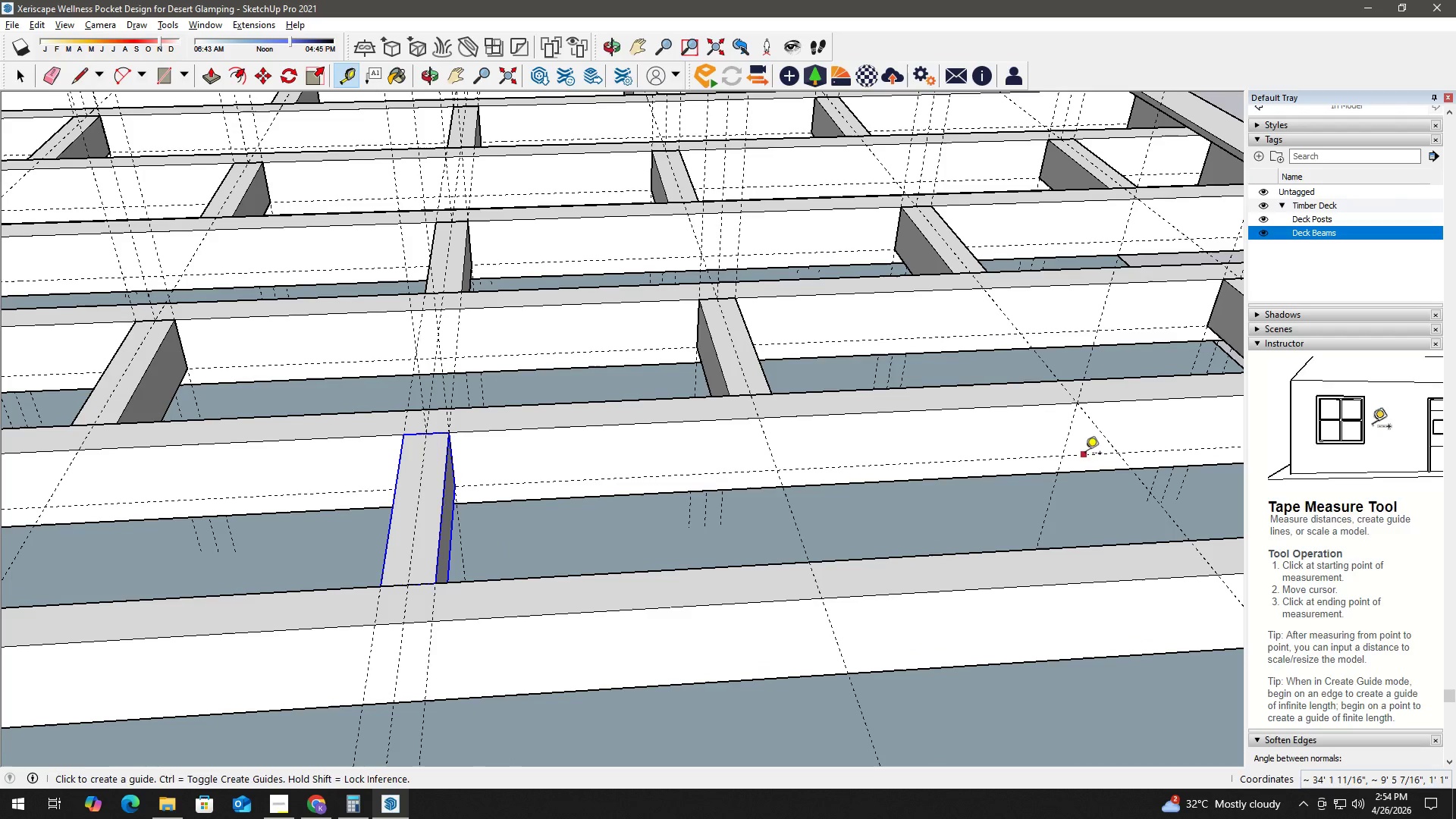 
key(Numpad1)
 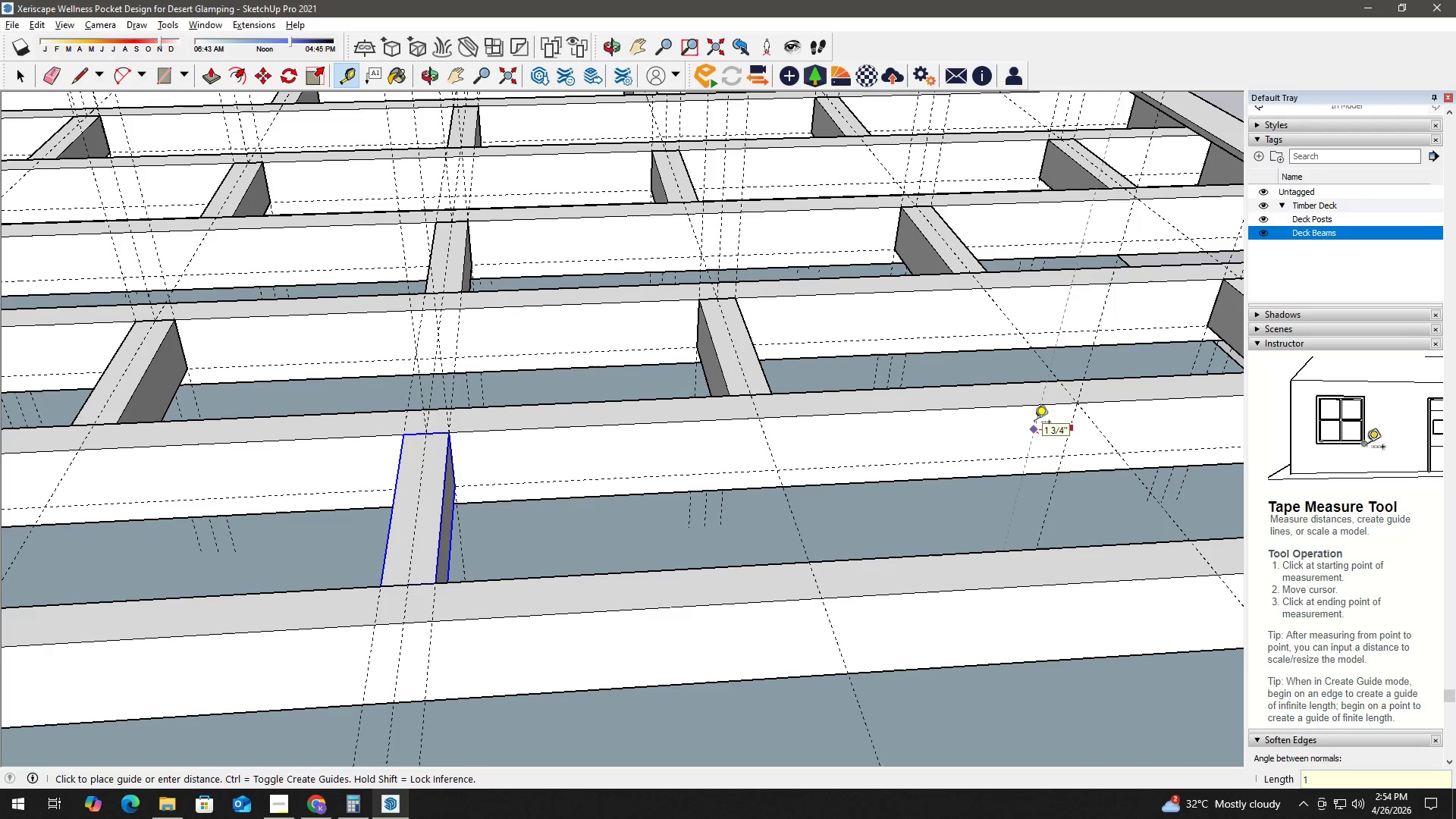 
key(NumpadEnter)
 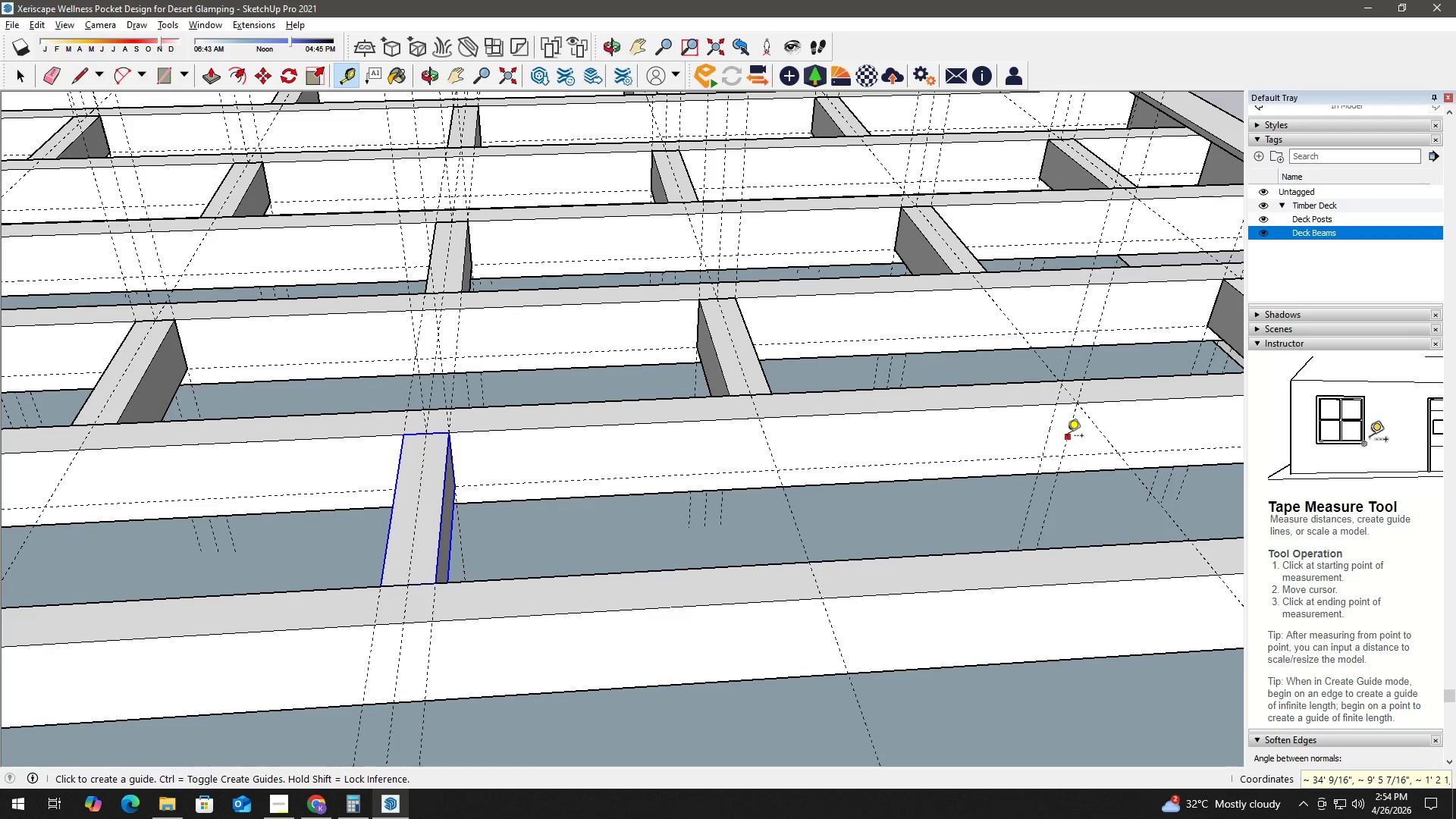 
left_click([1067, 437])
 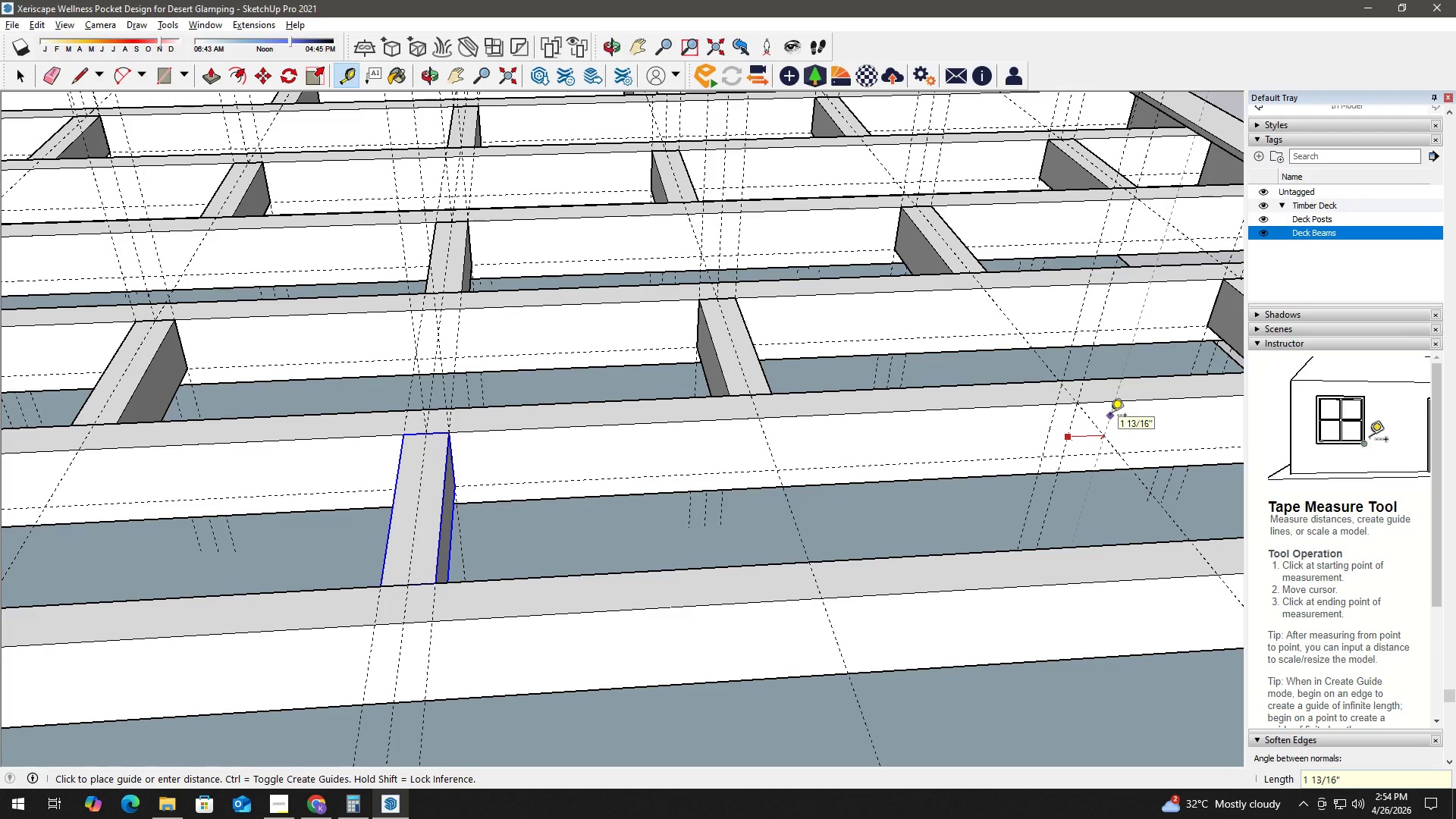 
key(Numpad1)
 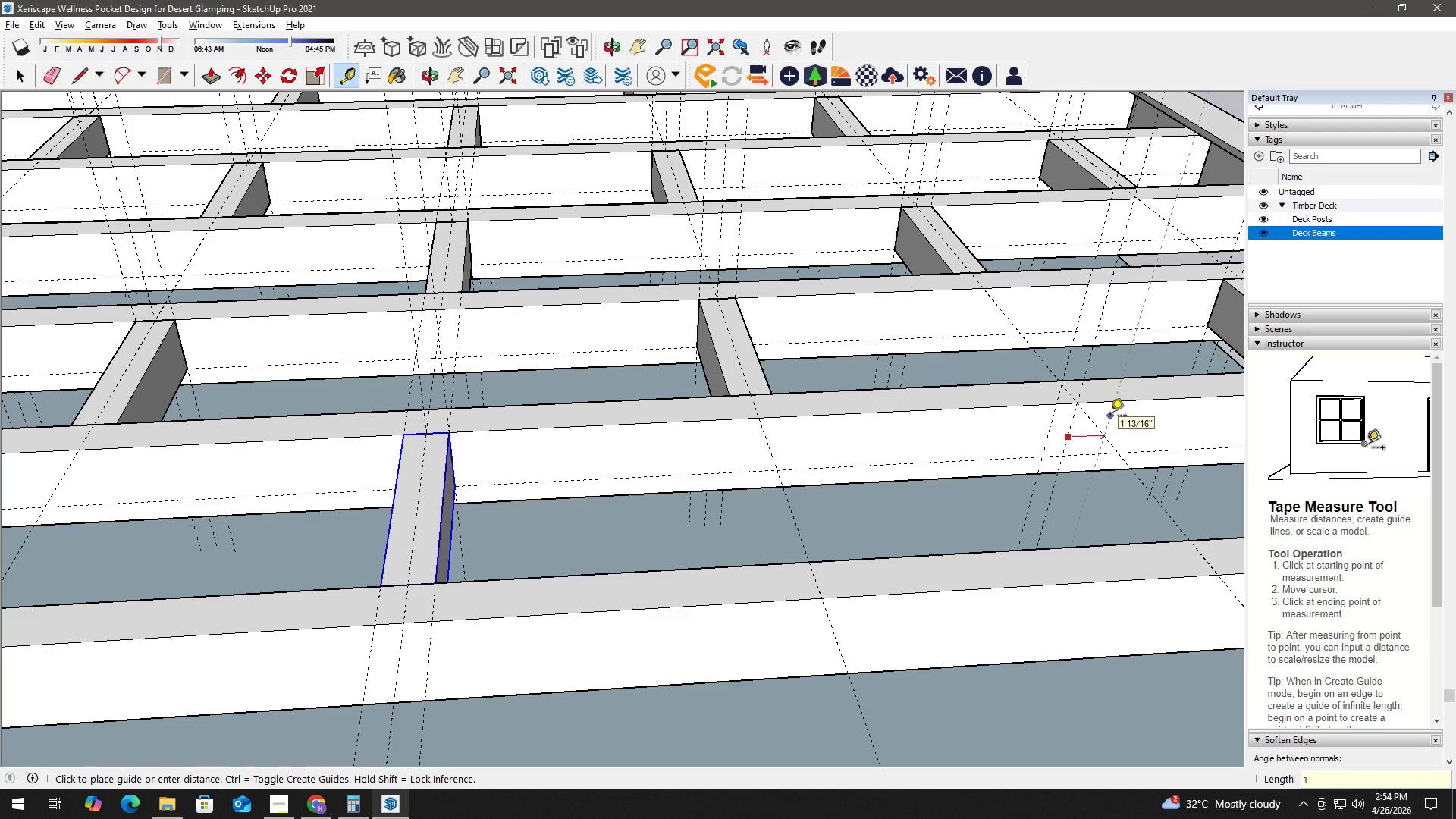 
key(NumpadEnter)
 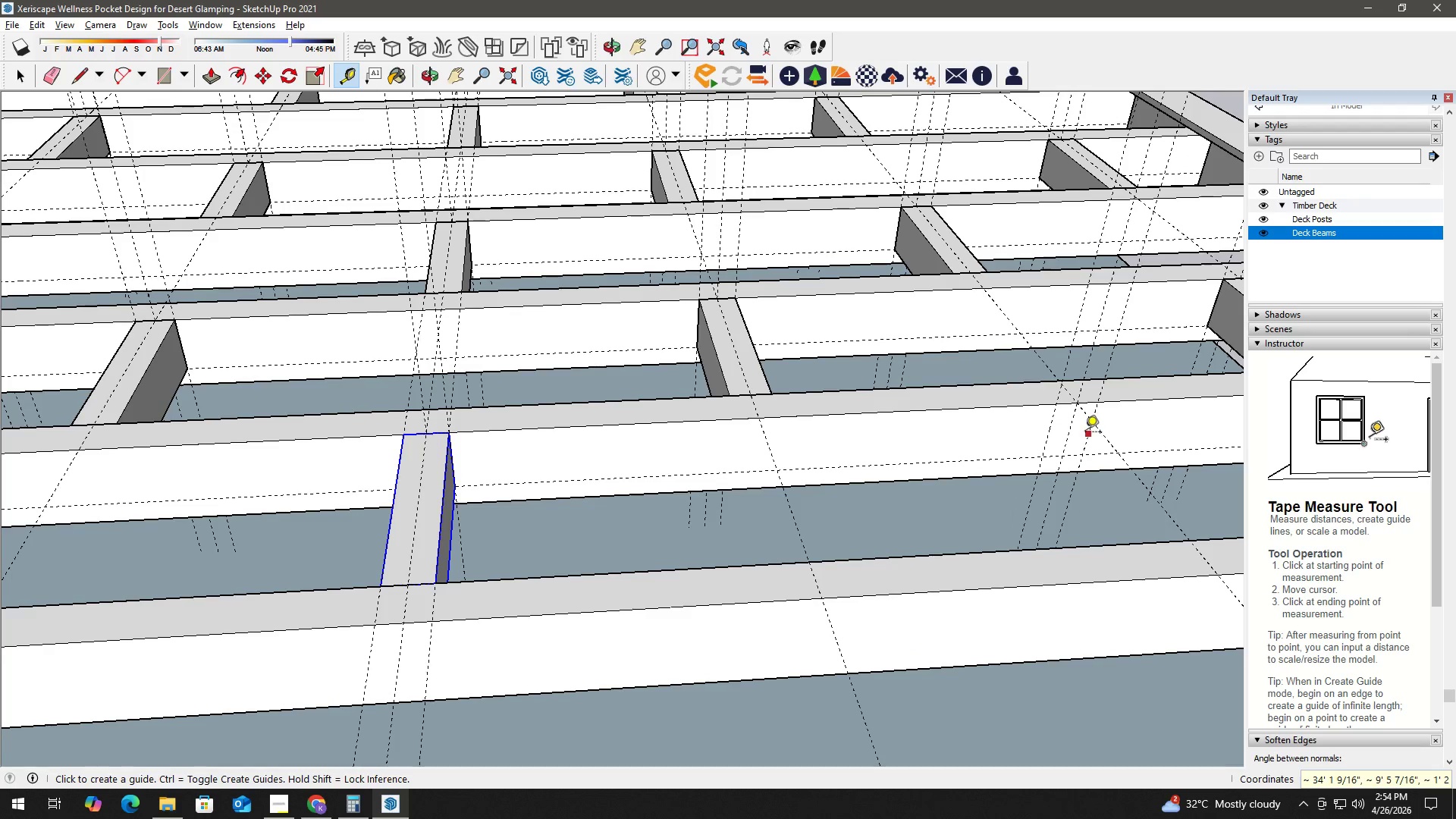 
key(Space)
 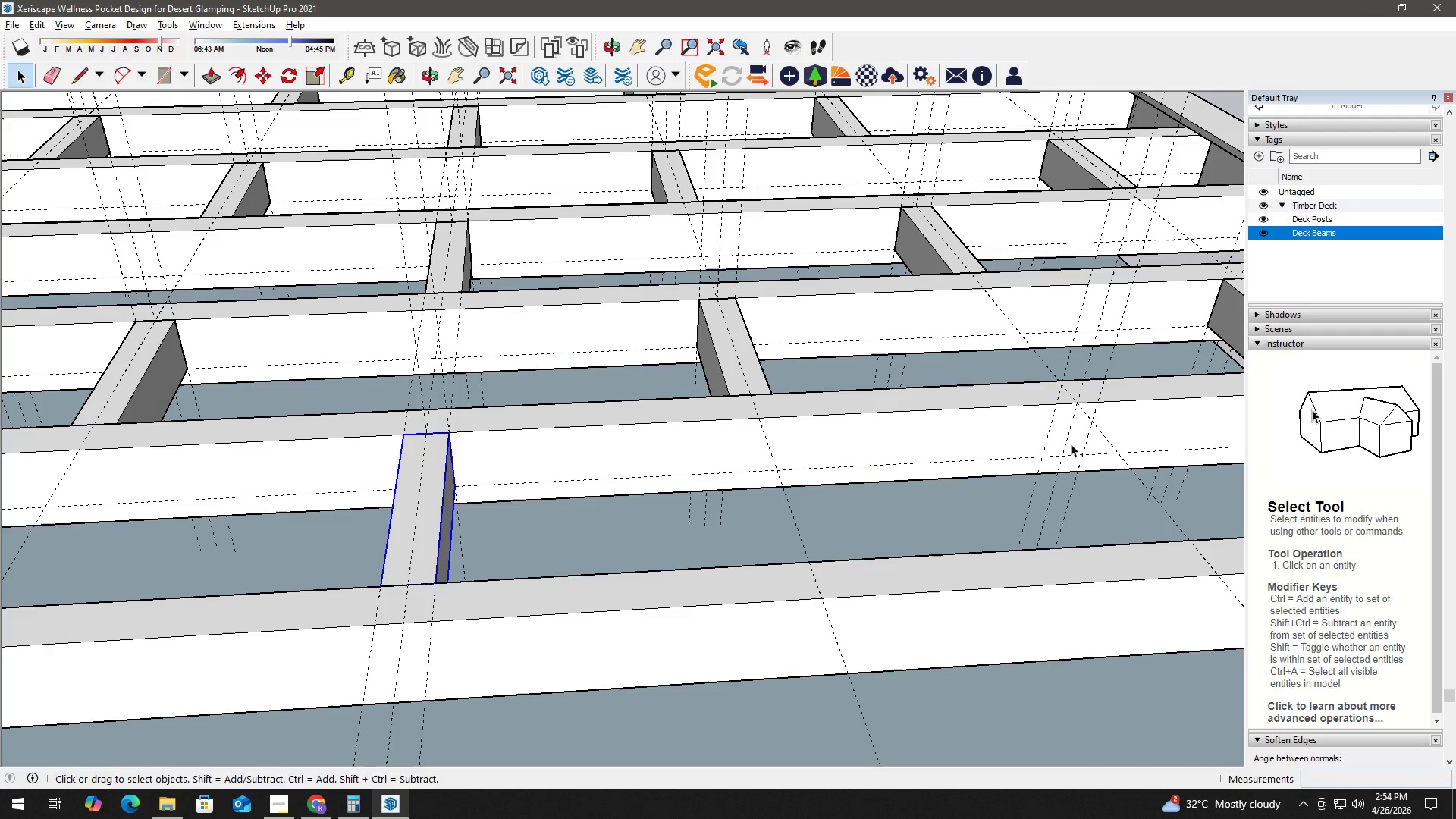 
key(H)
 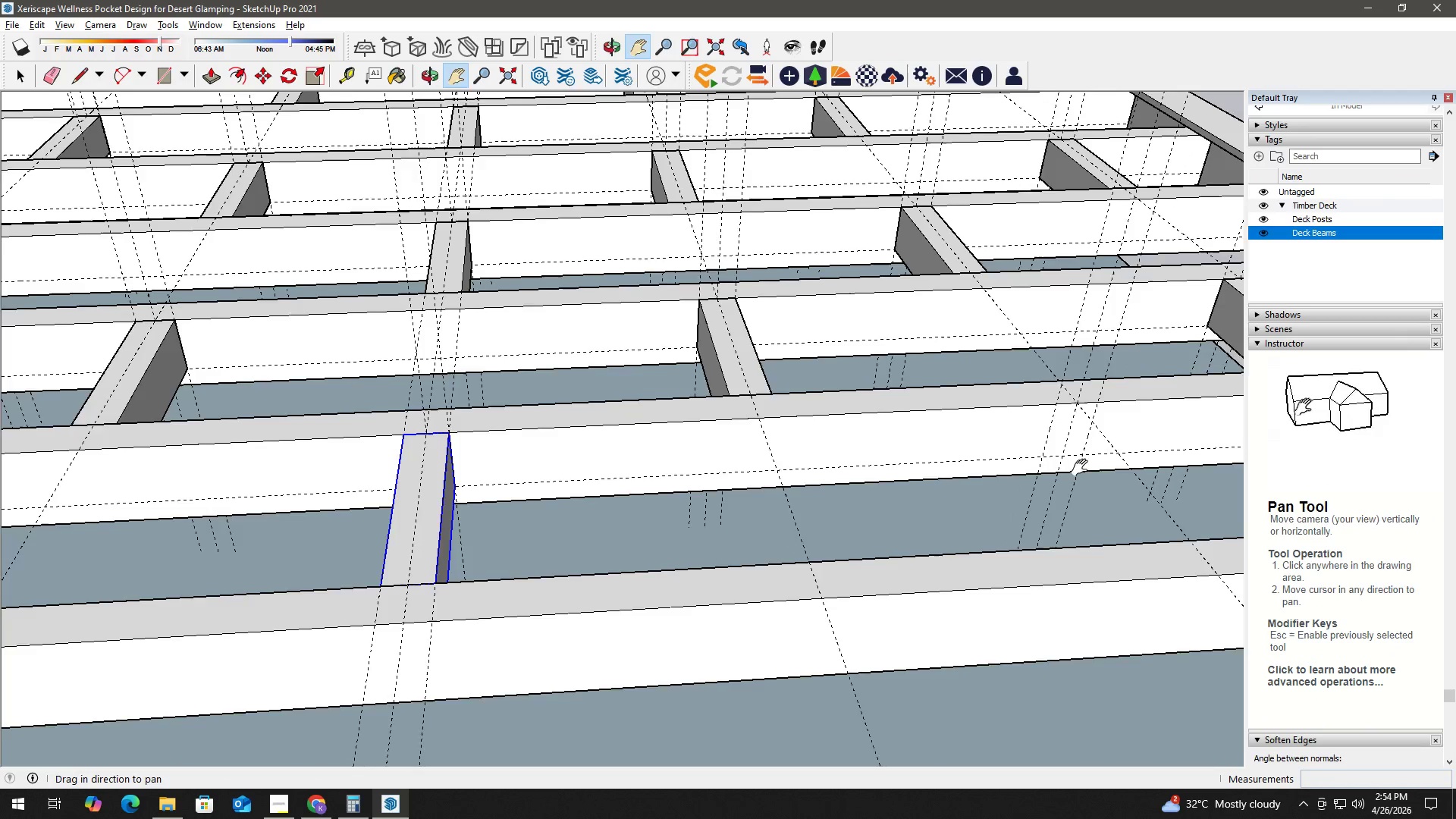 
left_click_drag(start_coordinate=[1083, 466], to_coordinate=[890, 463])
 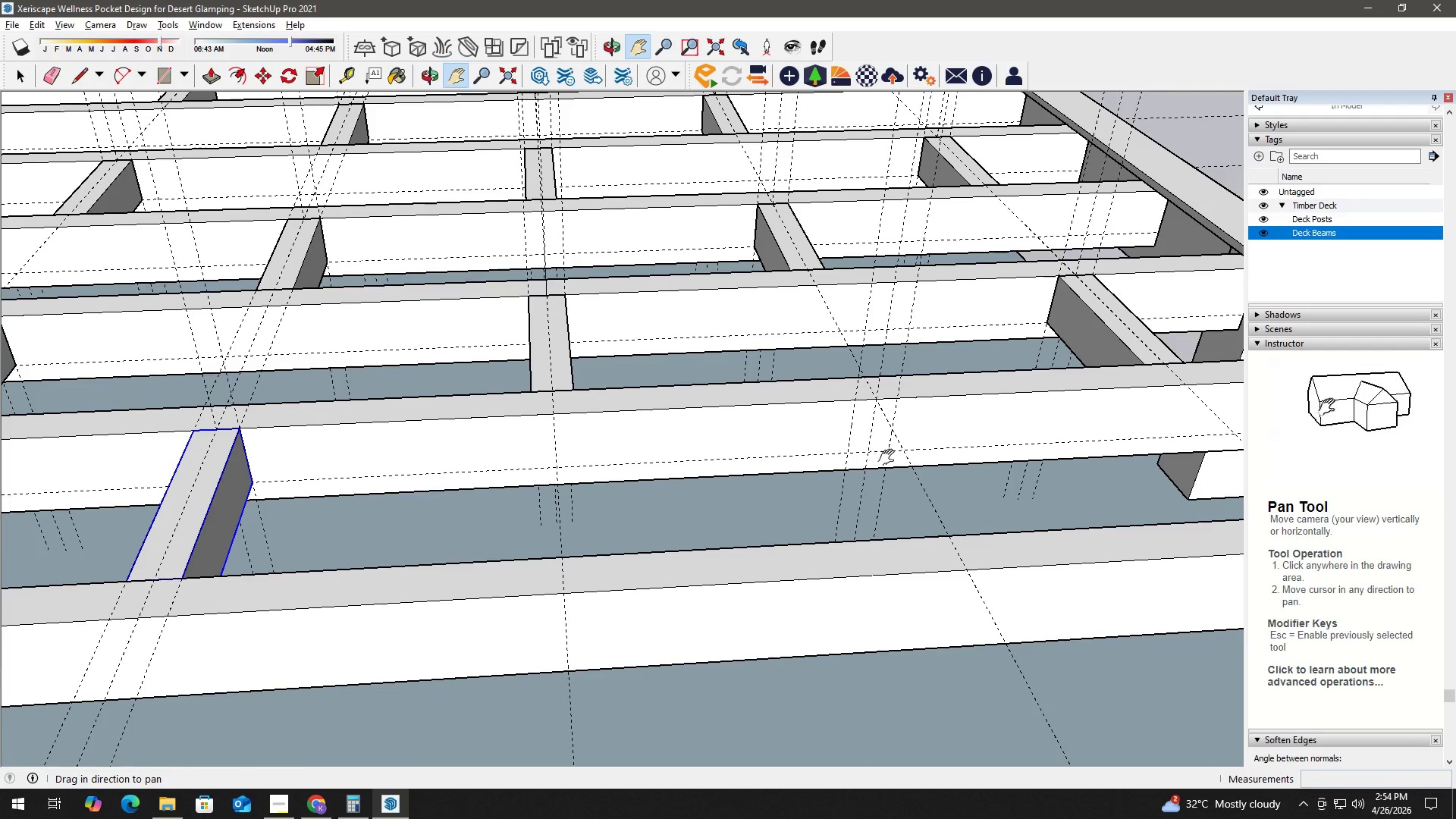 
key(Space)
 